 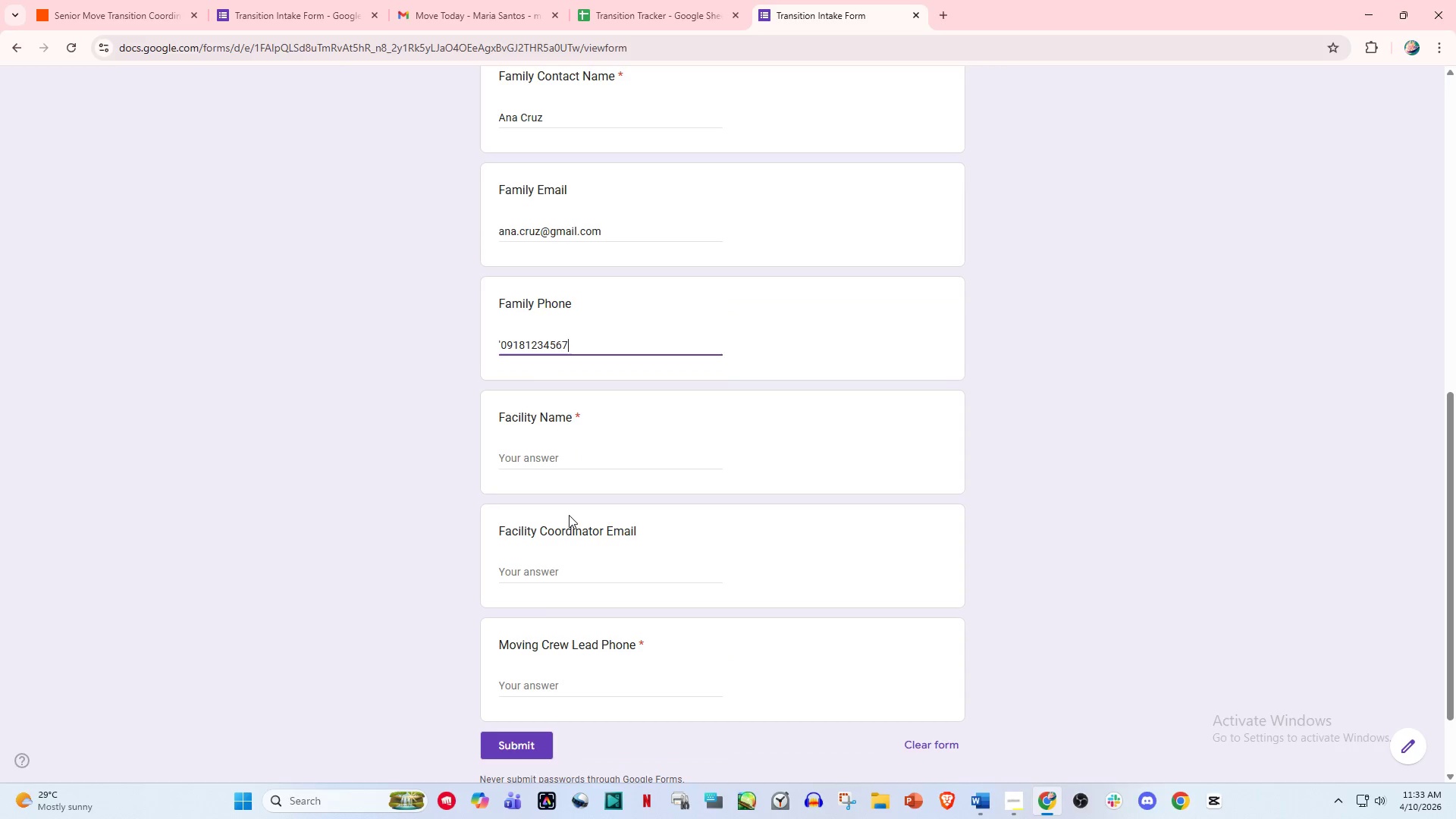 
left_click([556, 463])
 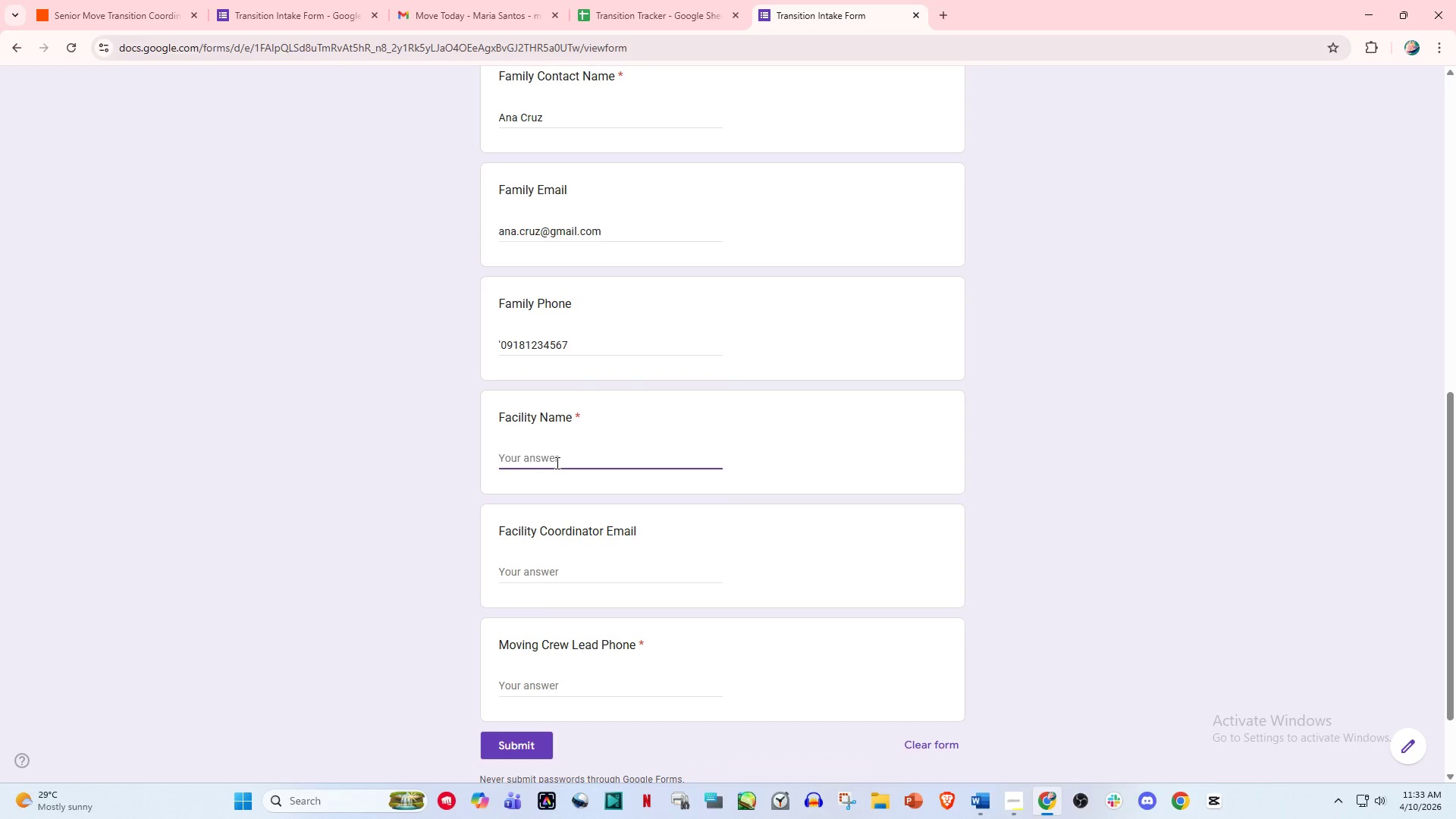 
type(Sunrise Resien)
key(Backspace)
key(Backspace)
type(dfe)
key(Backspace)
key(Backspace)
type(emce)
key(Backspace)
key(Backspace)
key(Backspace)
type(nces)
 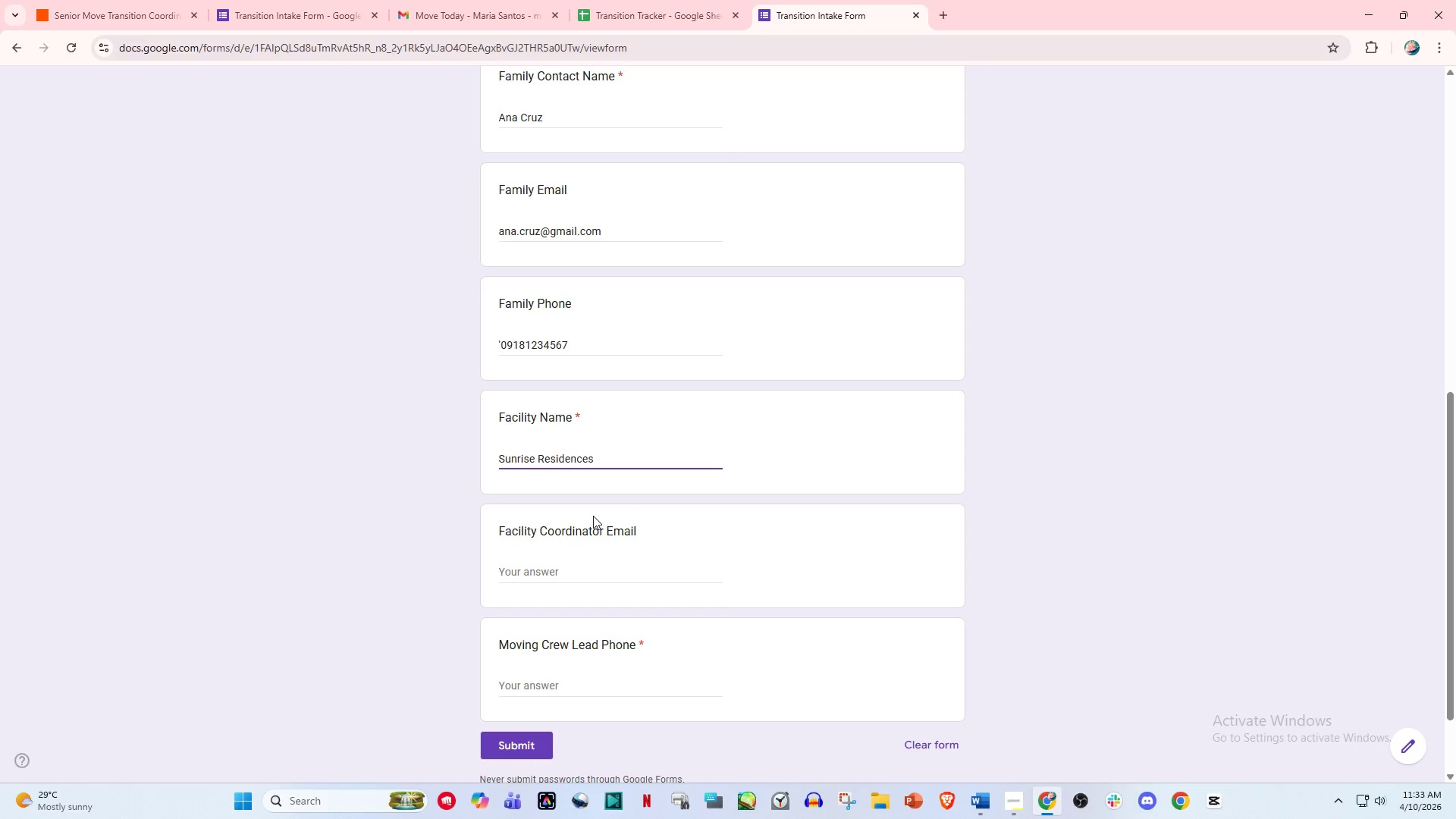 
left_click([560, 576])
 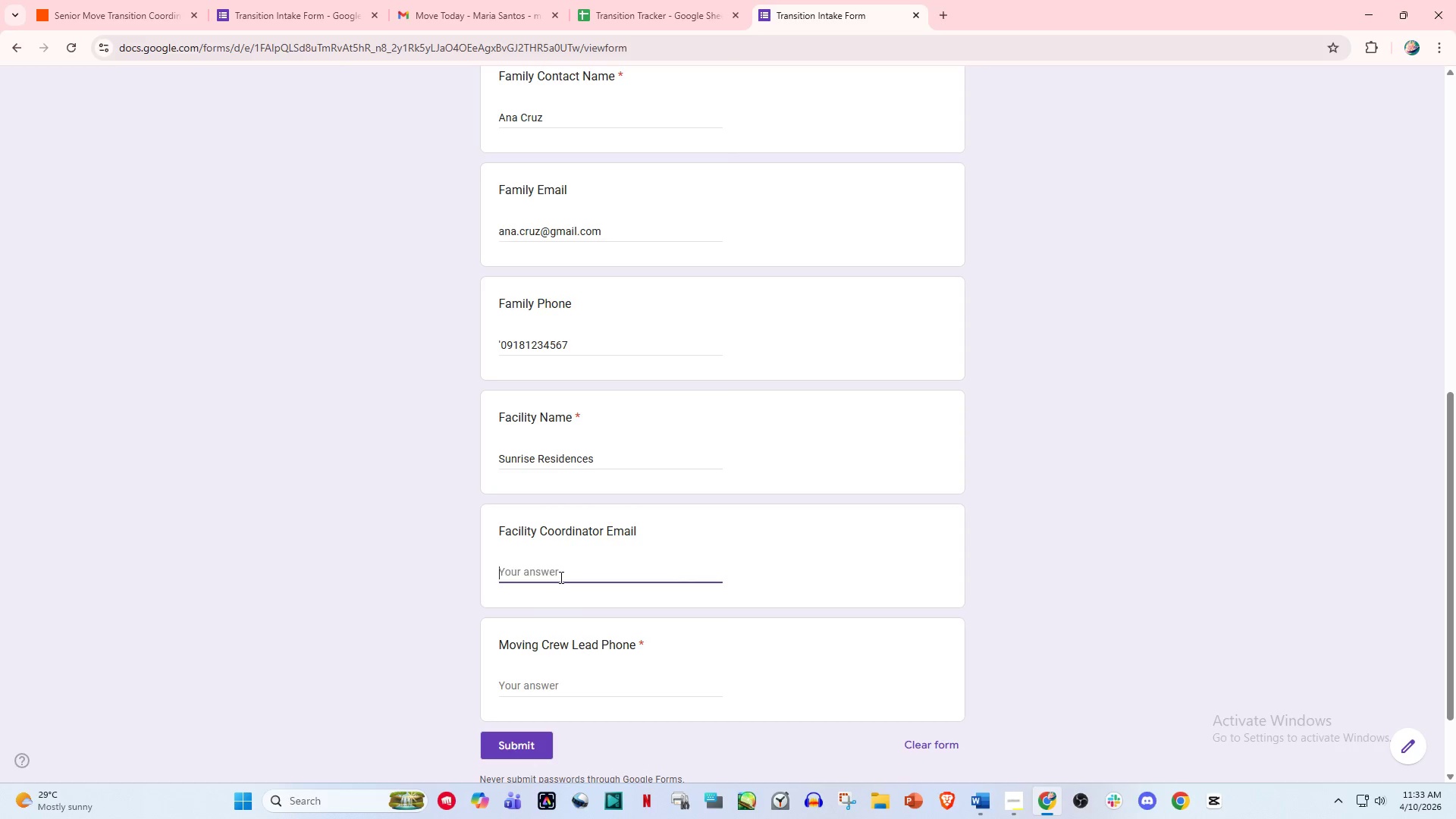 
type(admin@sunrise@)
key(Backspace)
type(.com)
 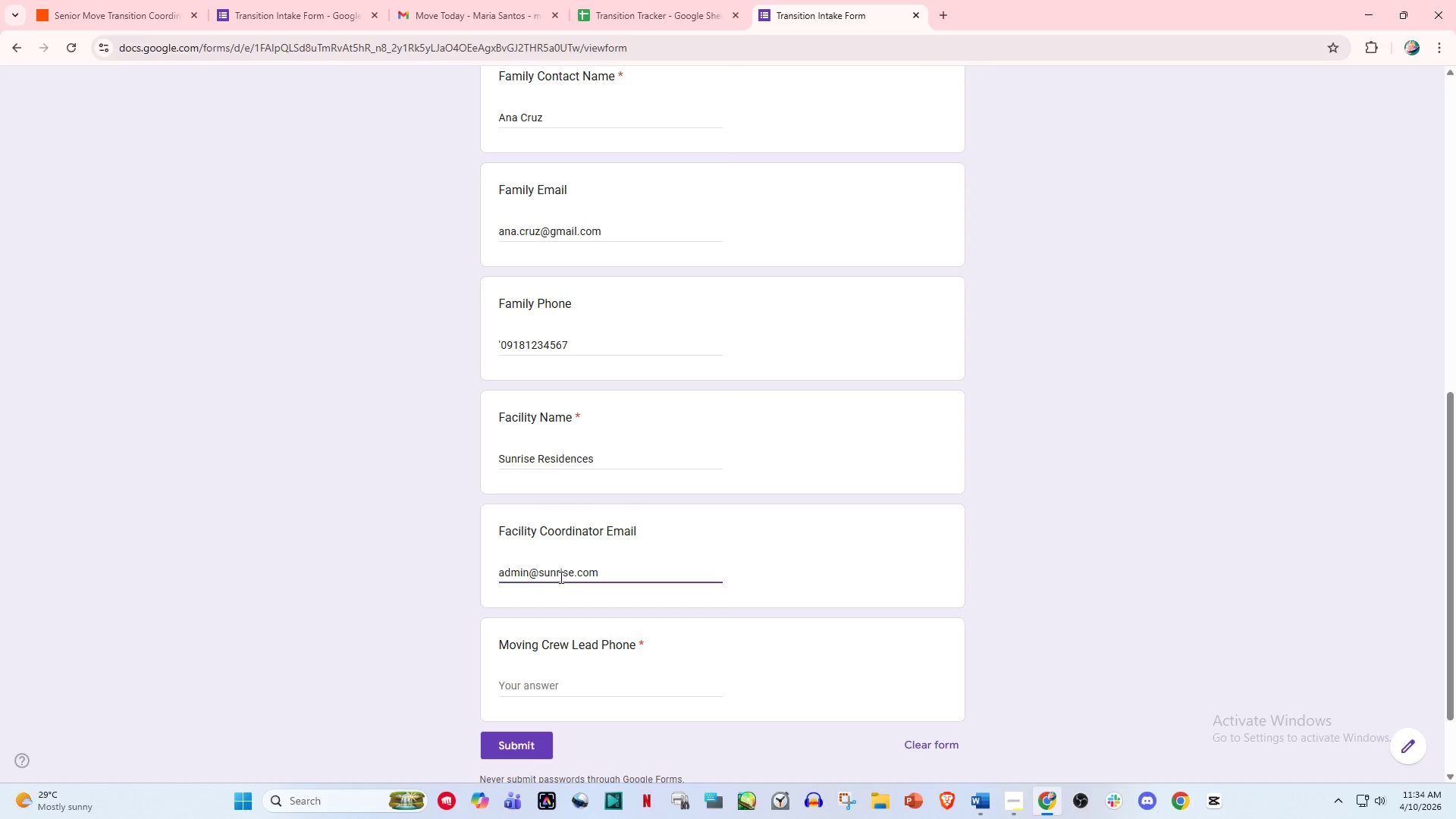 
double_click([547, 692])
 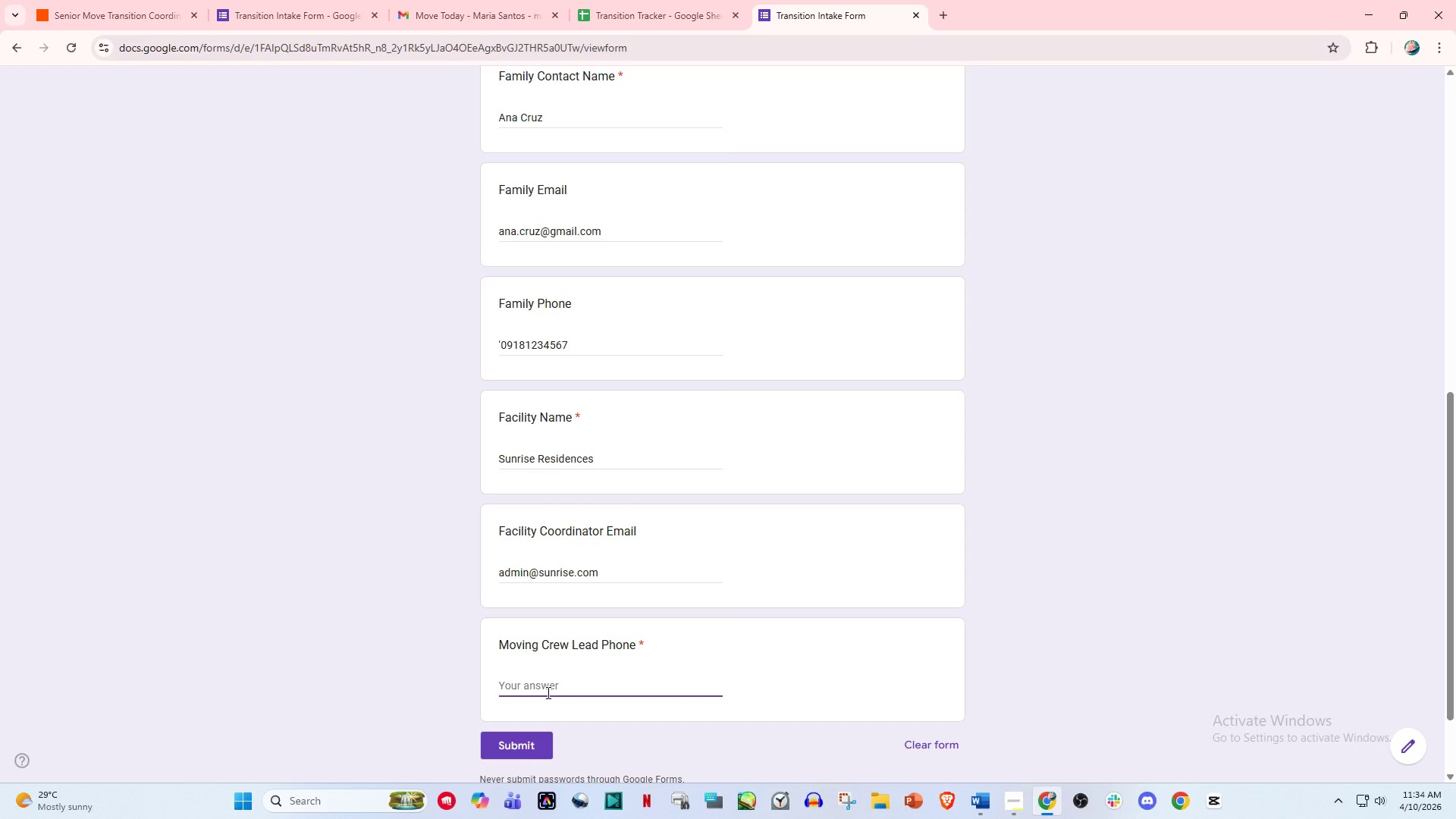 
scroll: coordinate [582, 671], scroll_direction: down, amount: 1.0
 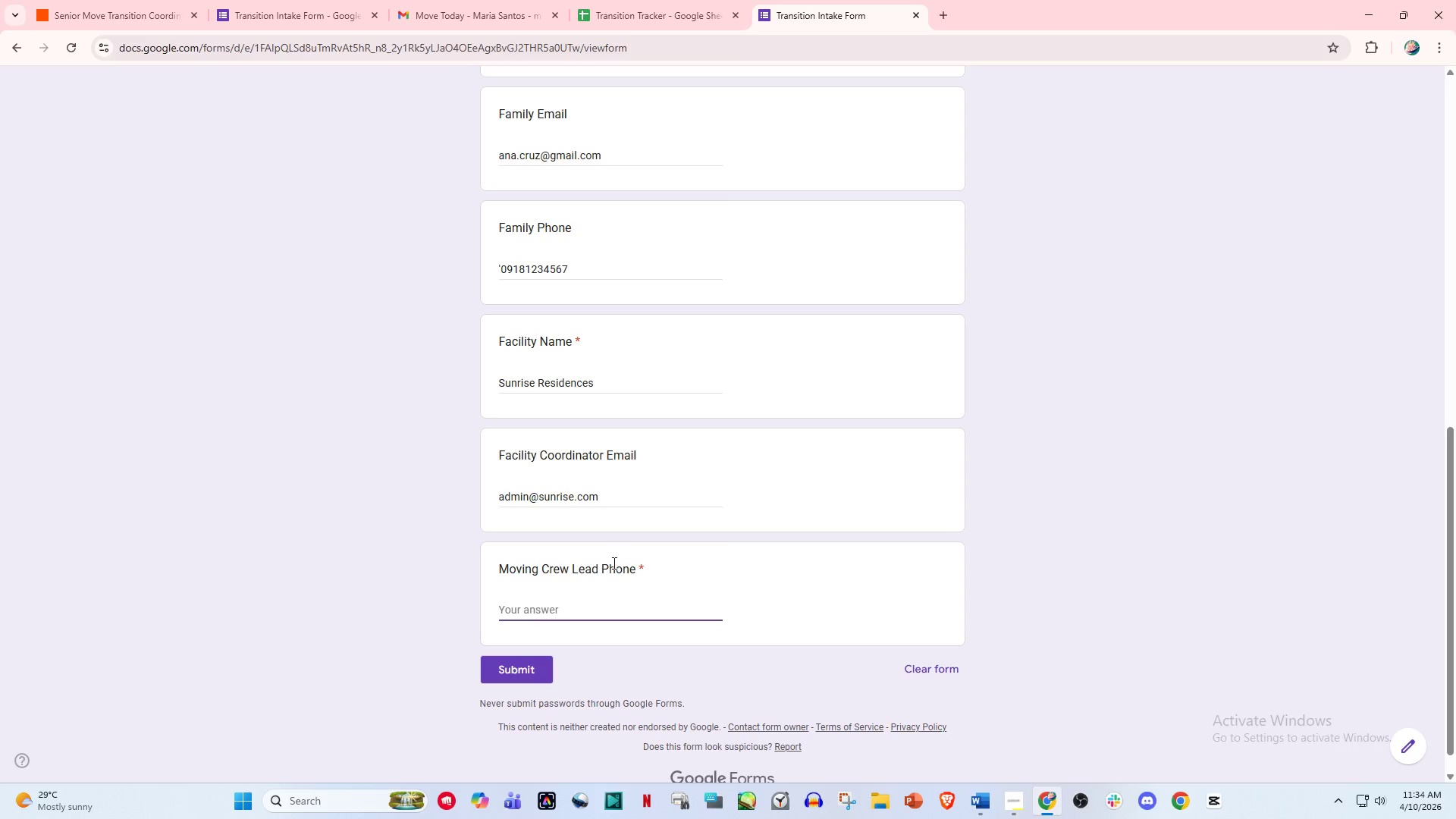 
wait(6.39)
 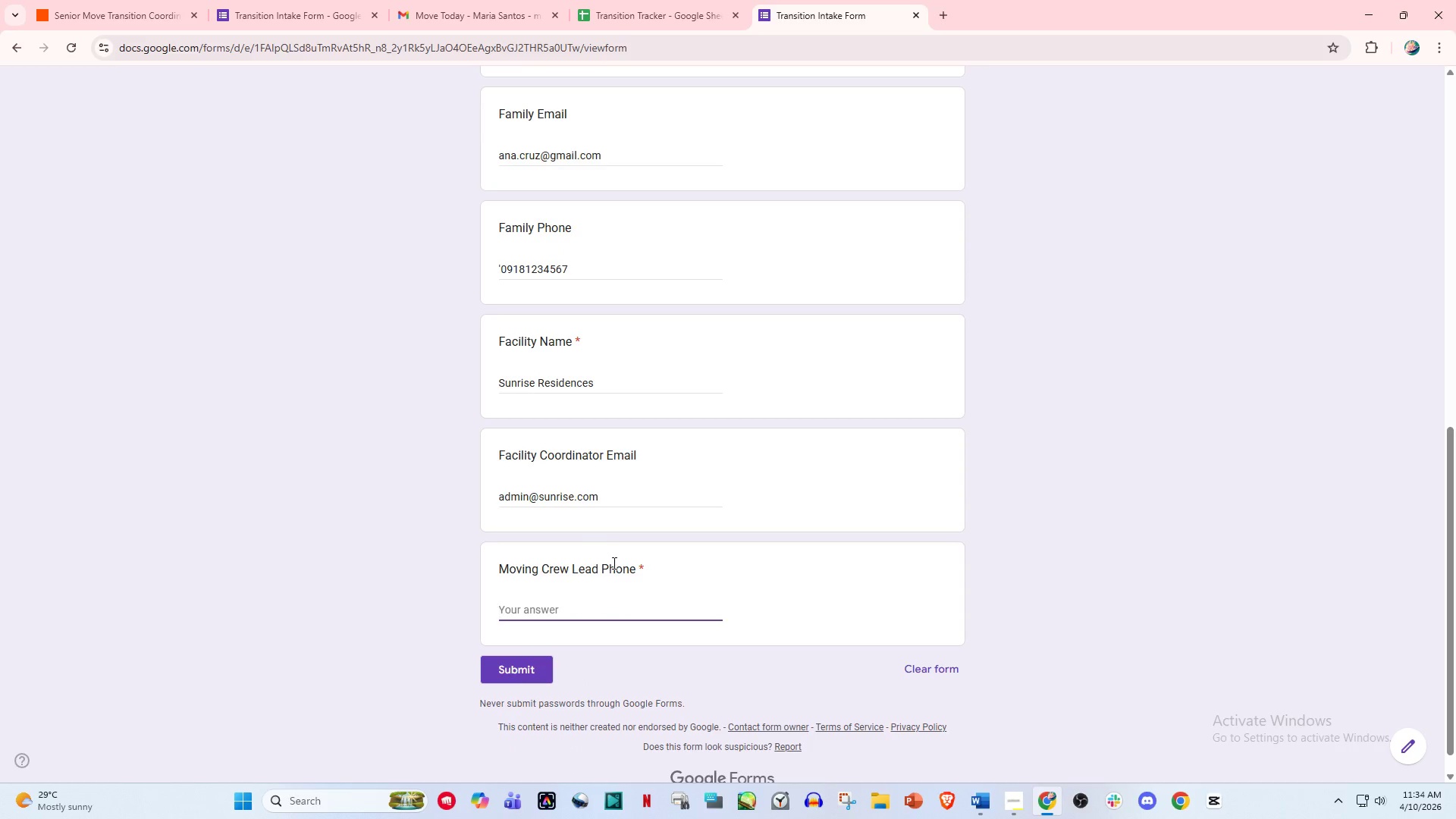 
left_click([306, 0])
 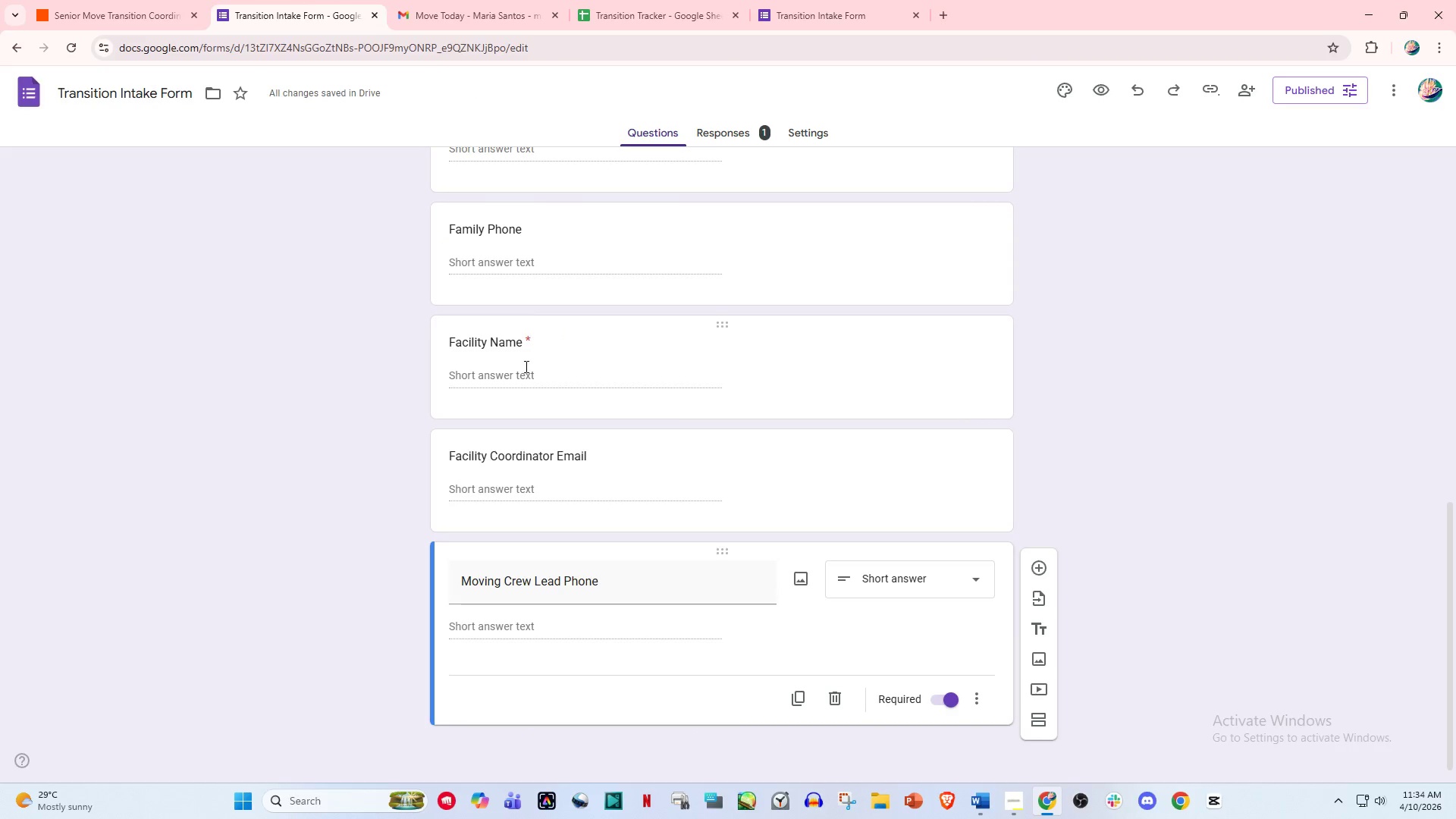 
scroll: coordinate [547, 387], scroll_direction: down, amount: 2.0
 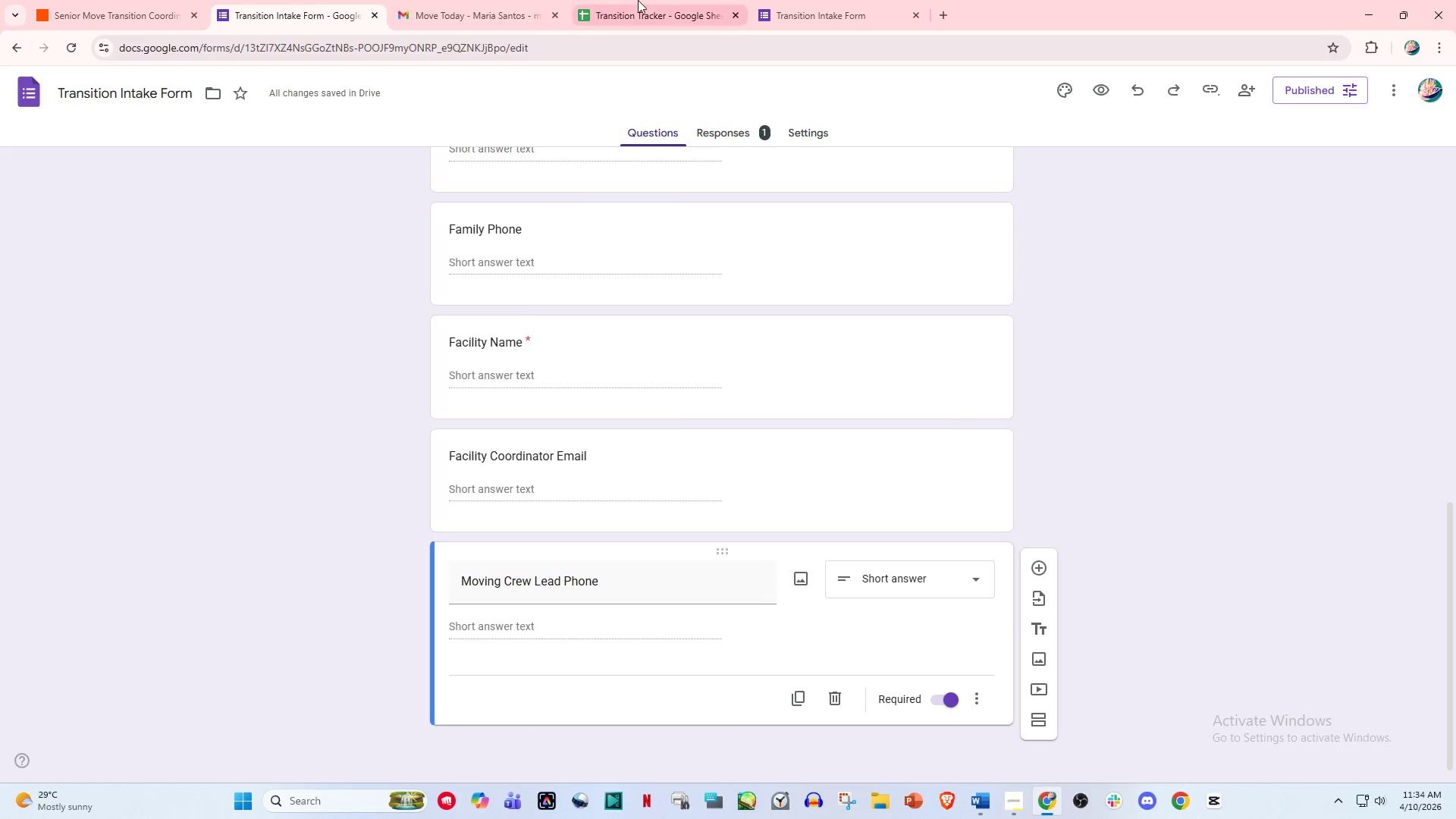 
left_click([639, 0])
 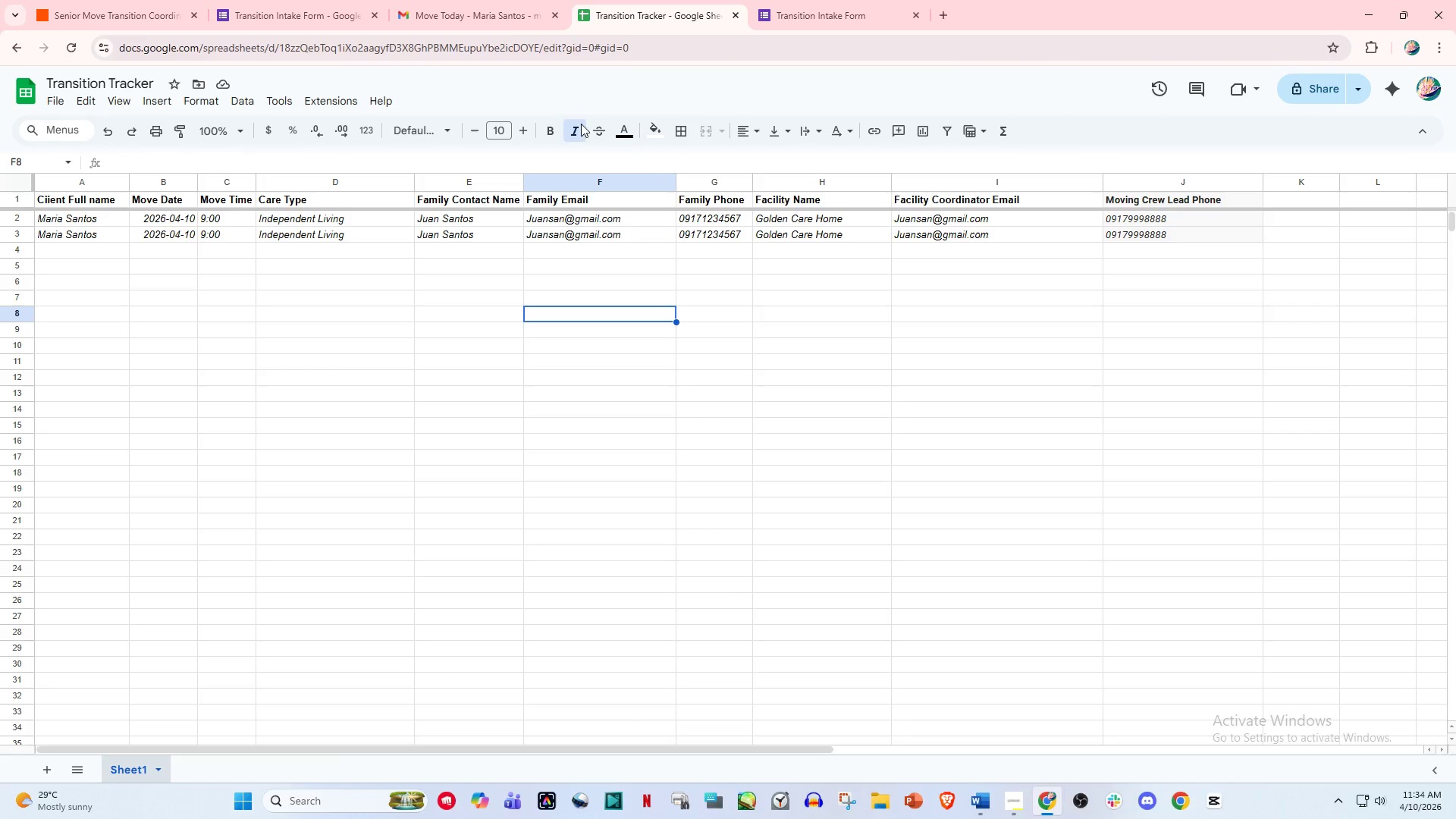 
left_click([448, 0])
 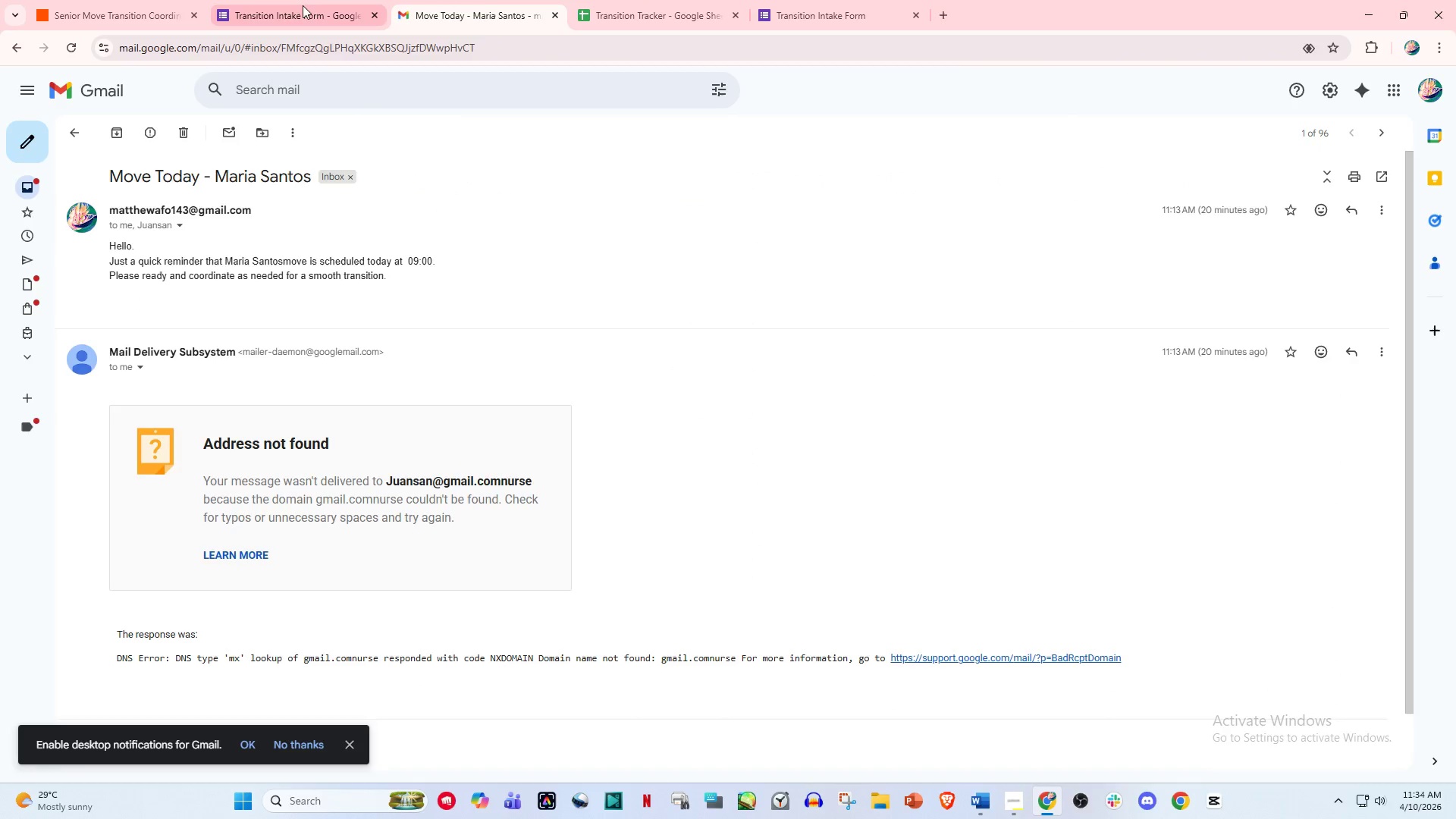 
left_click([298, 5])
 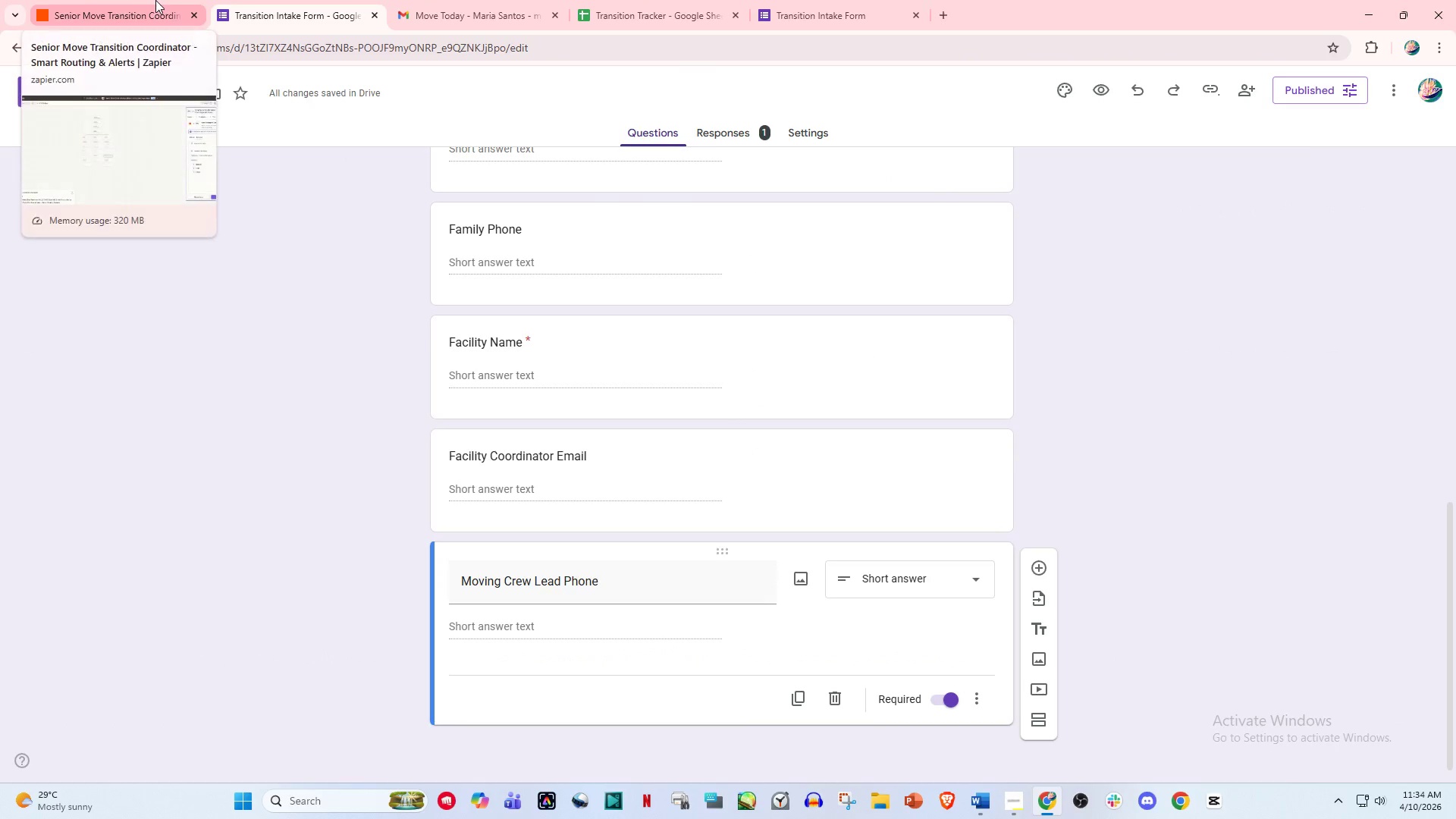 
mouse_move([390, -2])
 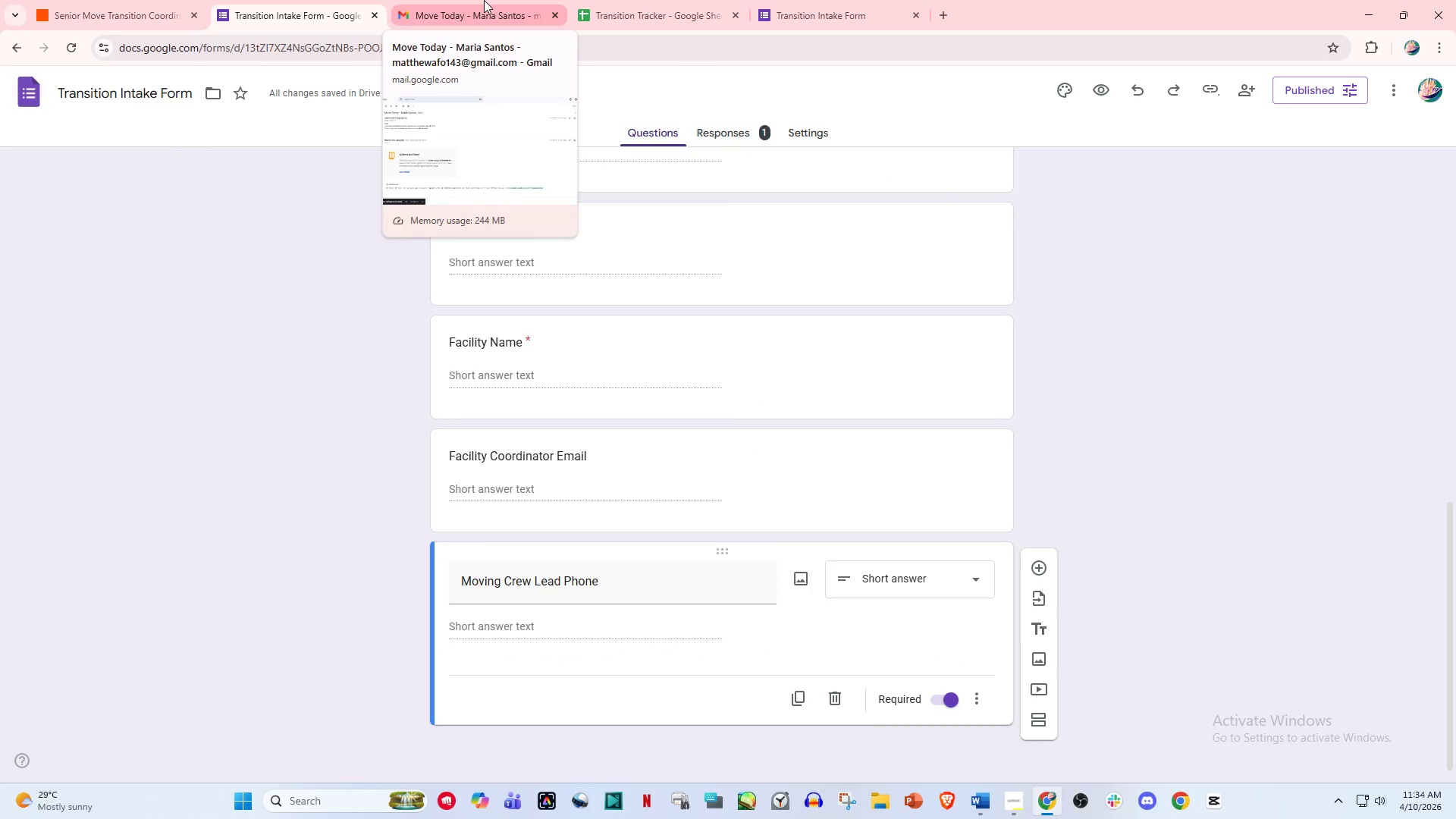 
left_click([484, 0])
 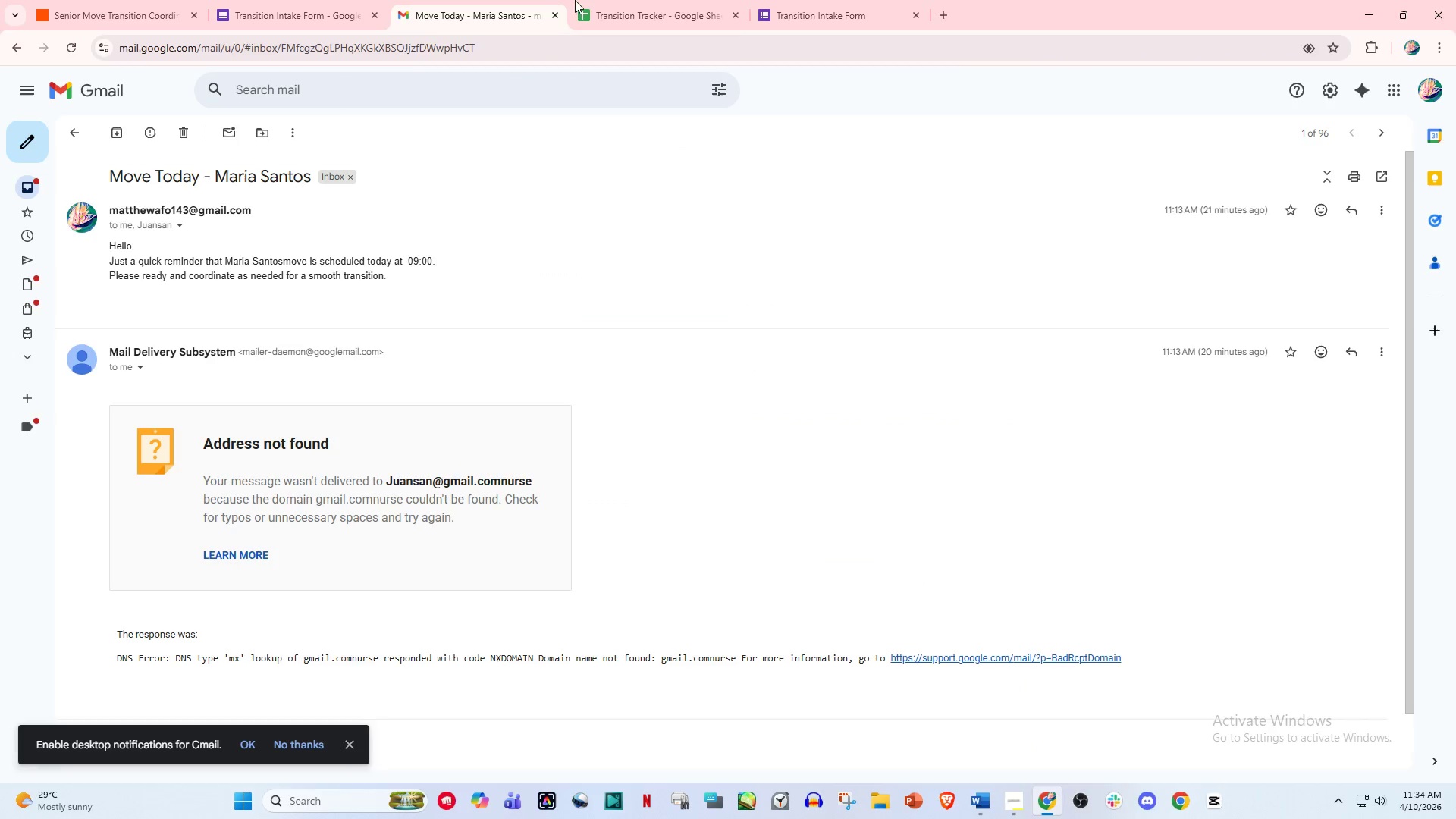 
left_click([604, 0])
 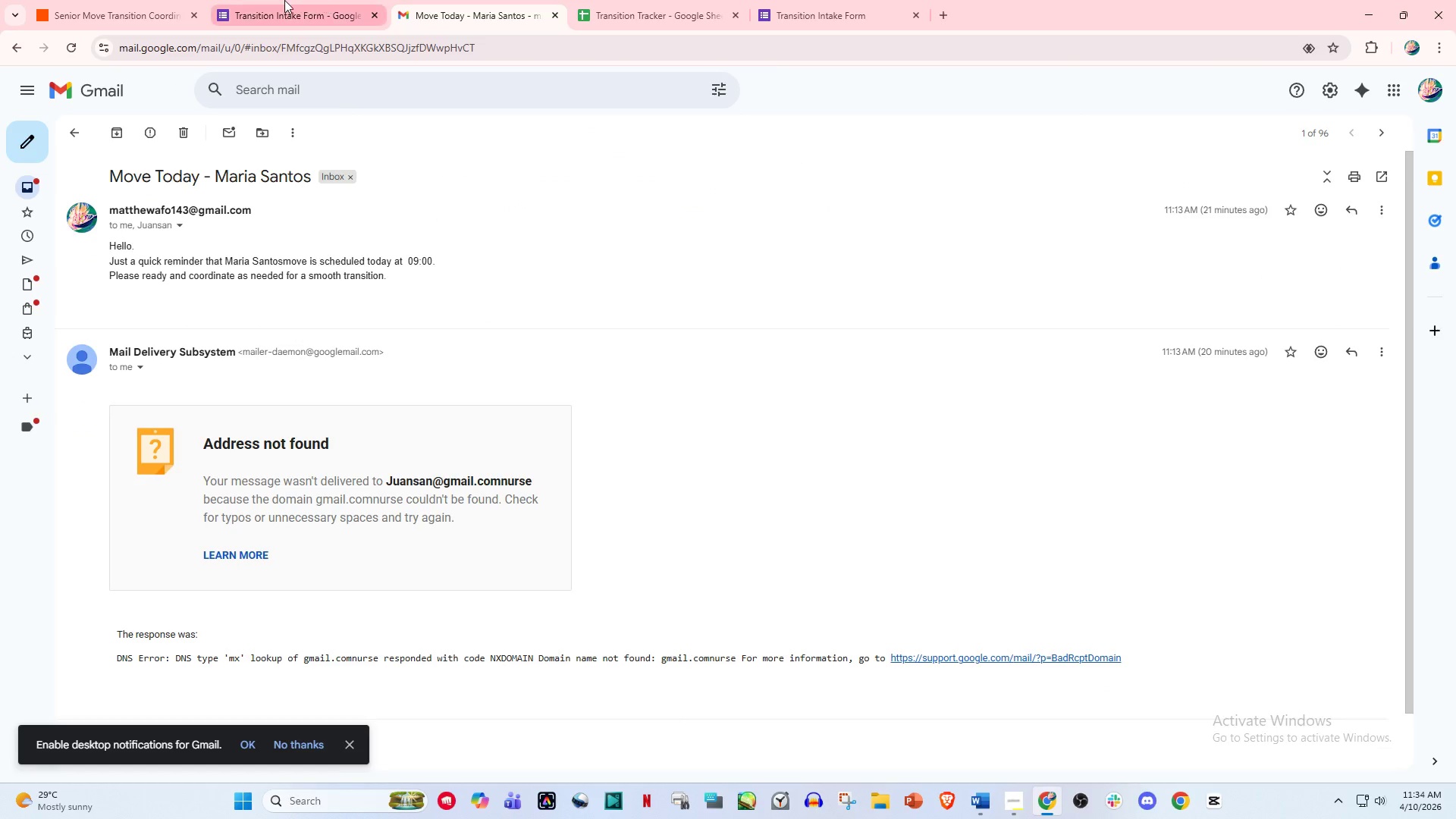 
left_click([284, 0])
 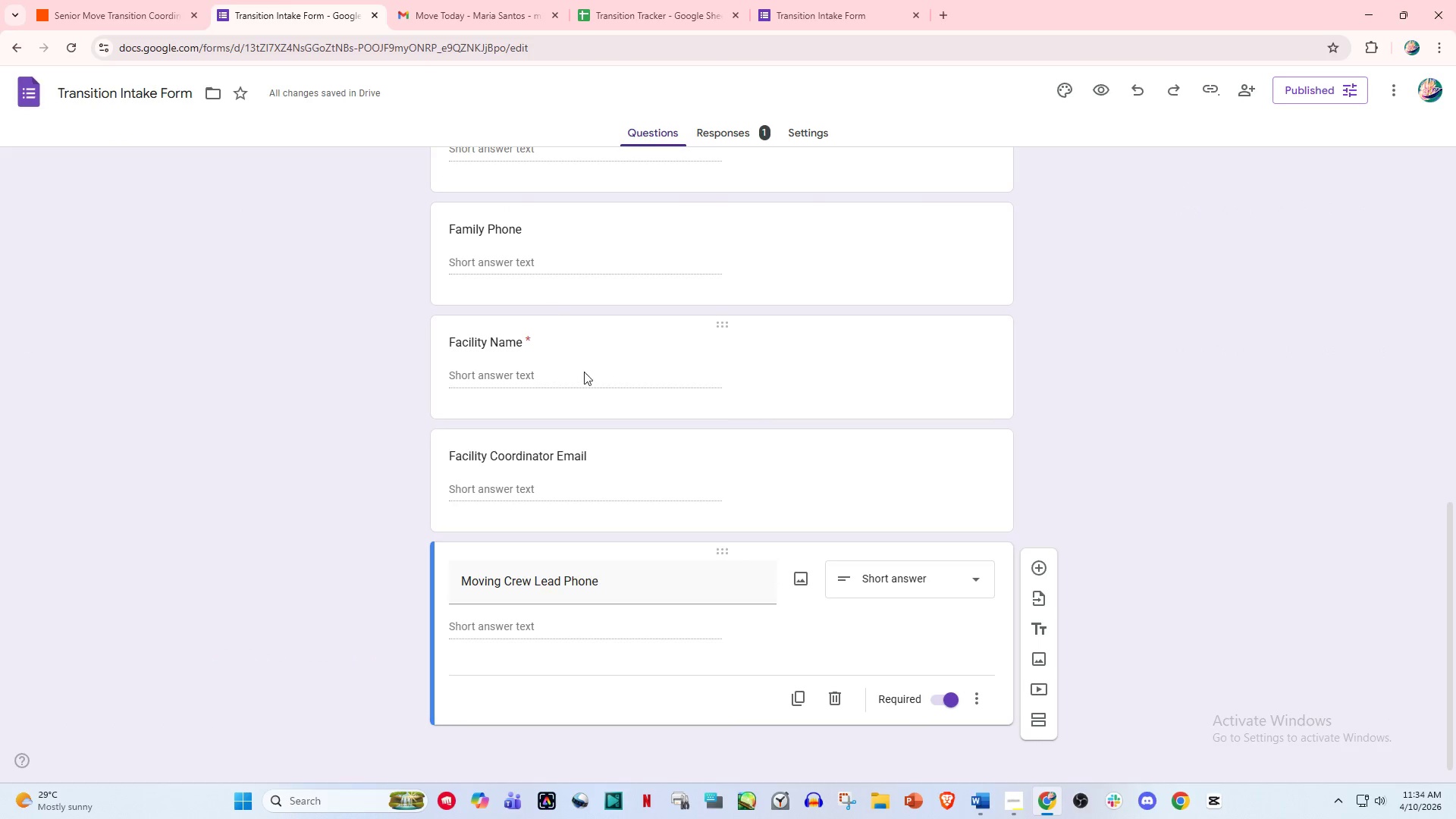 
scroll: coordinate [599, 397], scroll_direction: down, amount: 2.0
 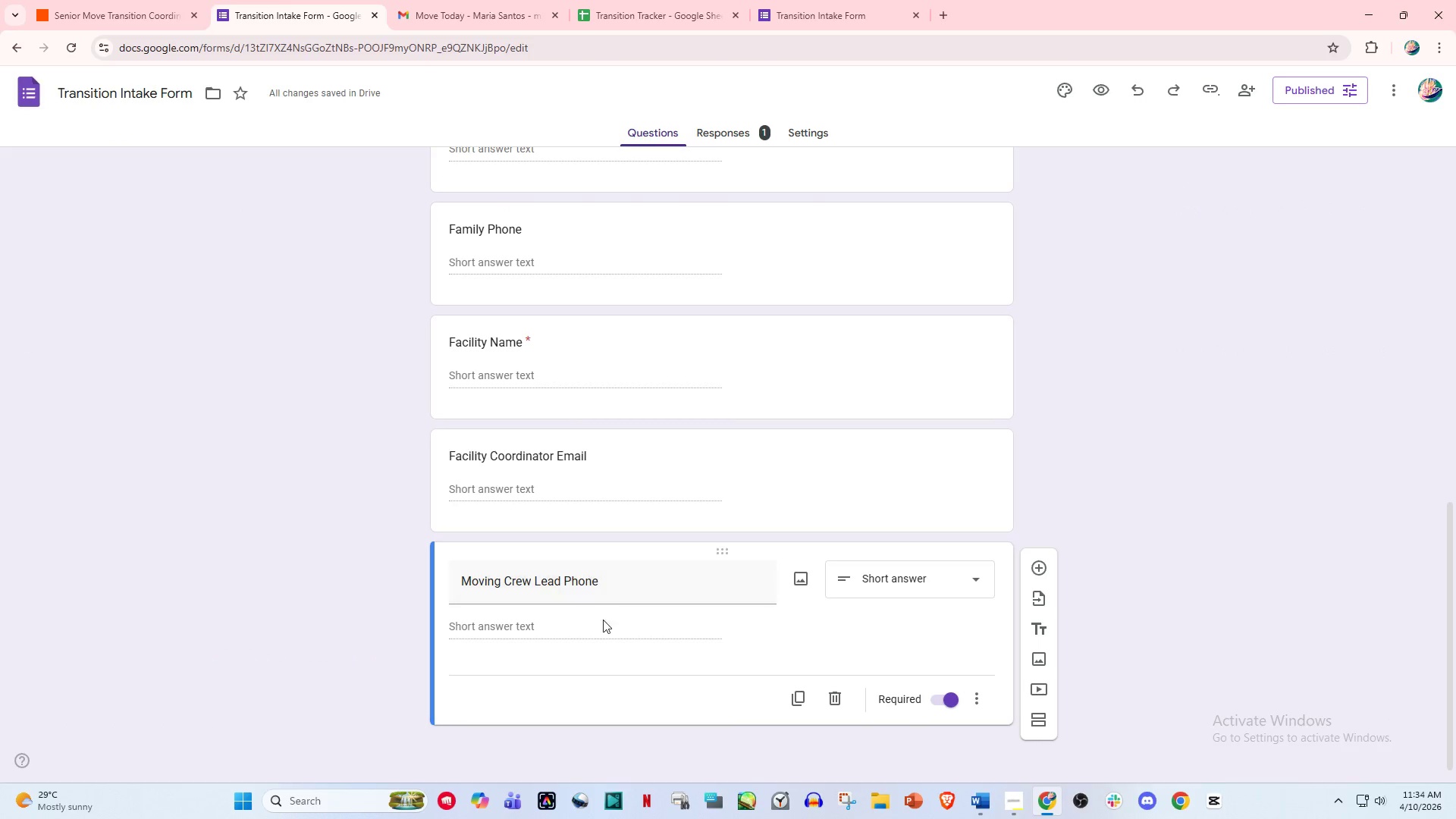 
left_click([541, 623])
 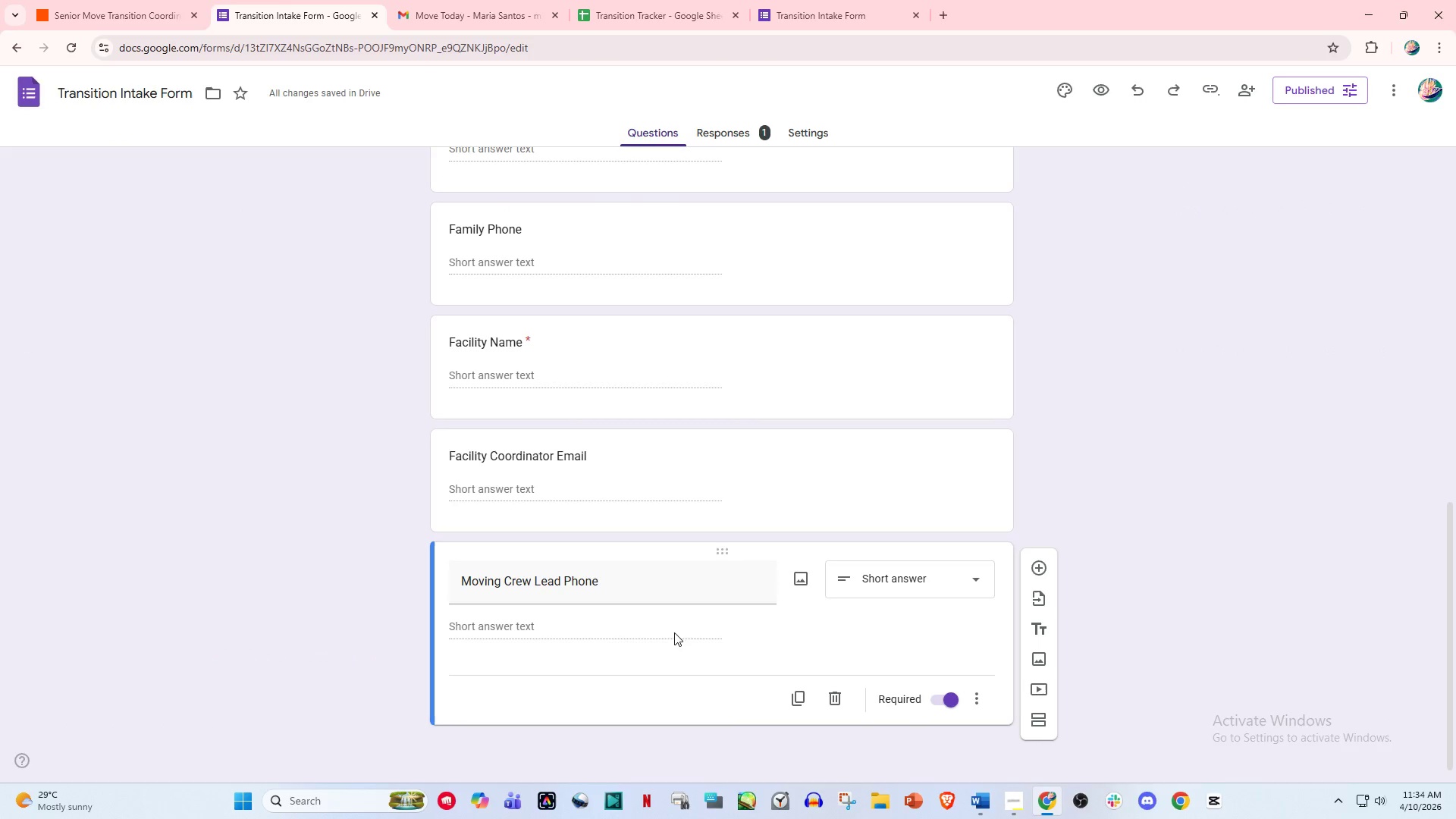 
left_click([533, 620])
 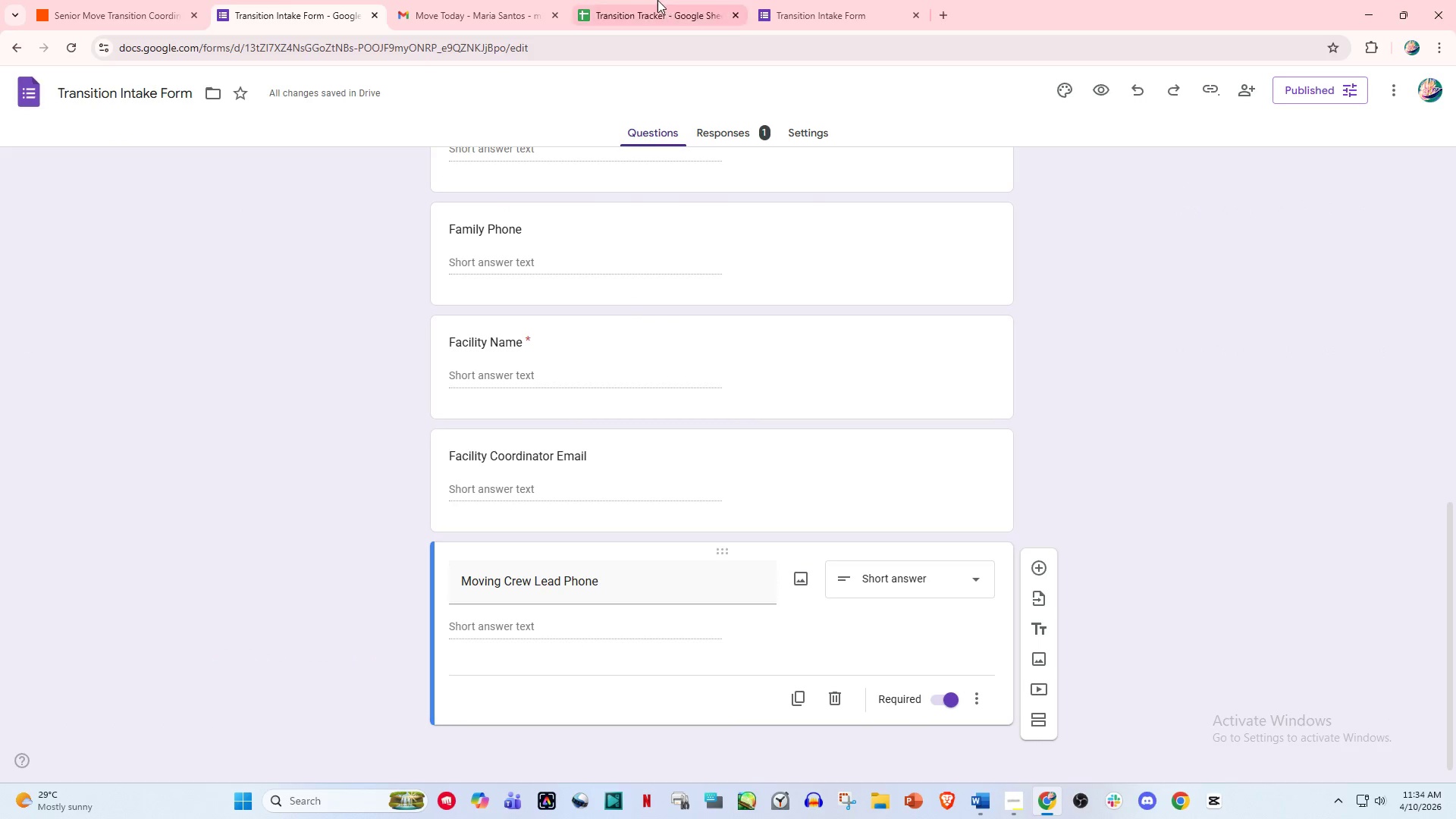 
double_click([777, 0])
 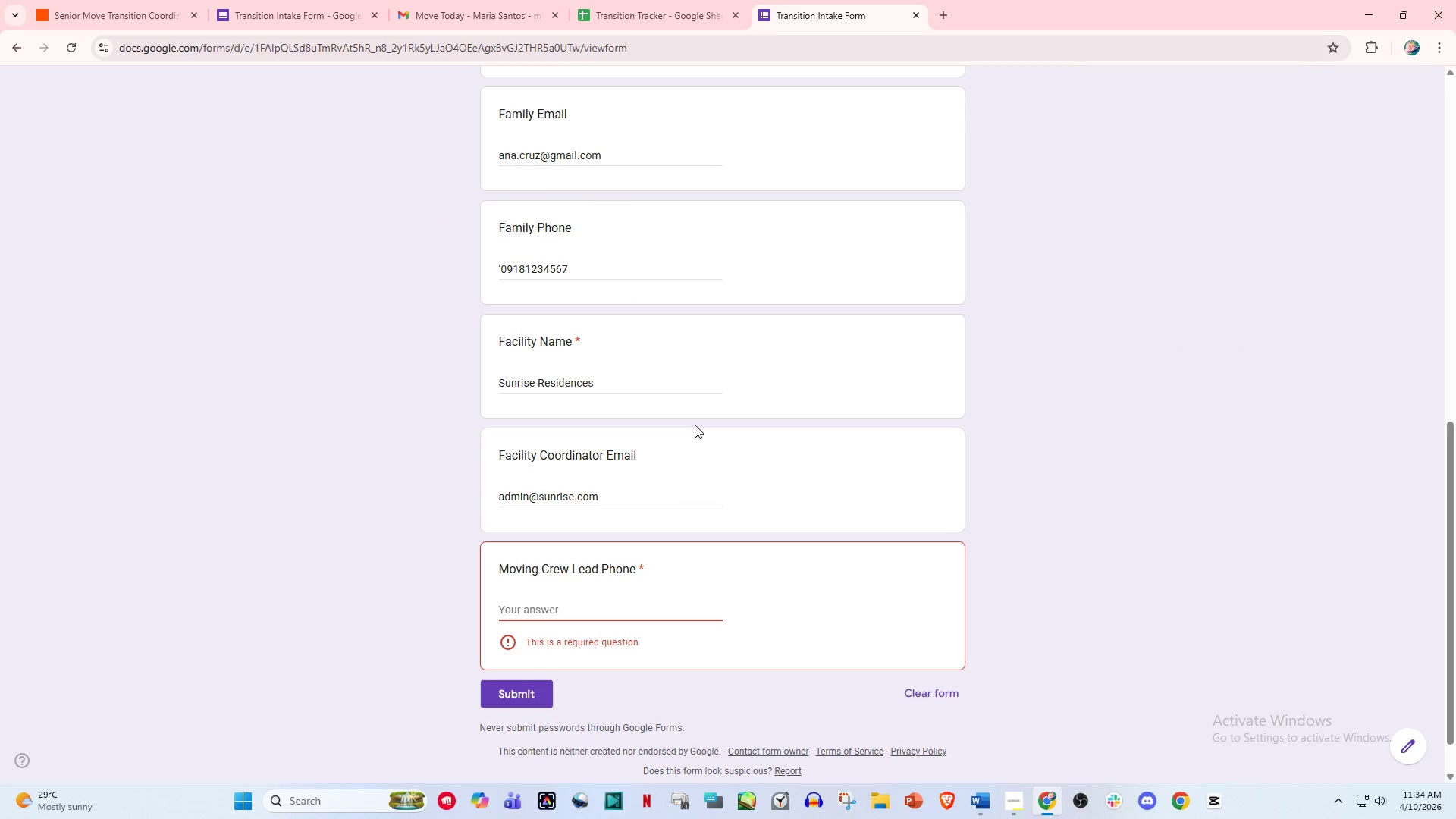 
scroll: coordinate [689, 444], scroll_direction: down, amount: 2.0
 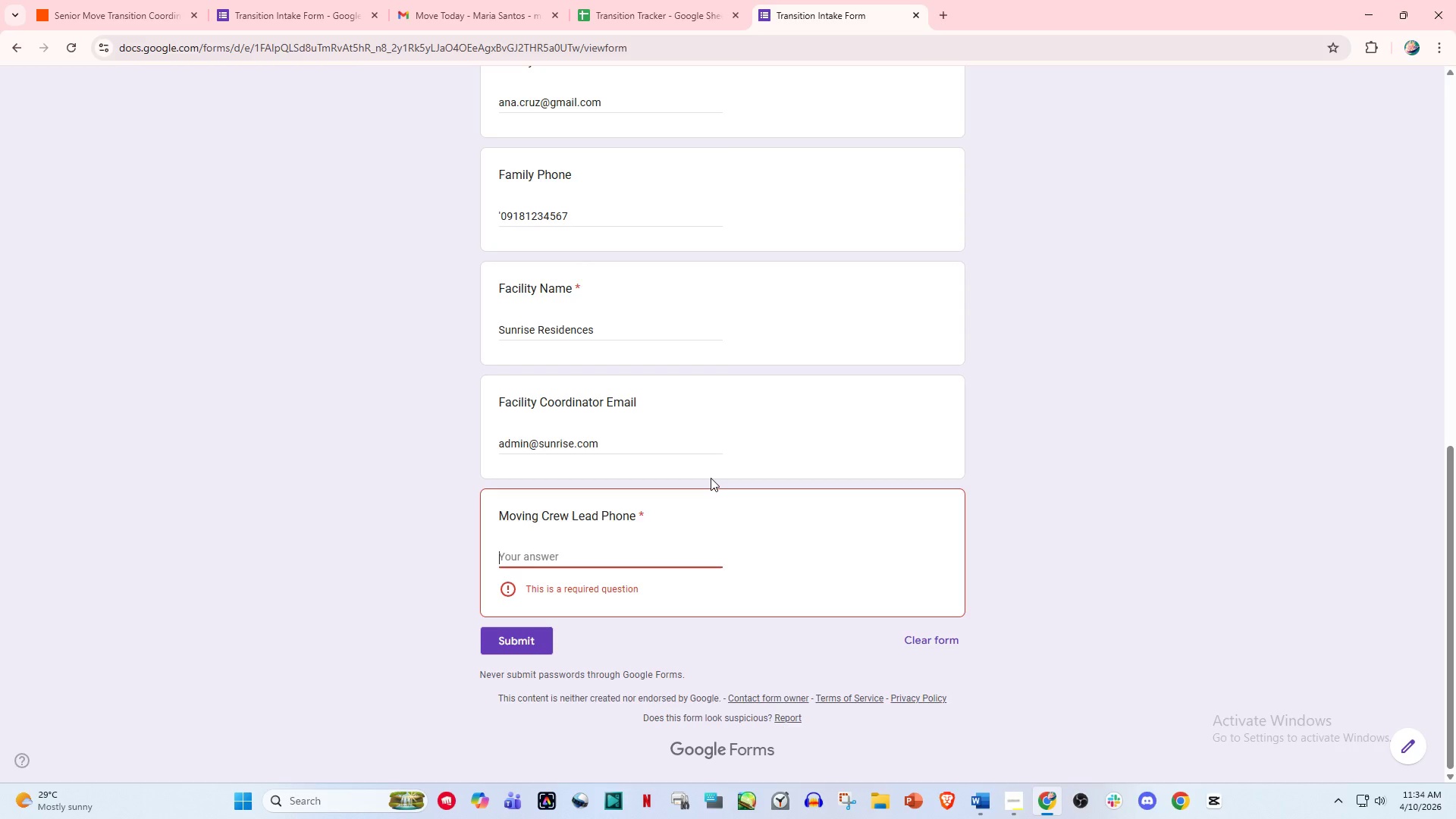 
wait(5.91)
 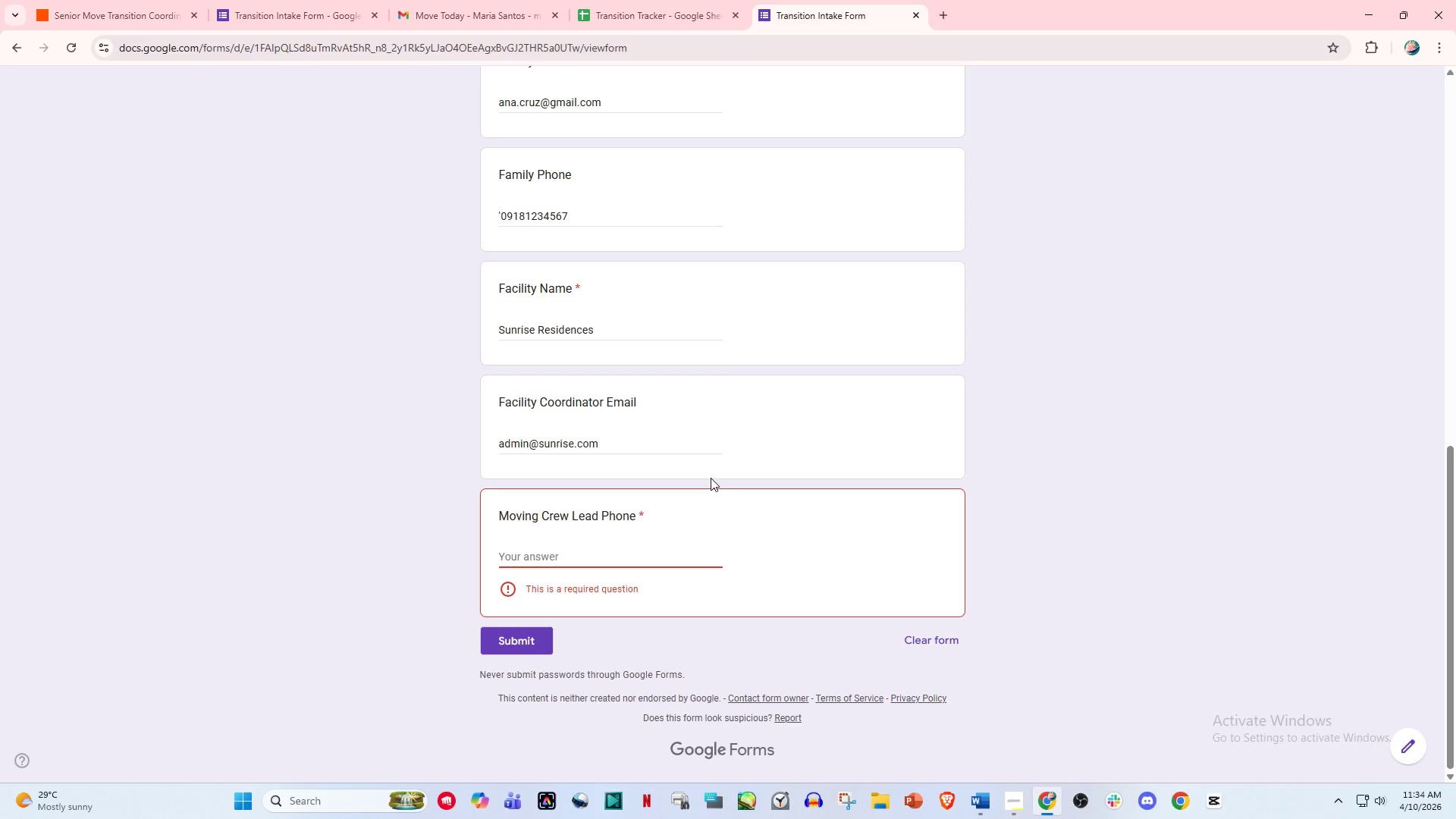 
type('094638427623)
key(Backspace)
 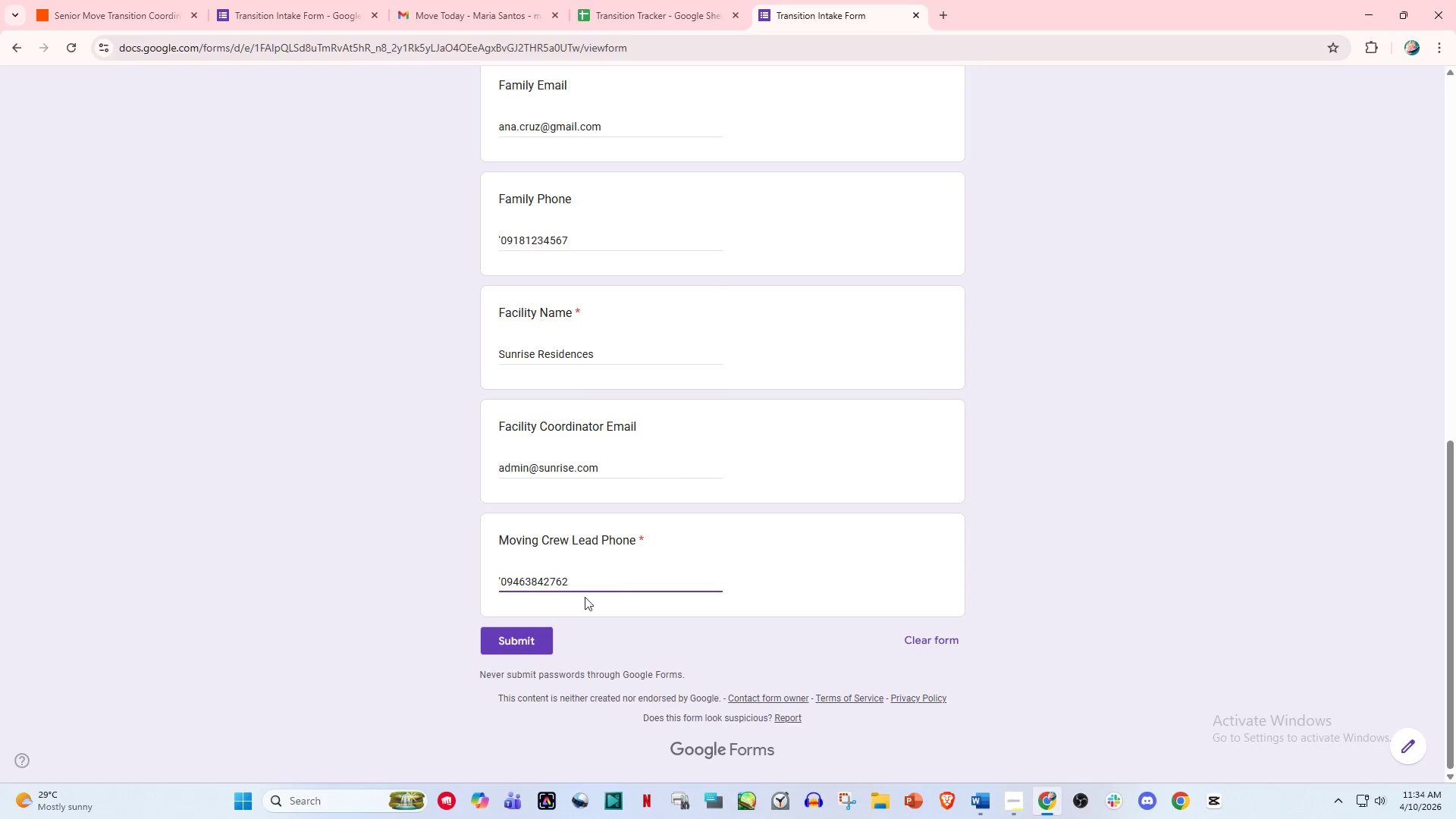 
left_click([528, 645])
 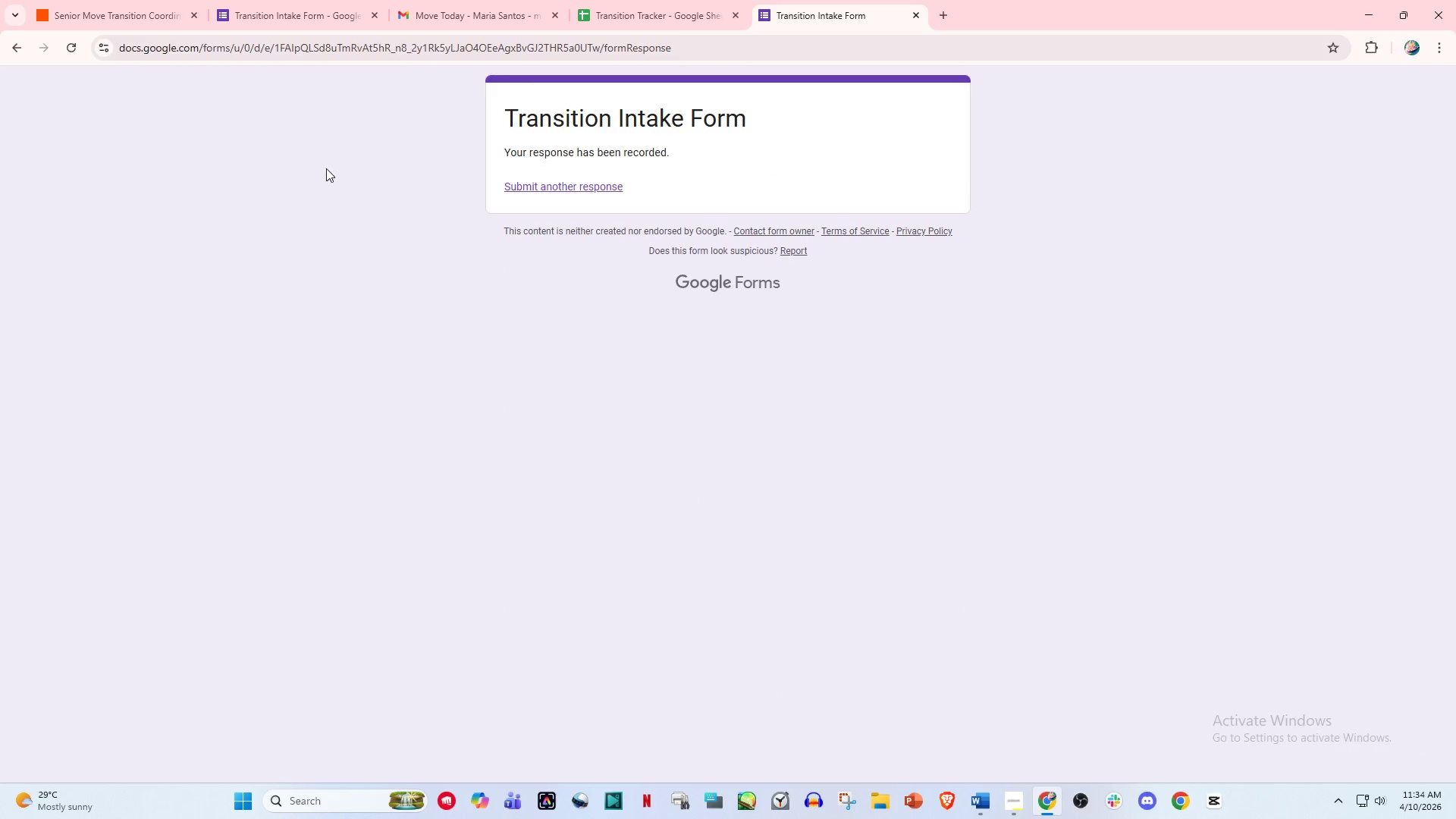 
left_click([148, 0])
 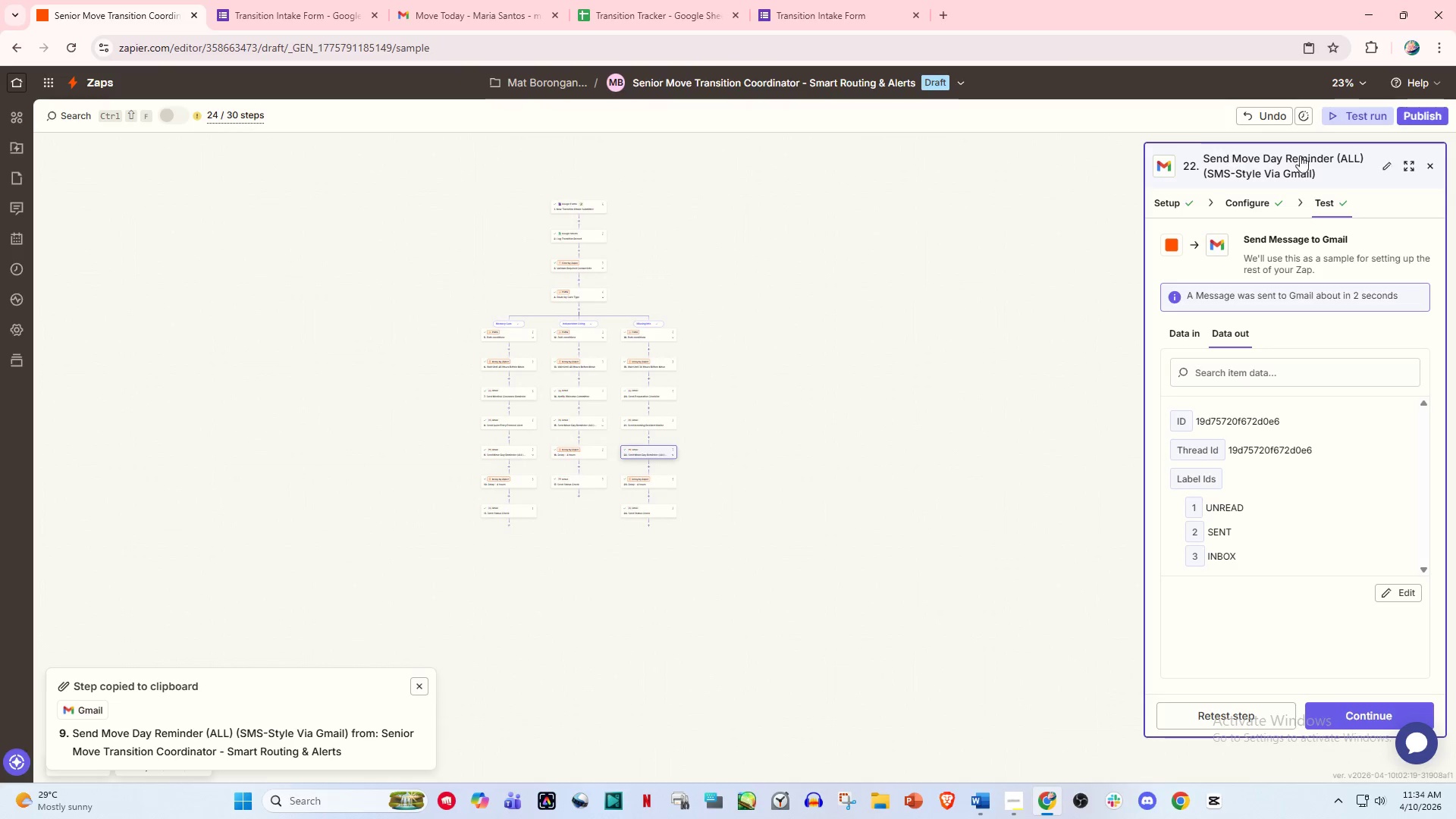 
left_click([1357, 110])
 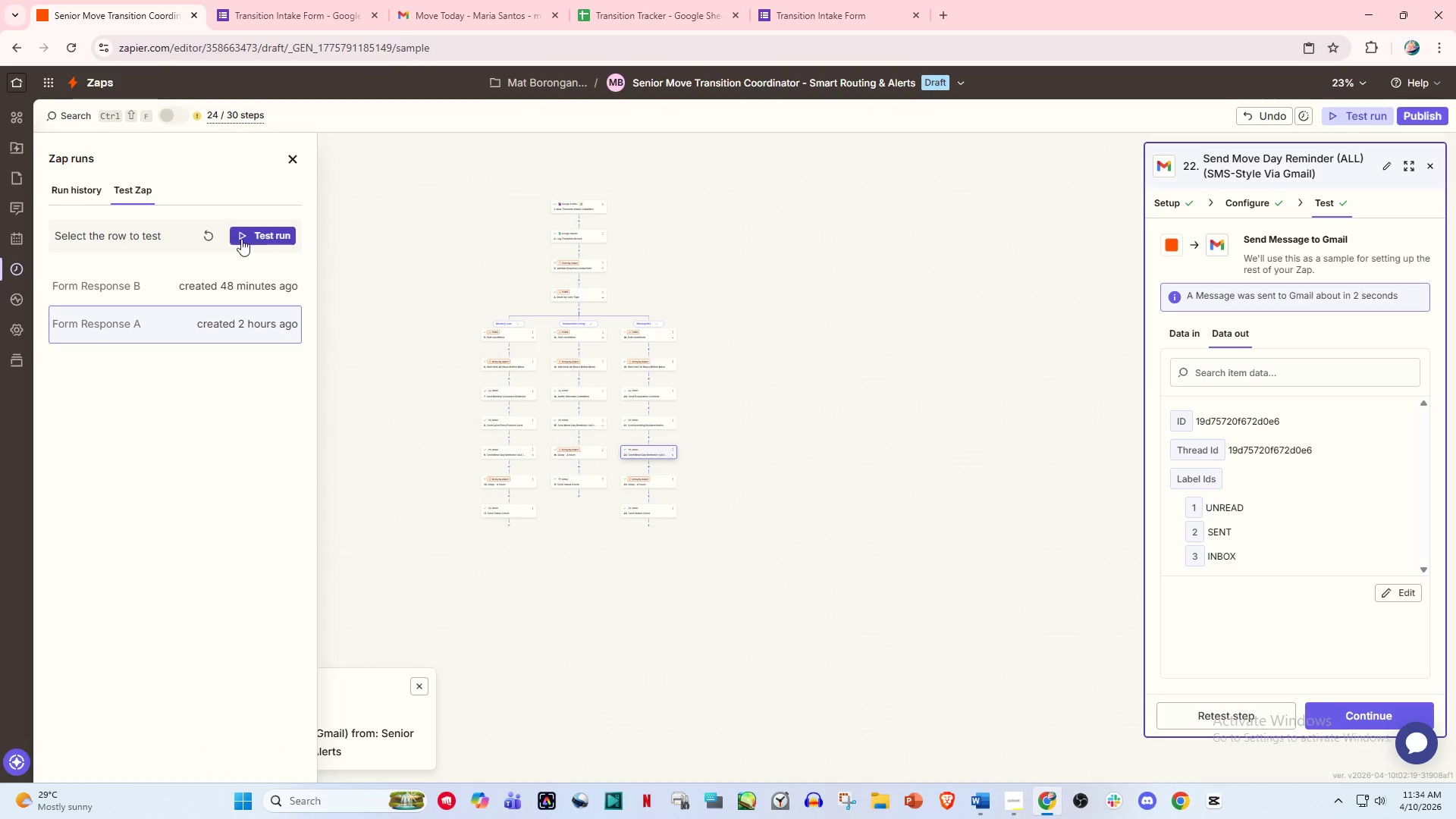 
left_click([212, 232])
 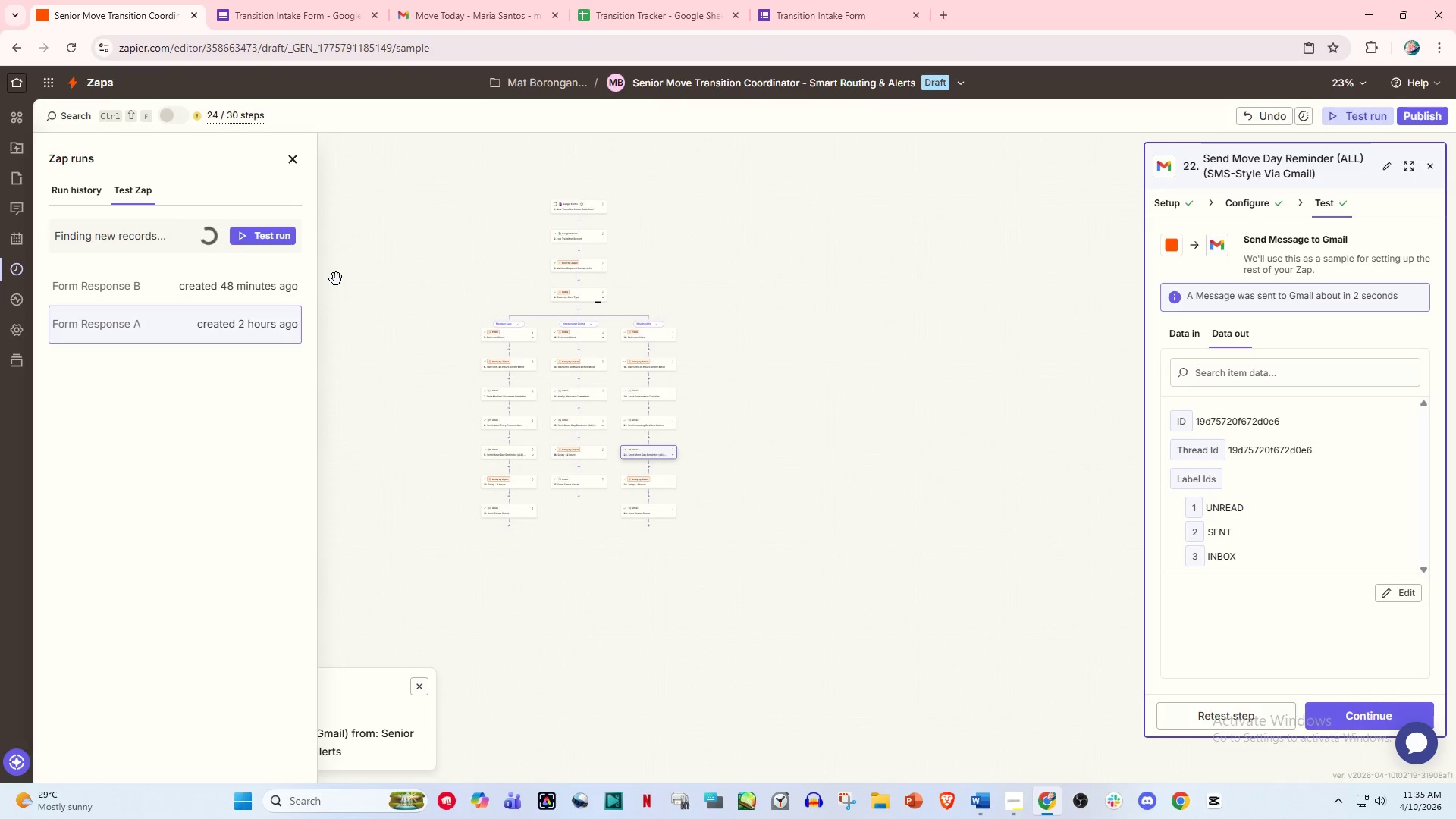 
wait(10.67)
 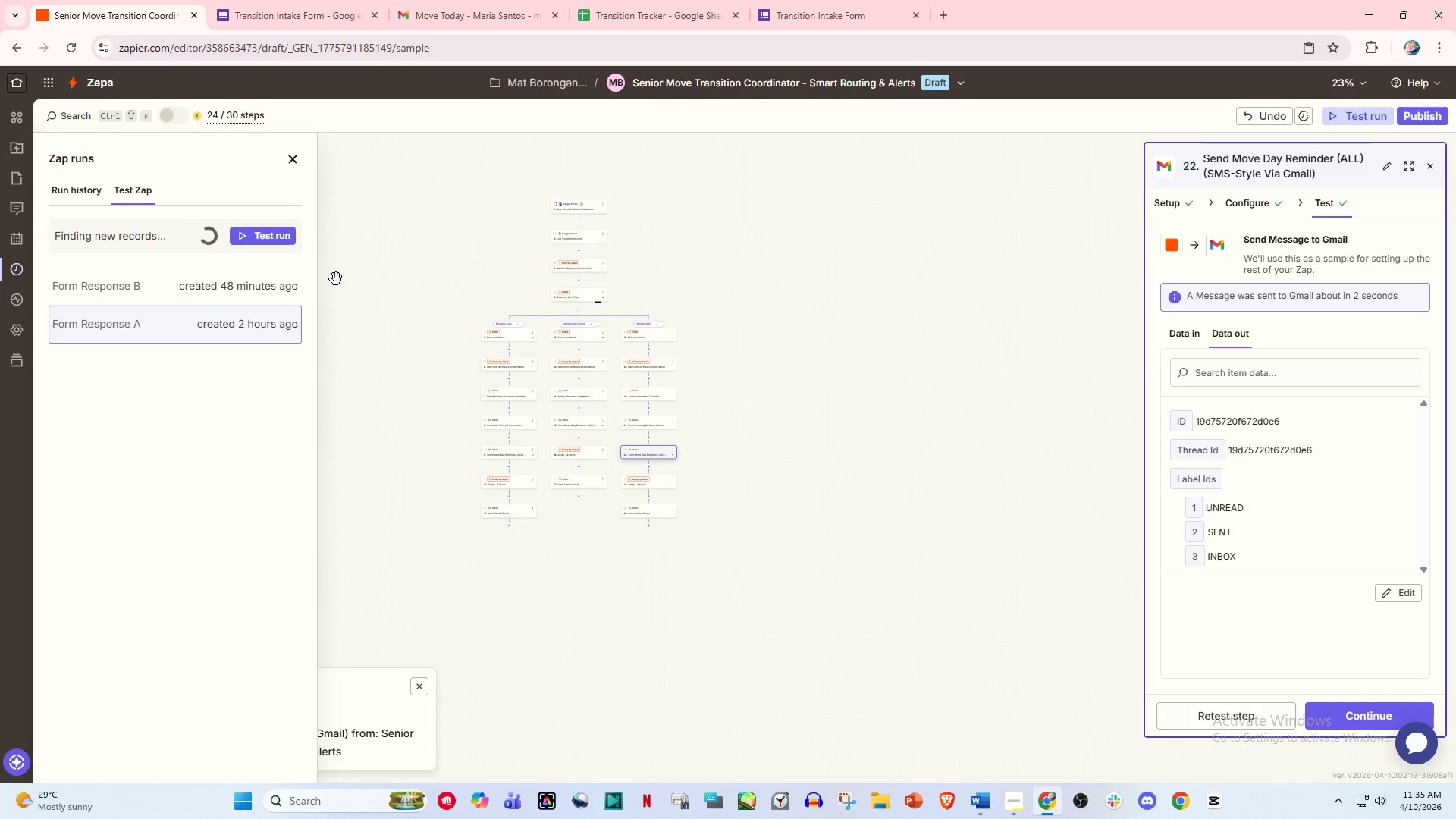 
left_click([237, 280])
 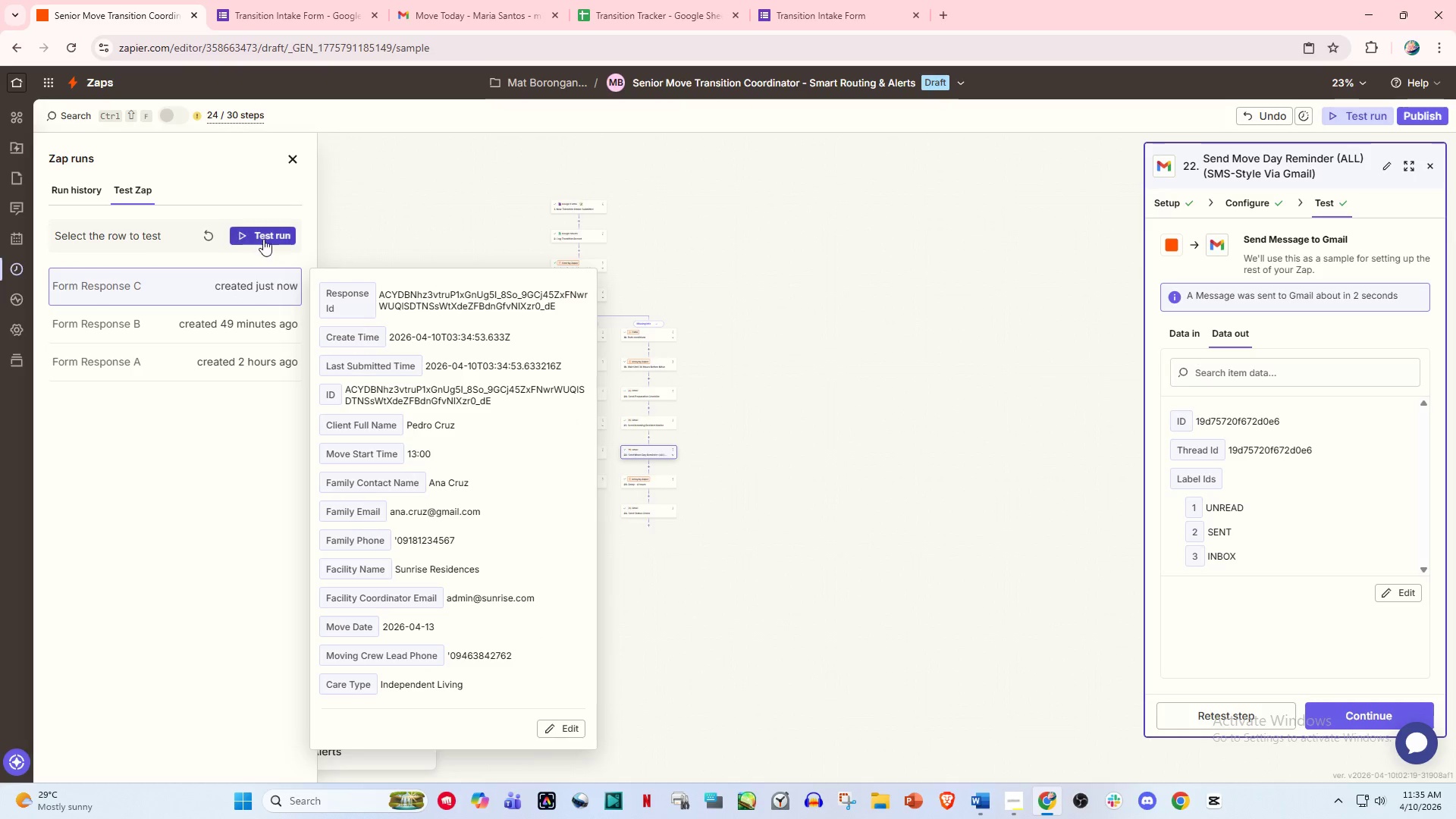 
left_click([265, 234])
 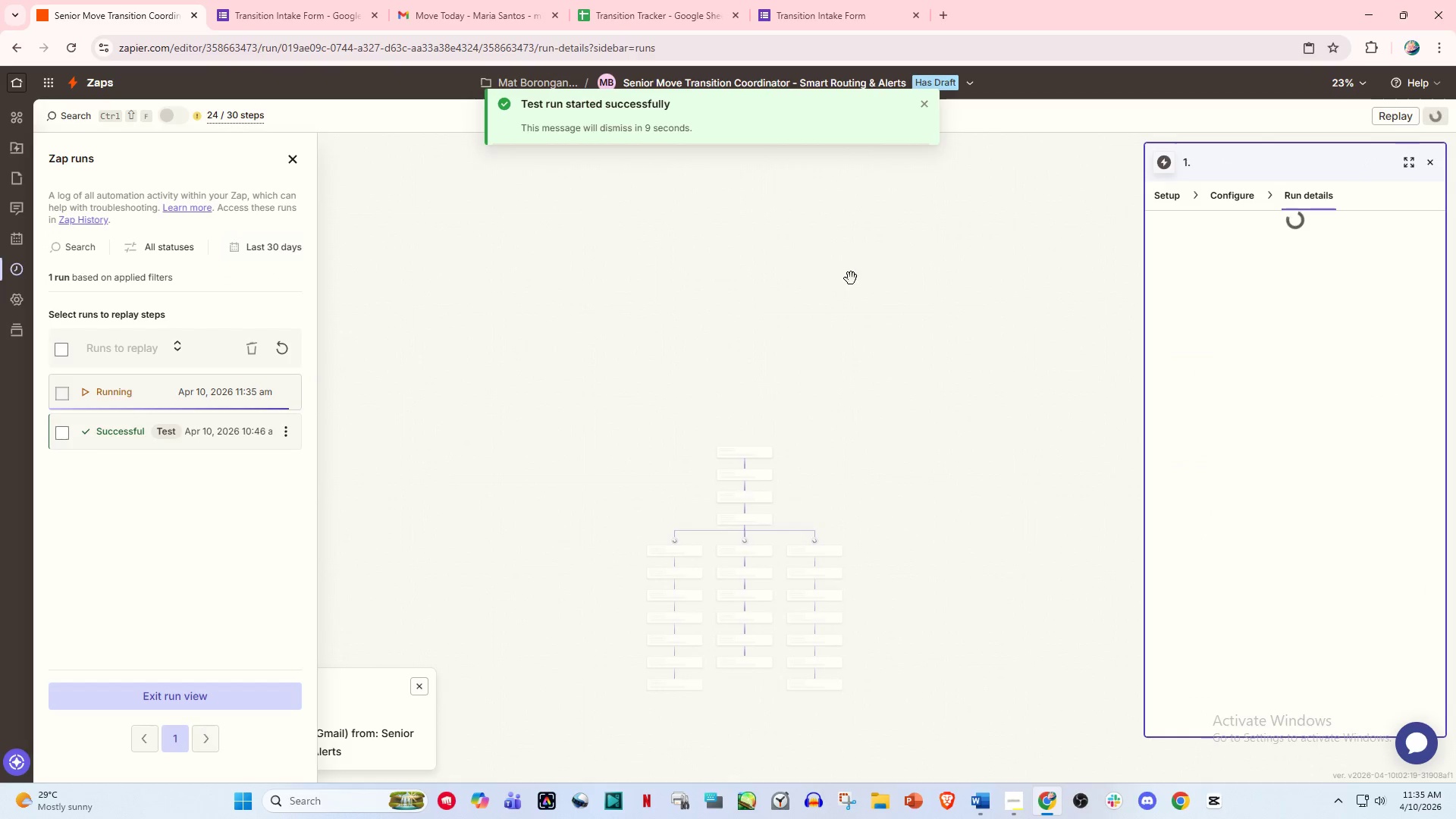 
left_click_drag(start_coordinate=[873, 471], to_coordinate=[837, 253])
 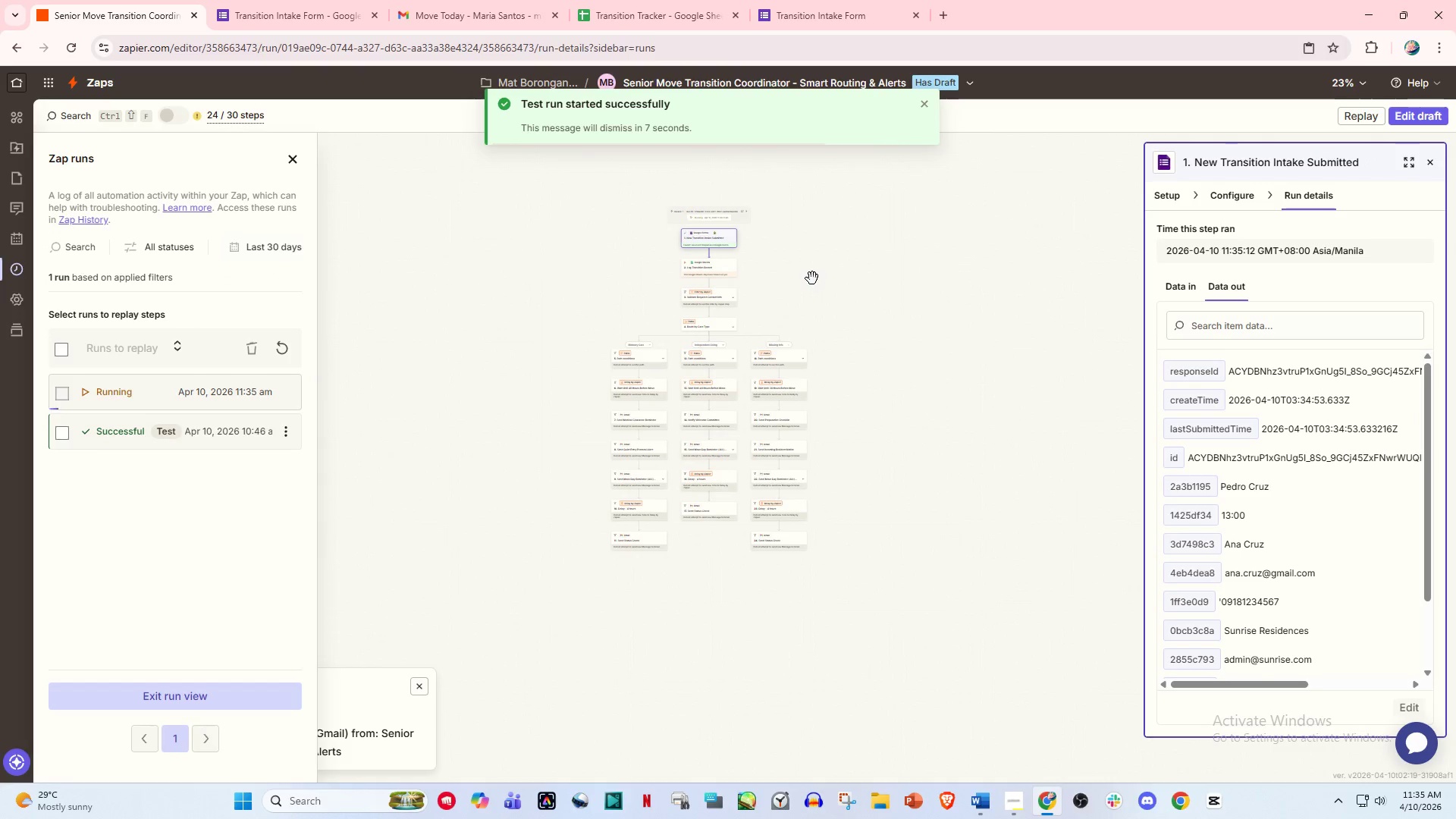 
hold_key(key=ControlLeft, duration=0.95)
scroll: coordinate [813, 275], scroll_direction: up, amount: 4.0
 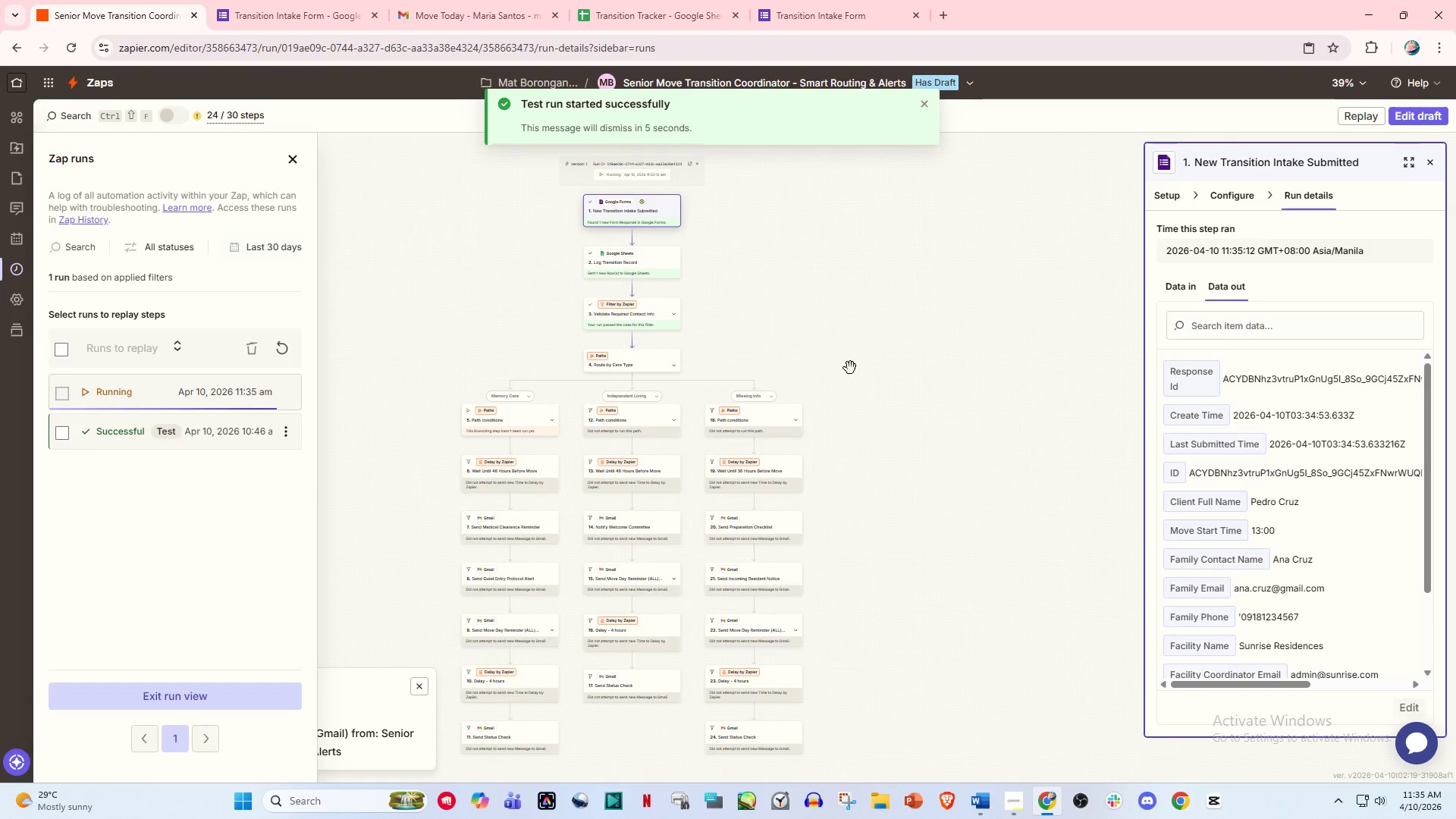 
left_click_drag(start_coordinate=[850, 386], to_coordinate=[859, 340])
 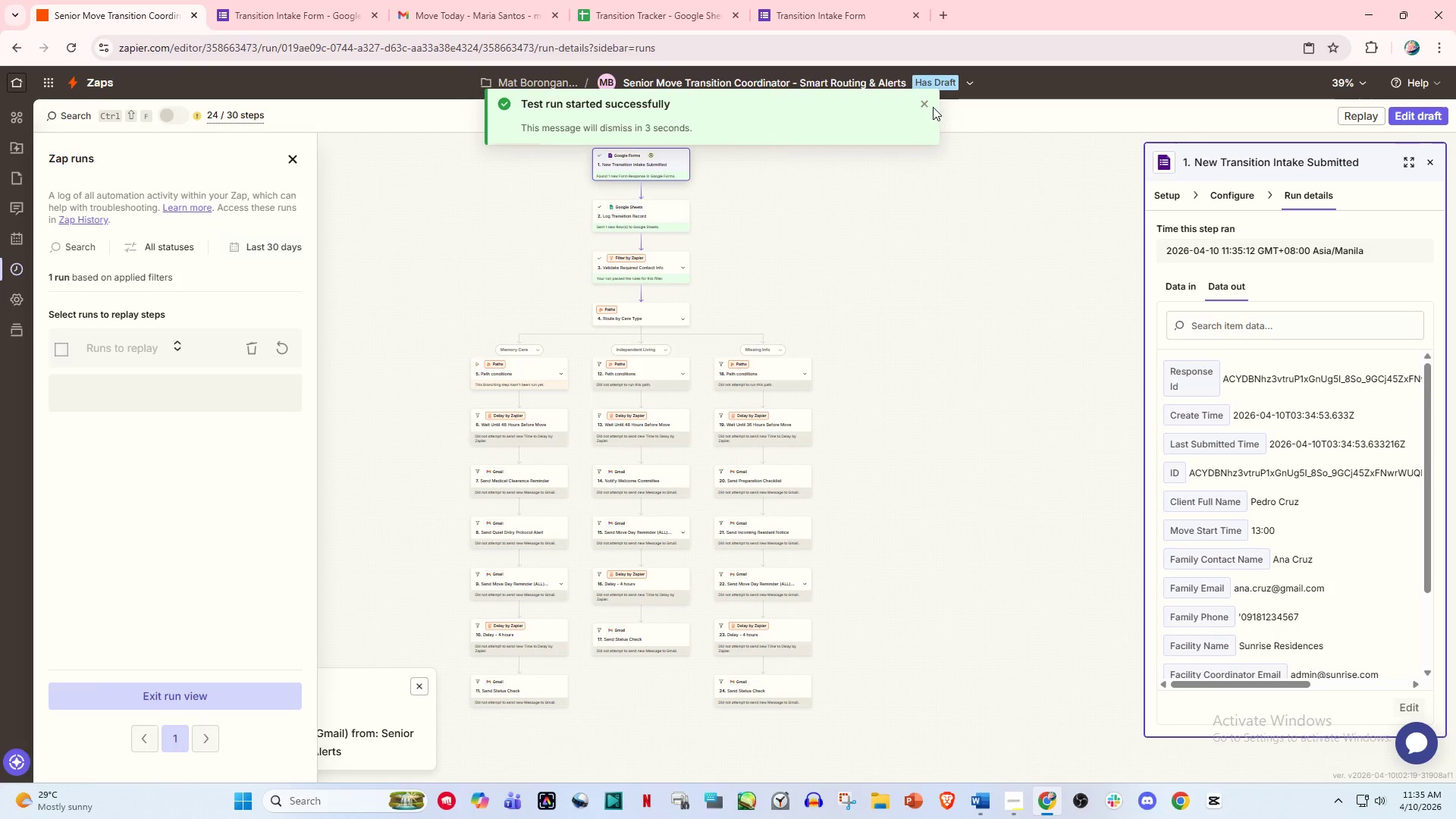 
left_click([926, 105])
 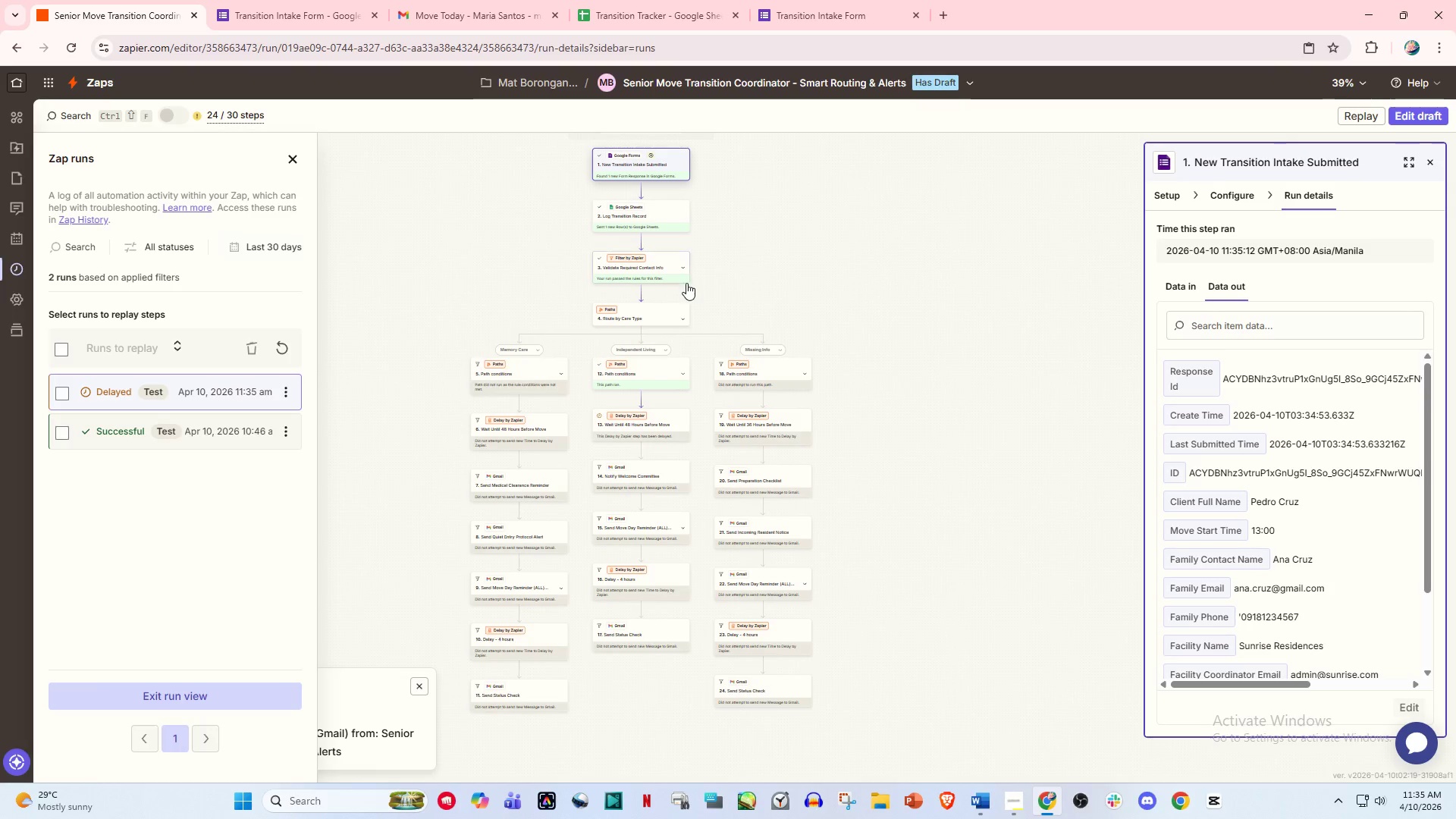 
wait(32.28)
 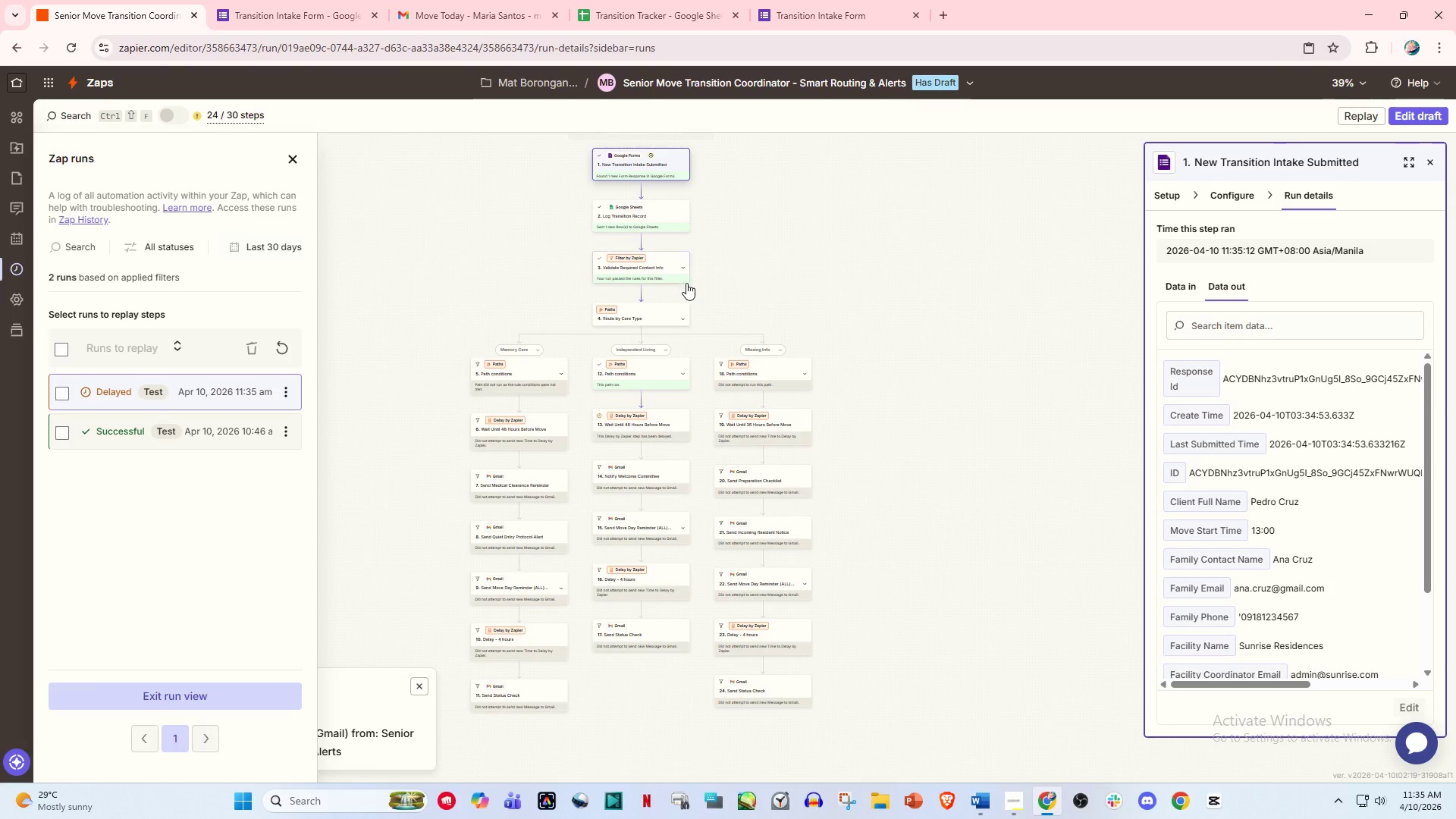 
left_click([1420, 117])
 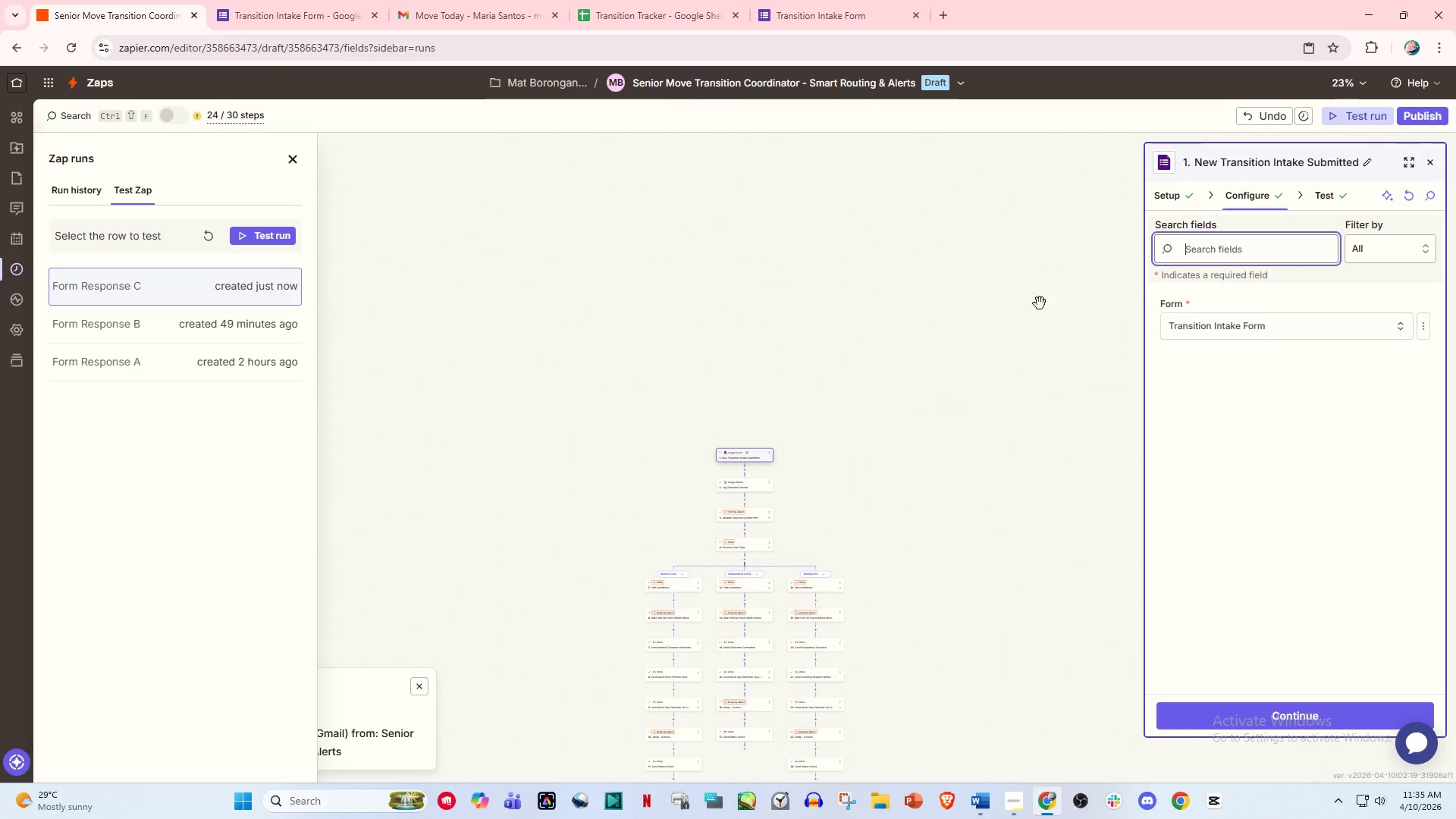 
scroll: coordinate [854, 437], scroll_direction: down, amount: 7.0
 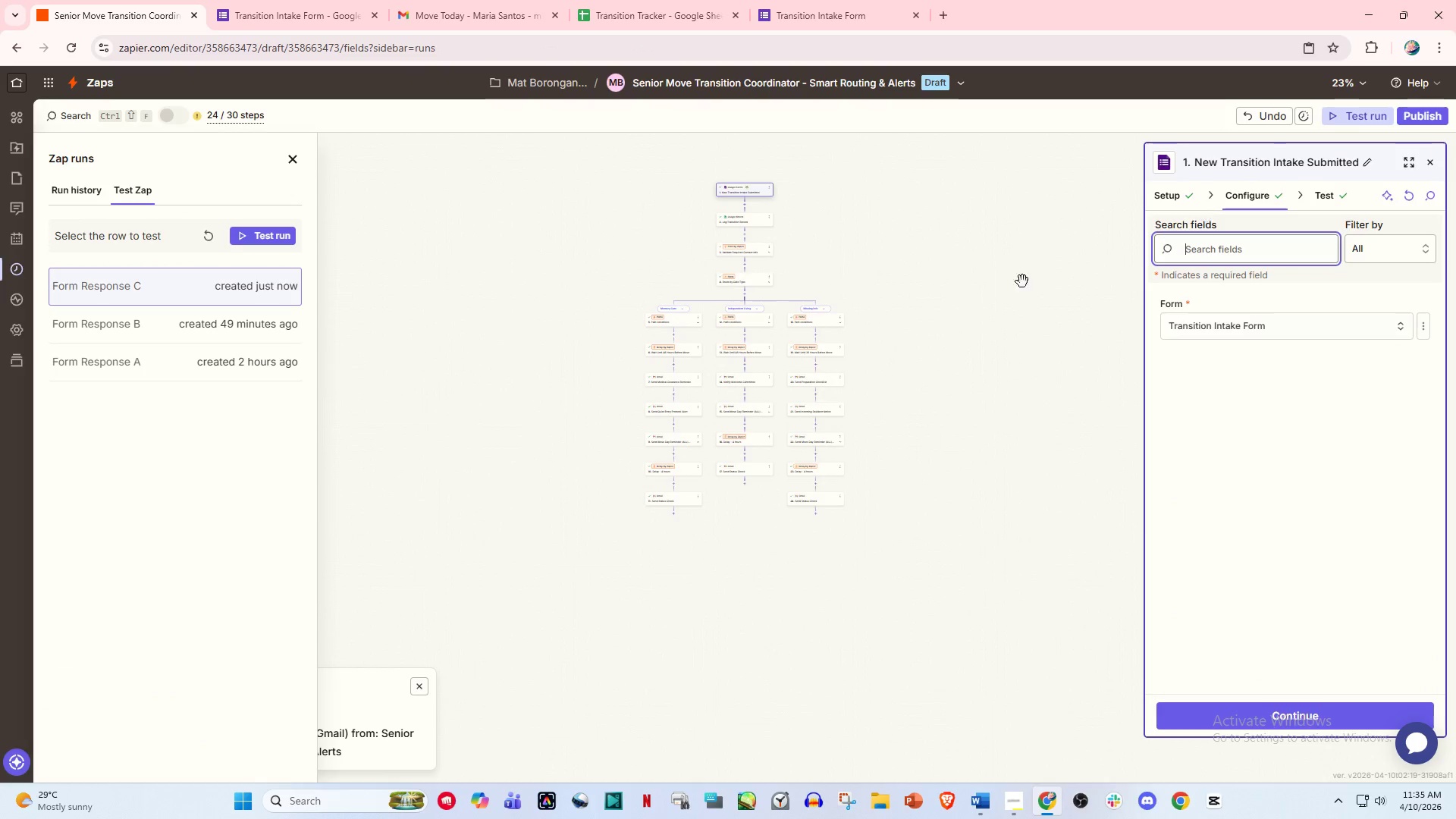 
hold_key(key=ControlLeft, duration=0.95)
 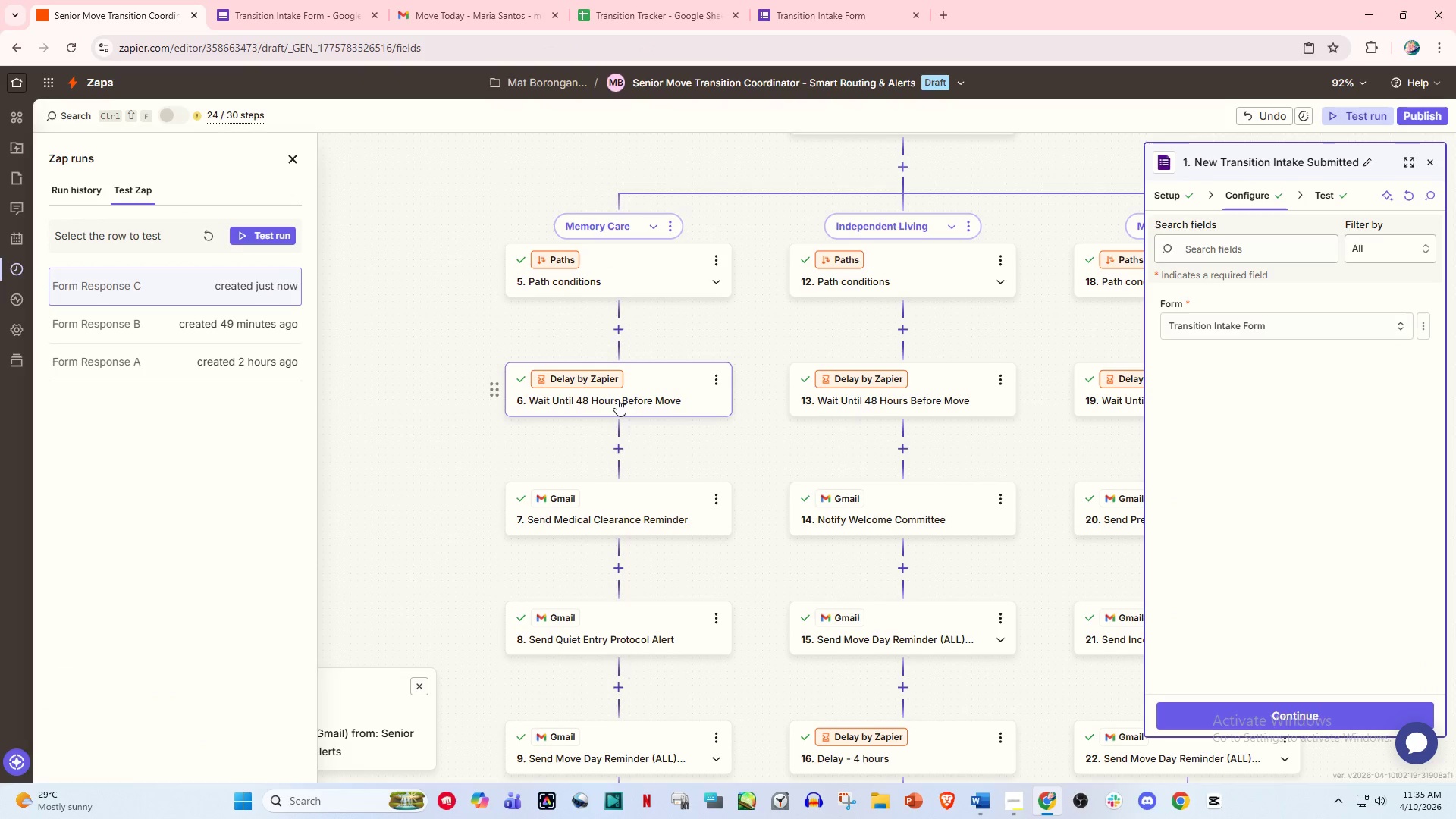 
left_click([617, 399])
 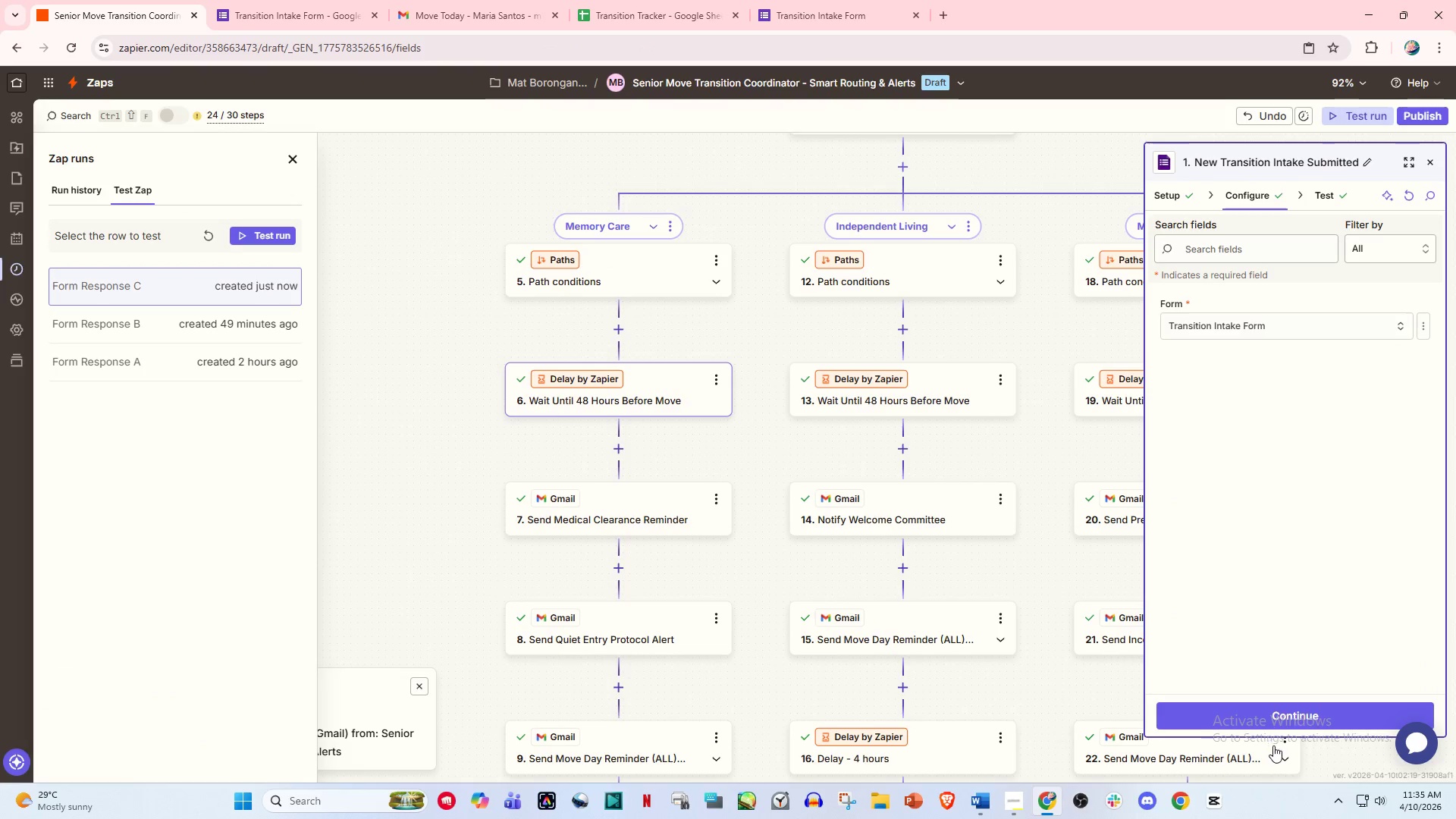 
scroll: coordinate [688, 315], scroll_direction: up, amount: 10.0
 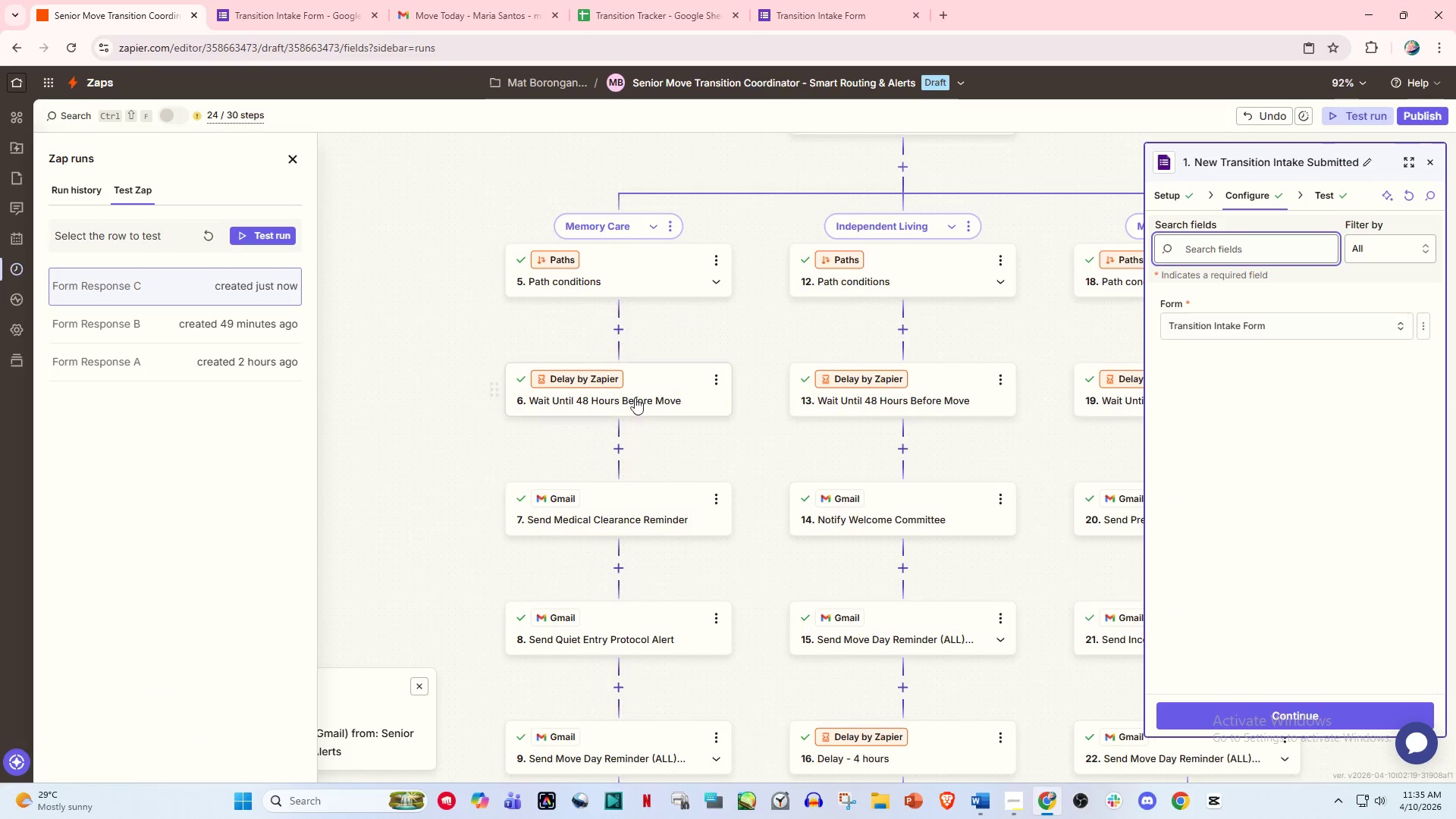 
left_click([1275, 717])
 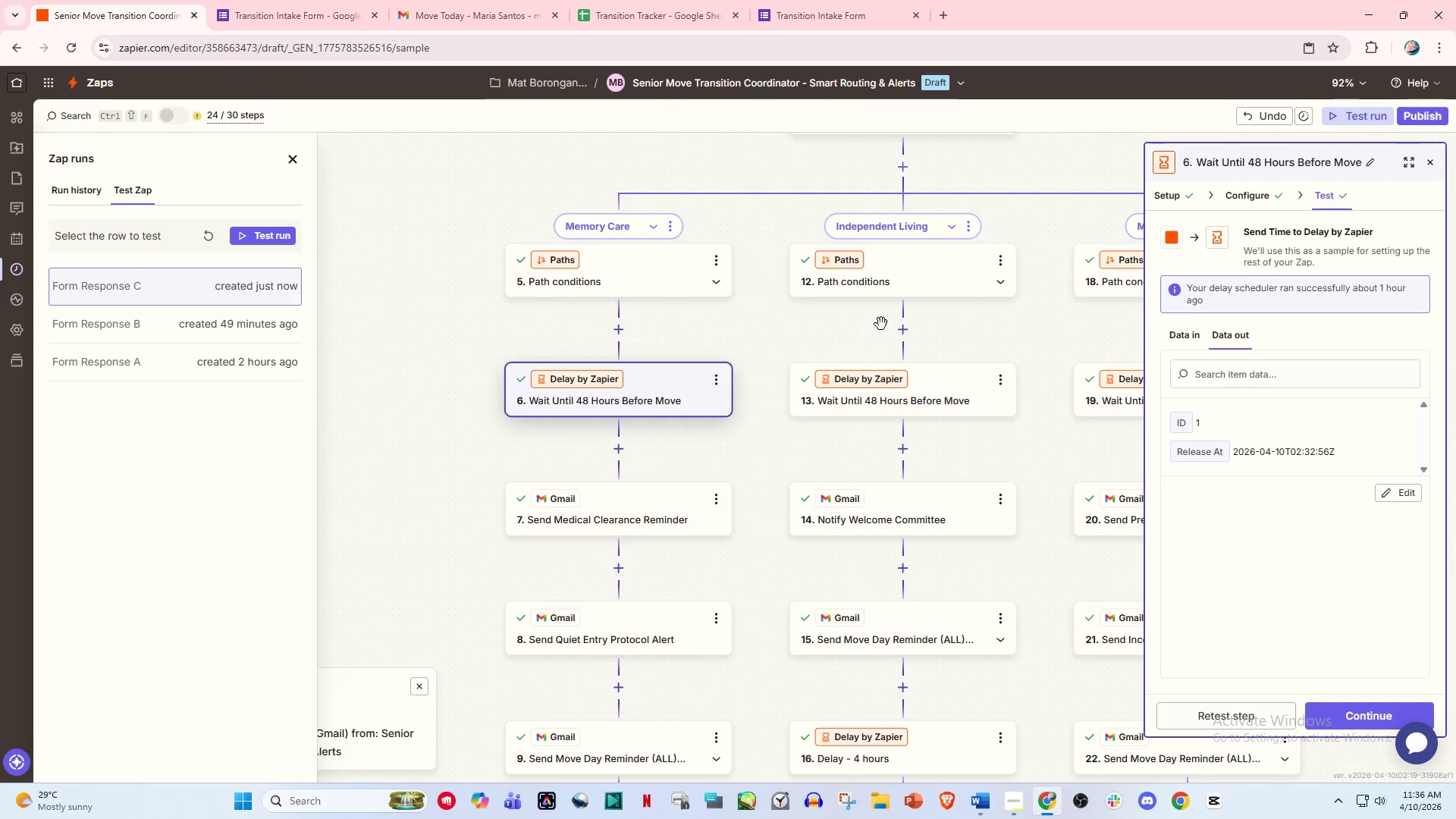 
wait(6.97)
 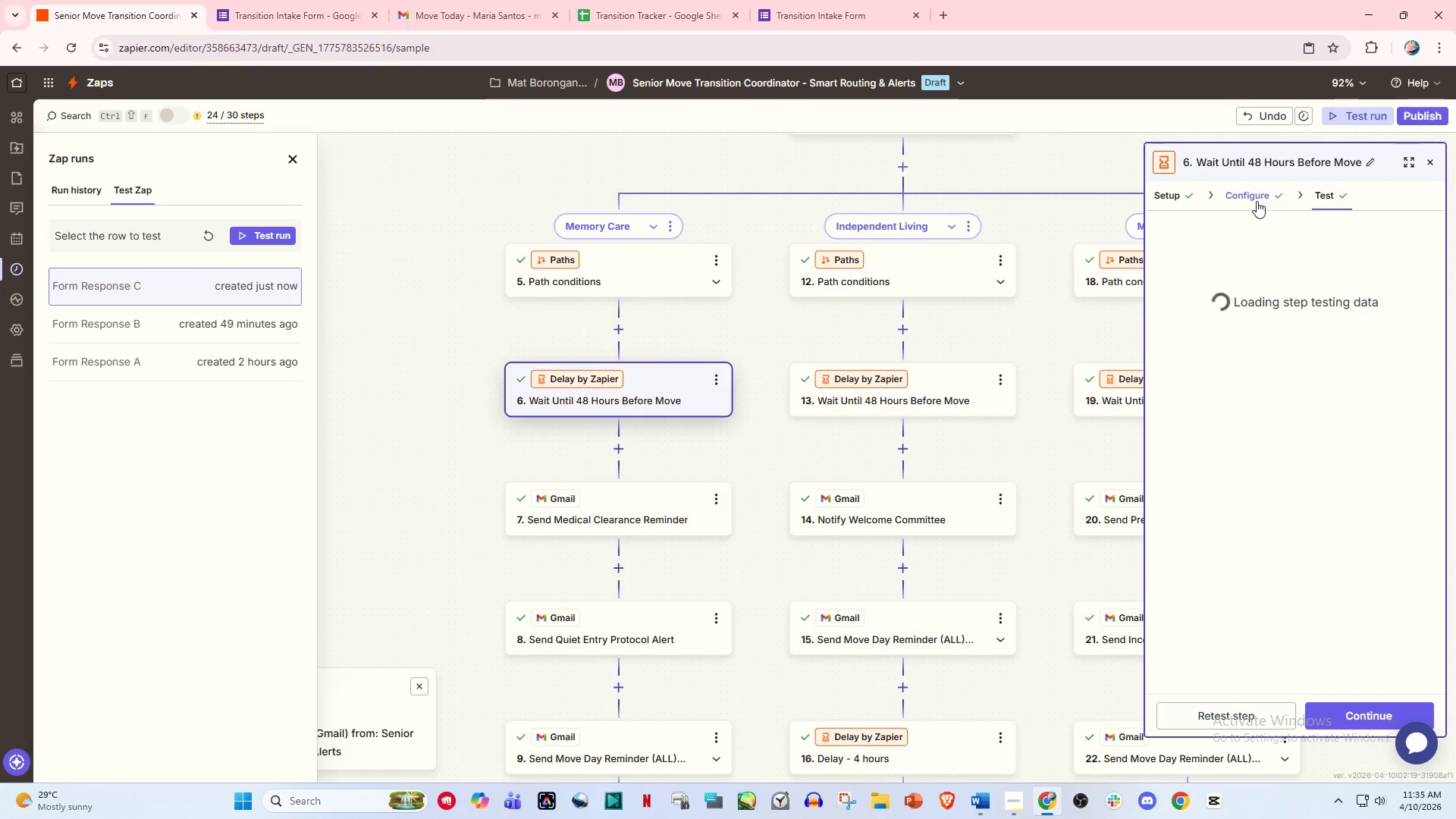 
left_click([1251, 196])
 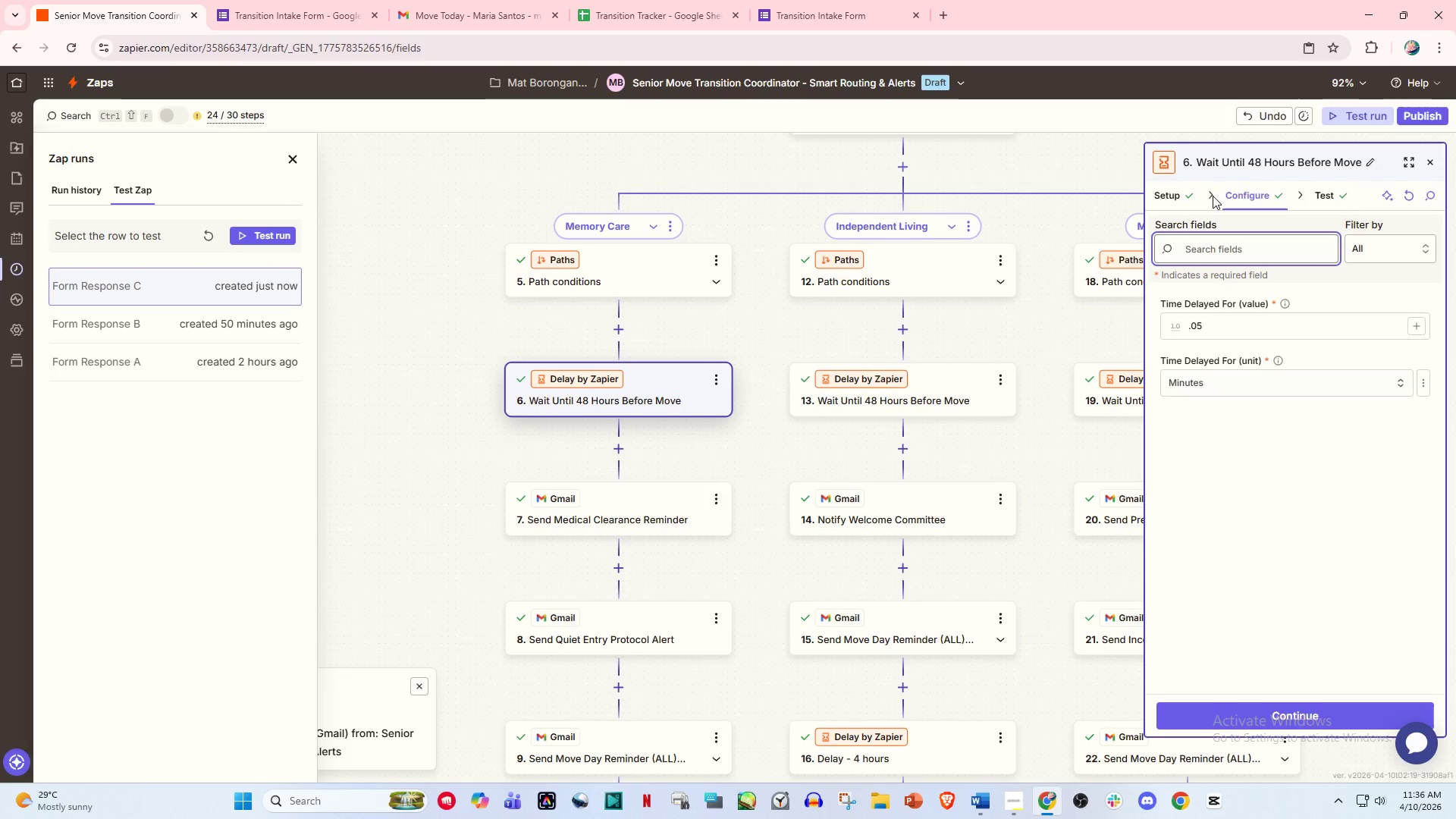 
left_click([1183, 196])
 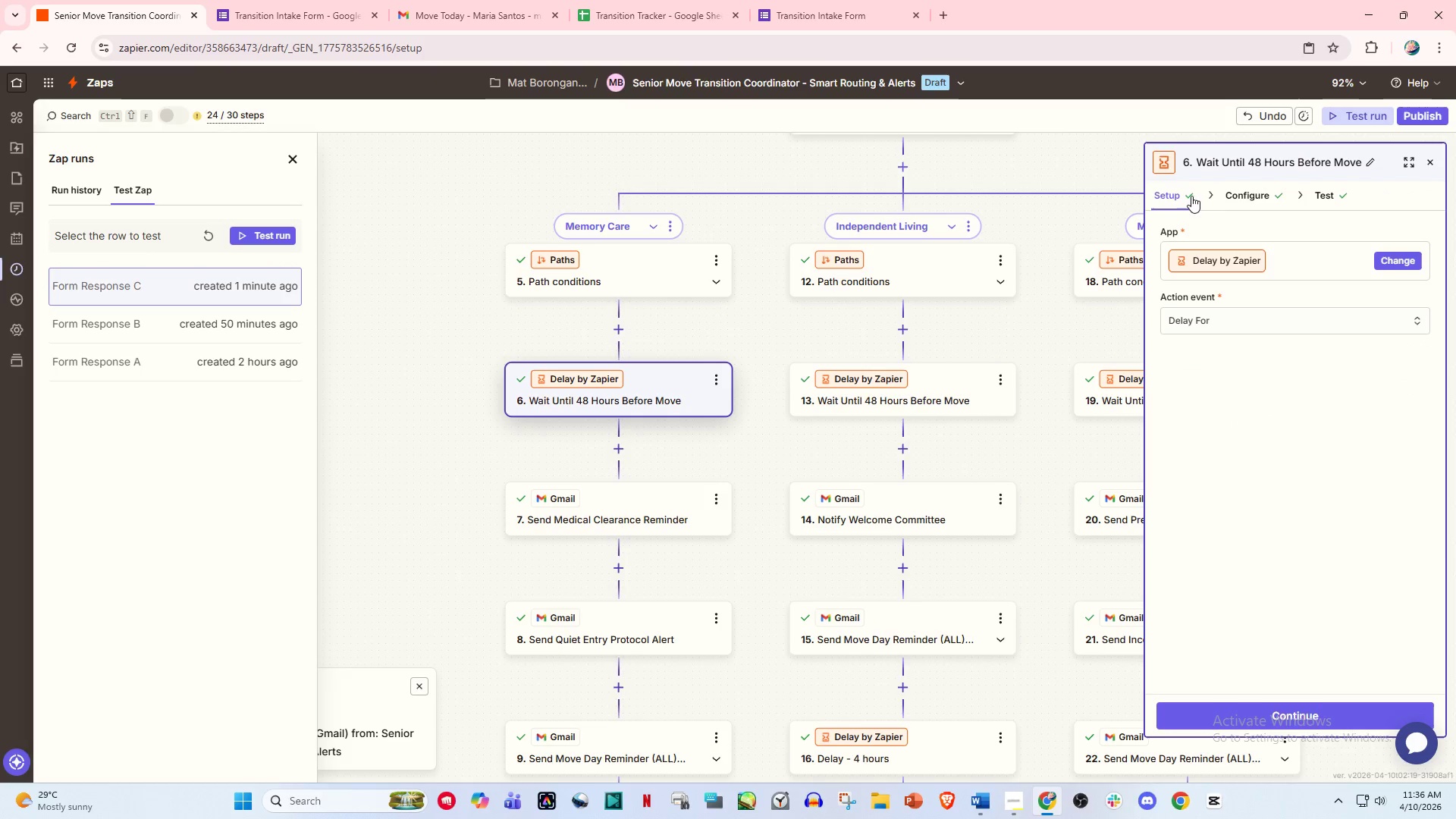 
left_click([1235, 196])
 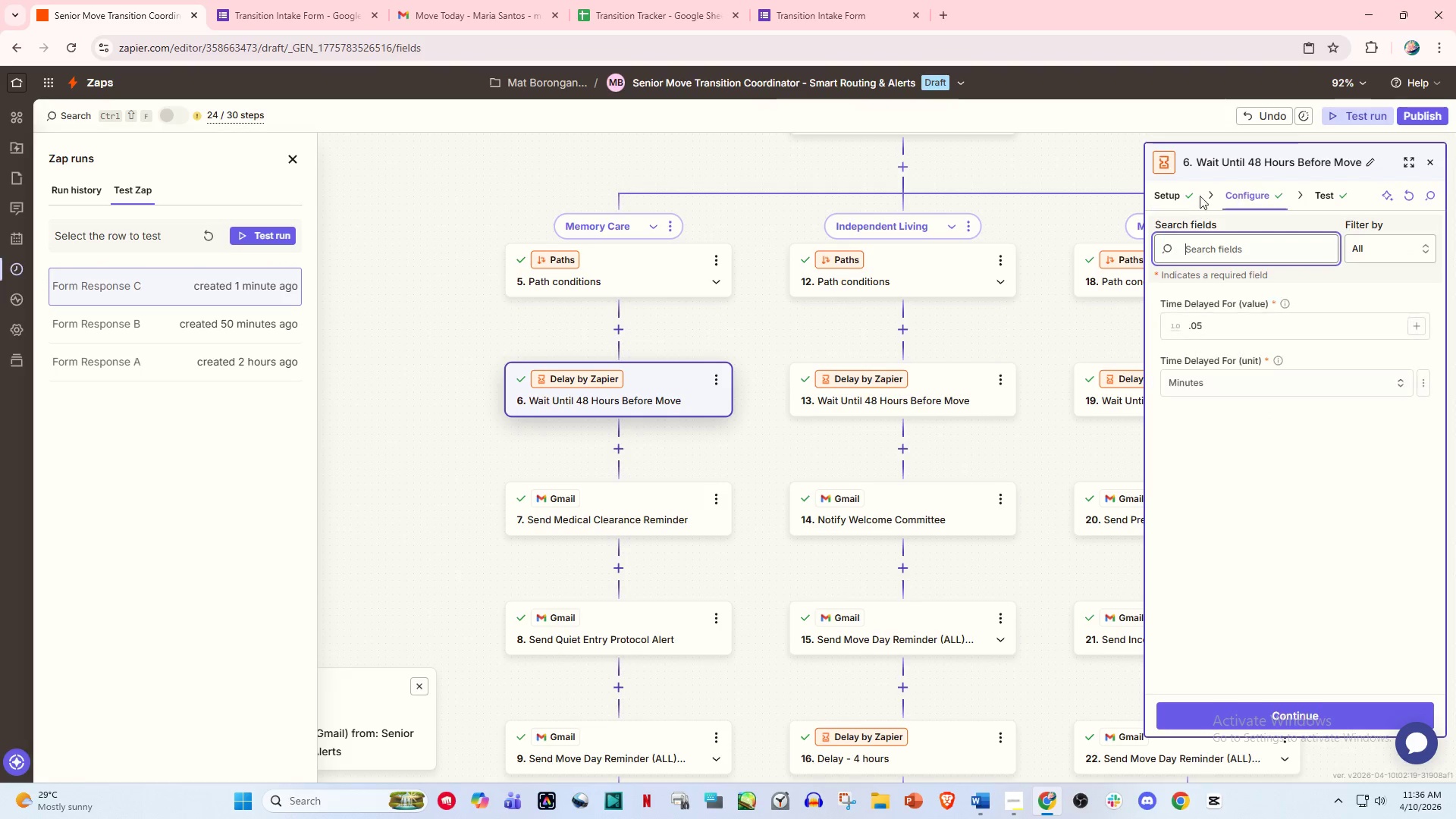 
left_click([1144, 196])
 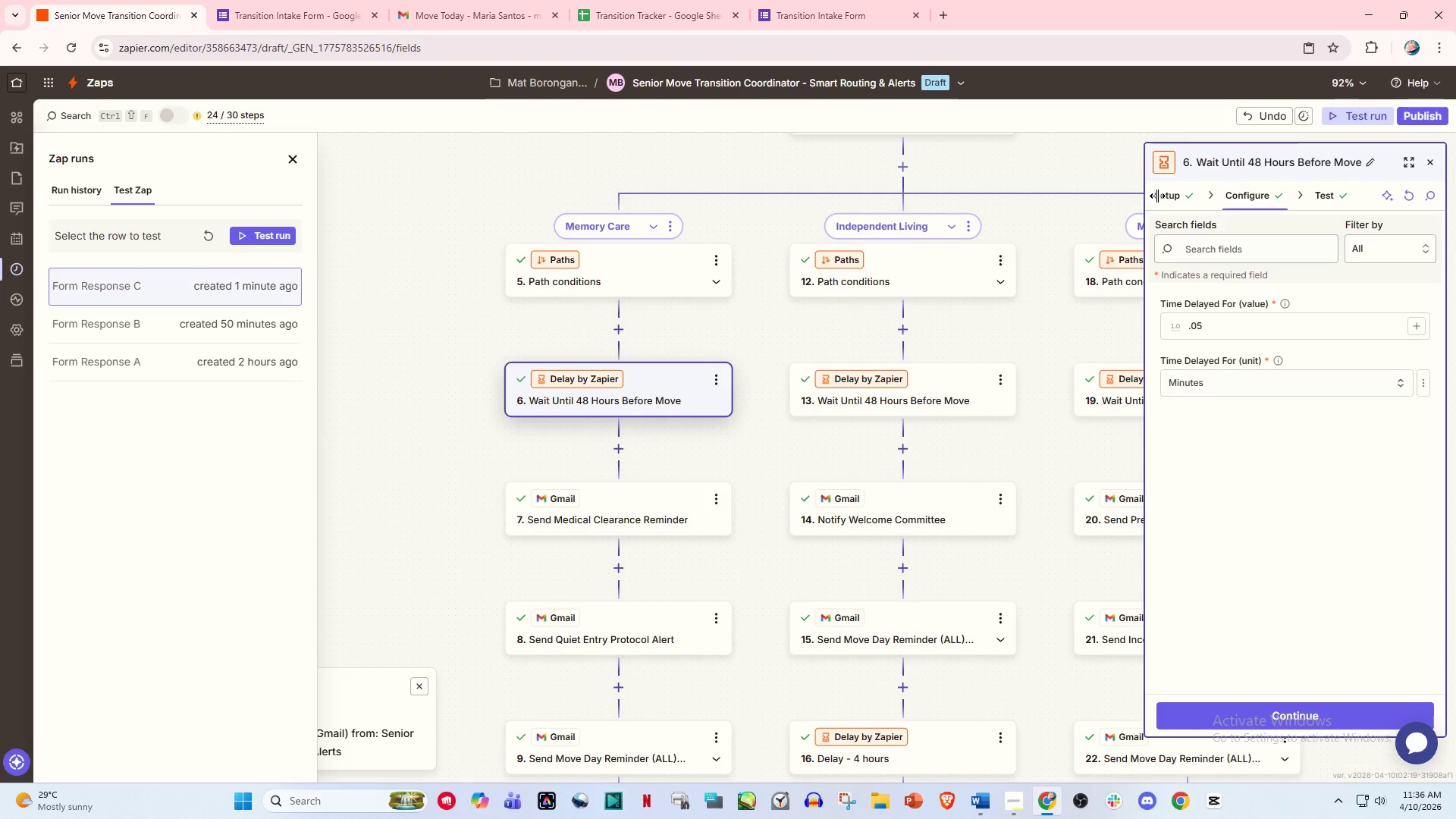 
left_click([1166, 196])
 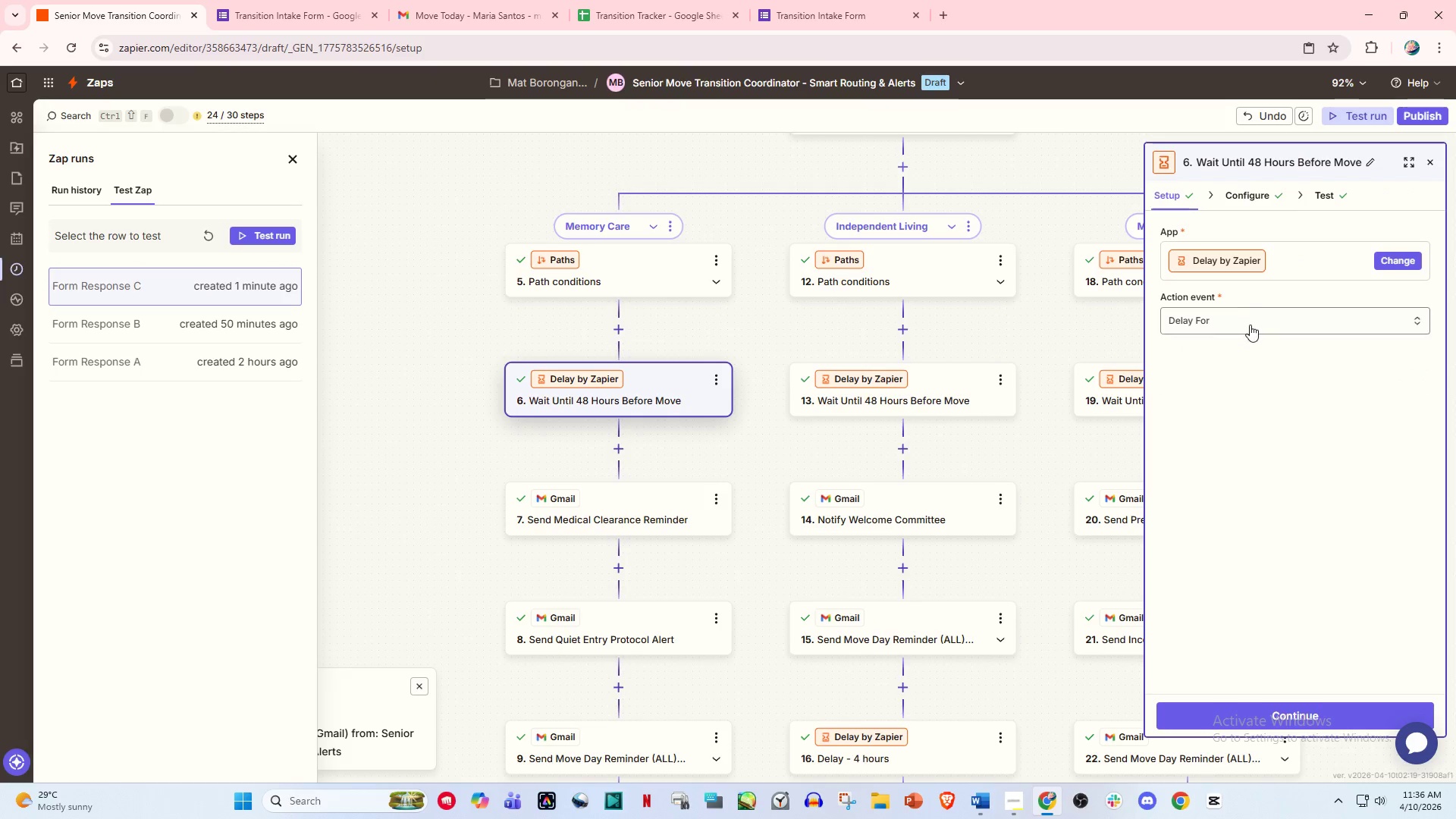 
left_click([1247, 317])
 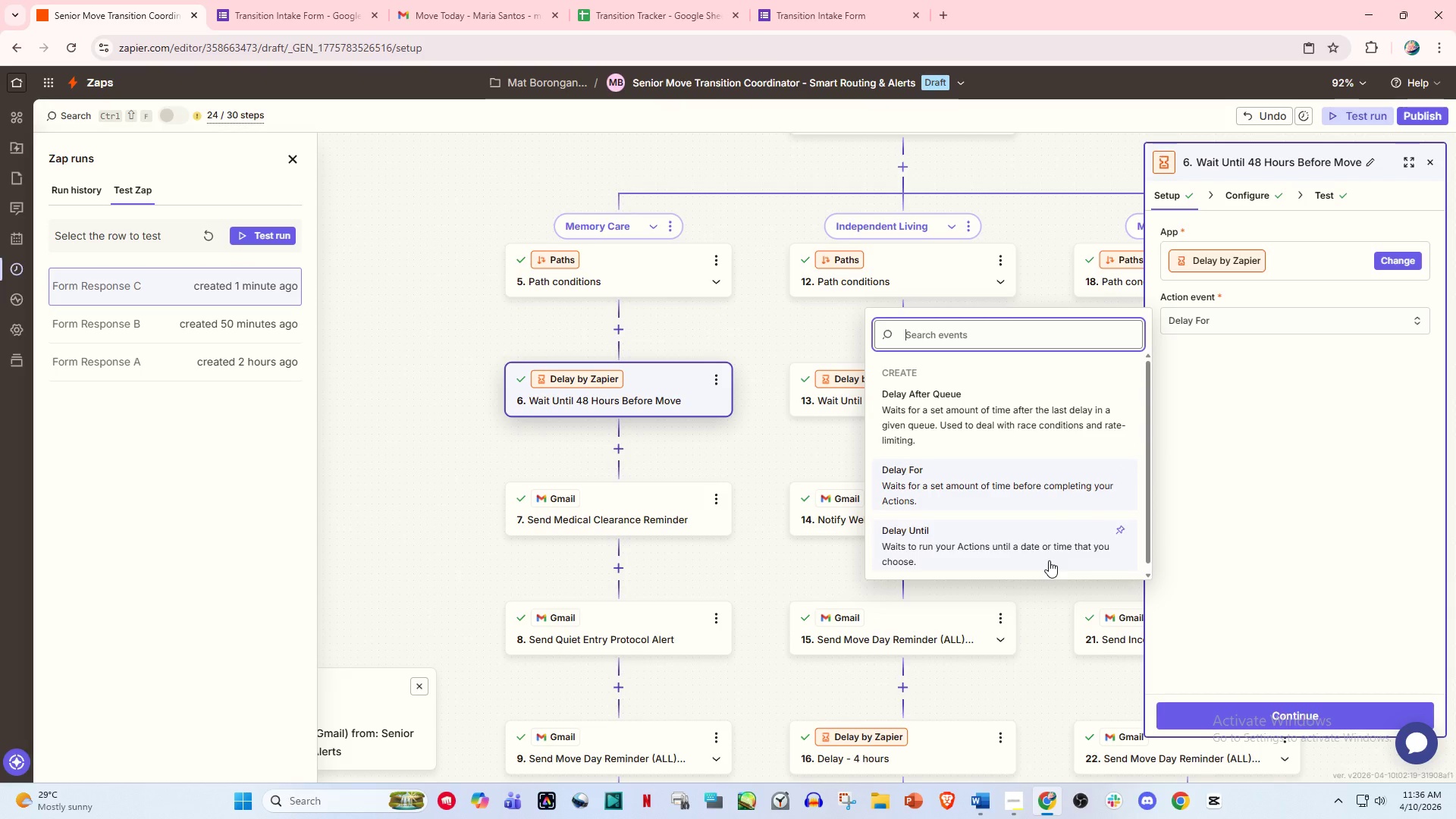 
wait(6.39)
 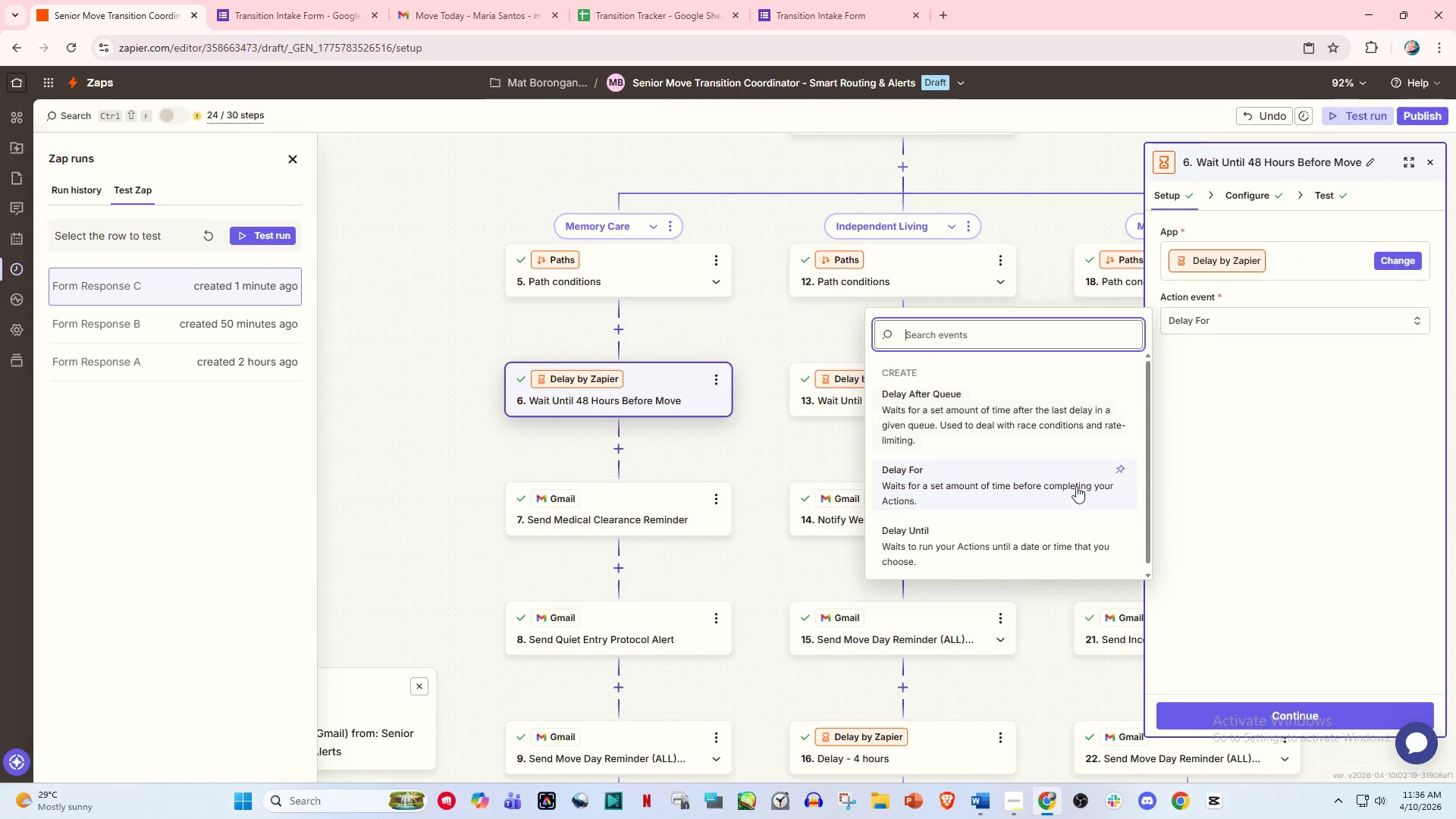 
left_click([1047, 563])
 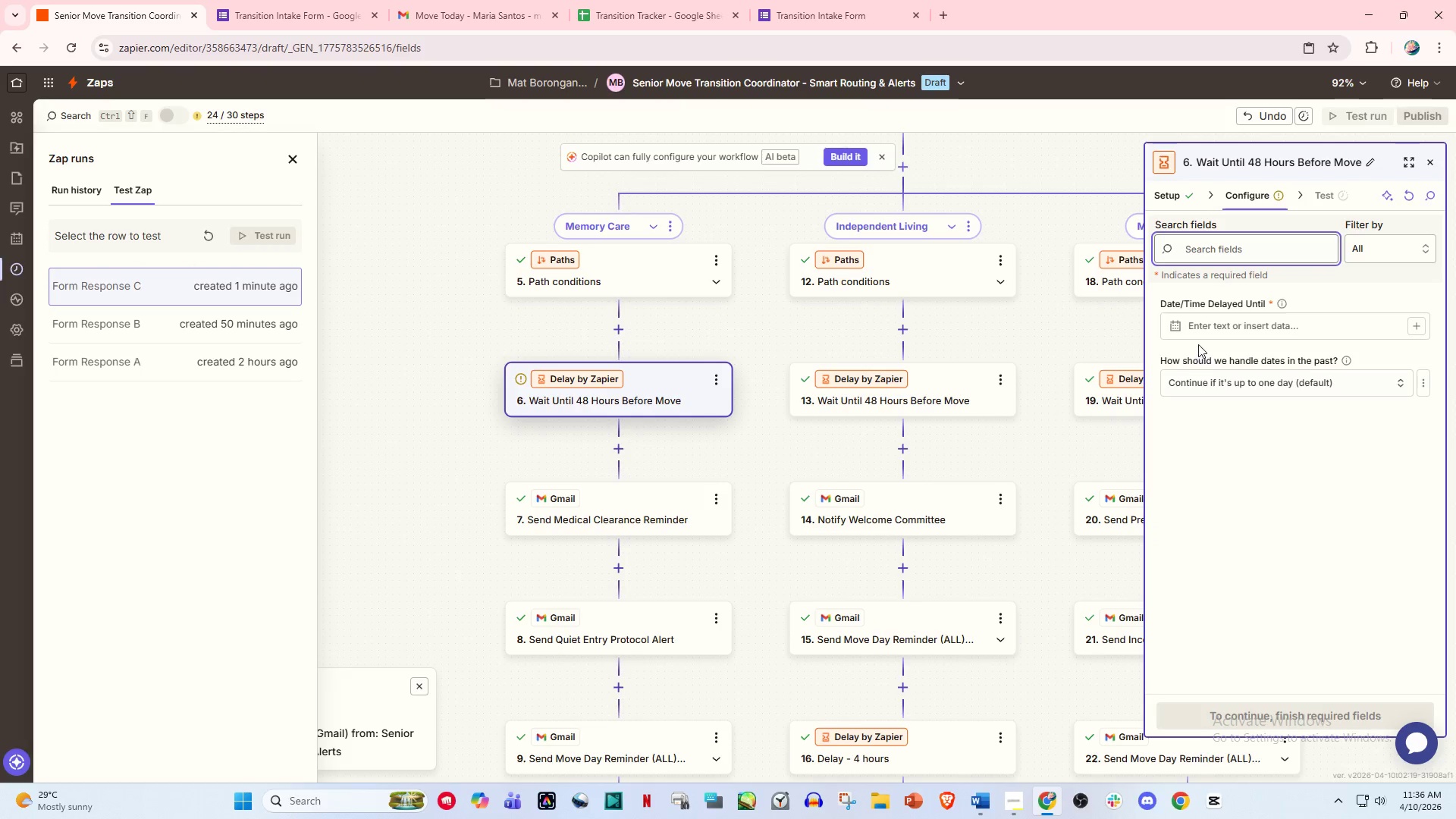 
left_click([1208, 323])
 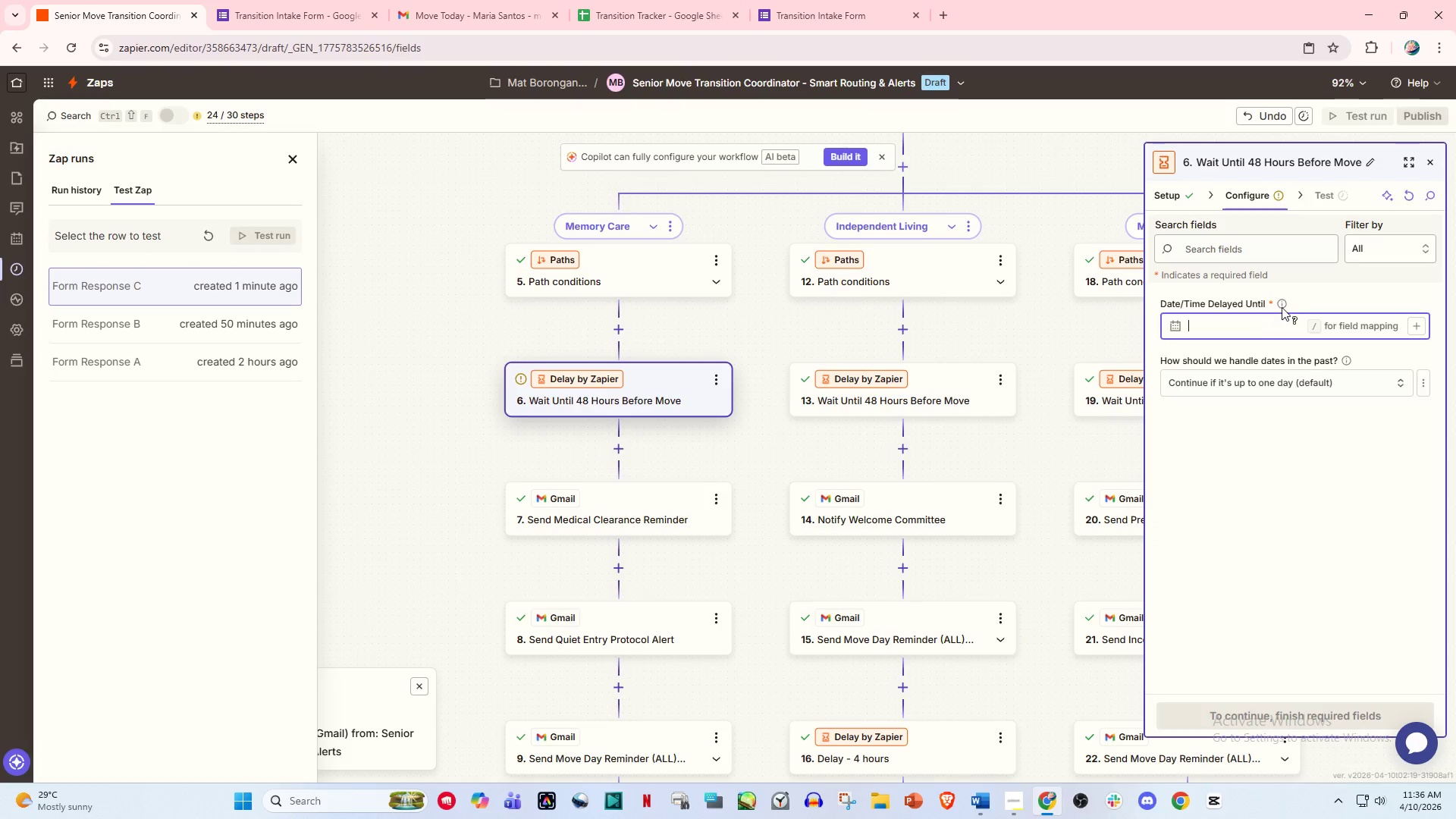 
left_click([1282, 306])
 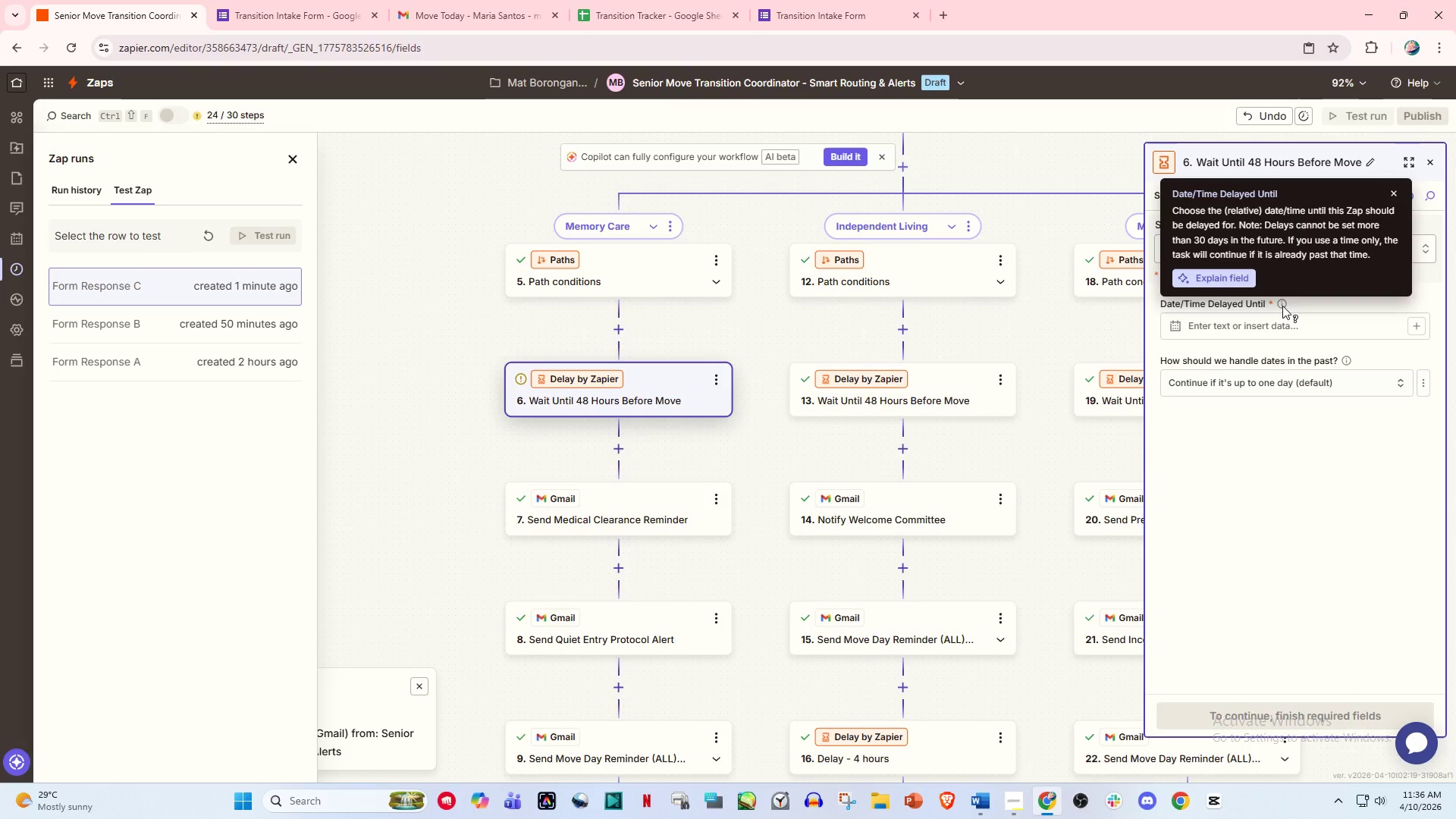 
wait(5.47)
 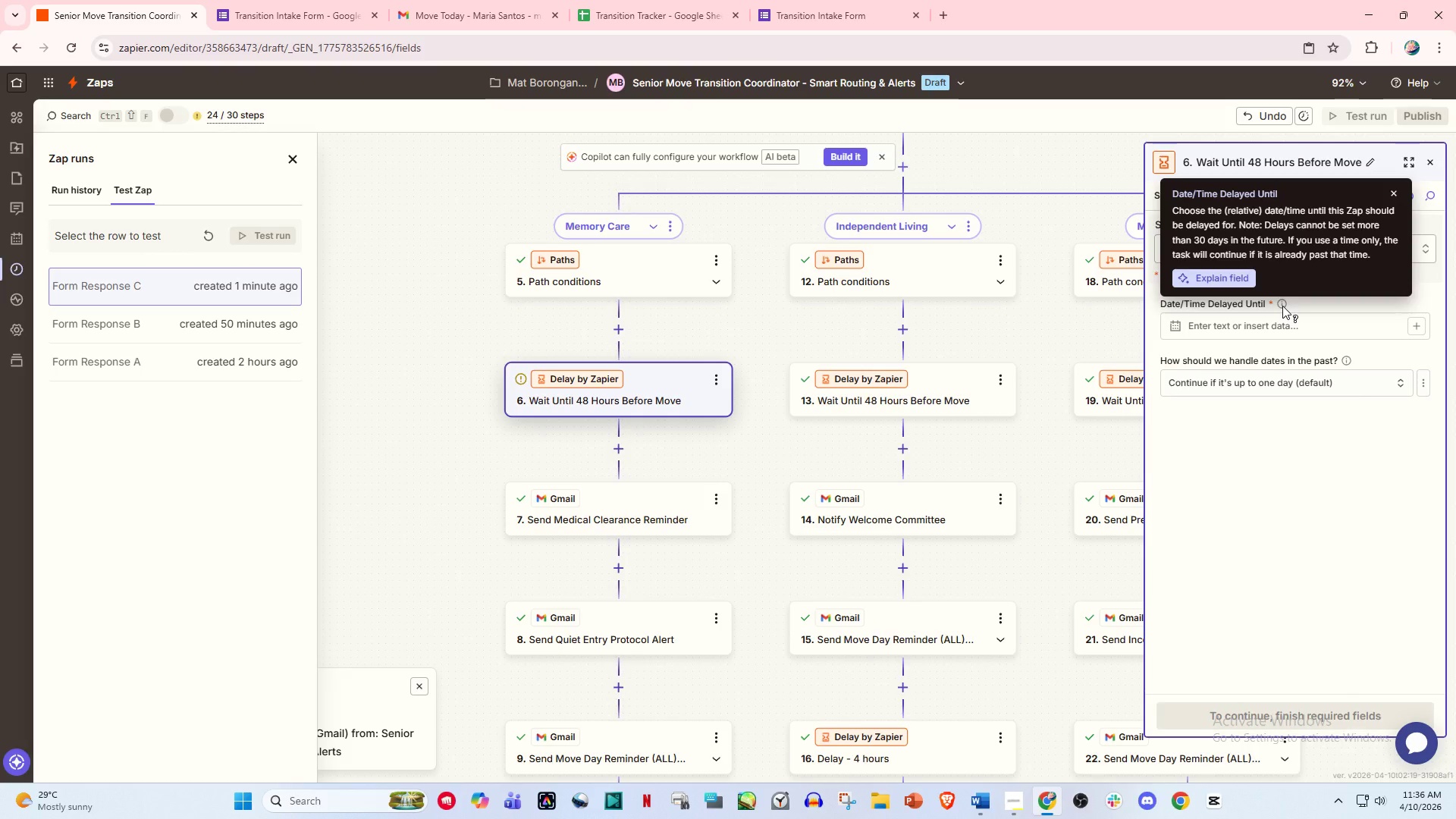 
left_click([1255, 510])
 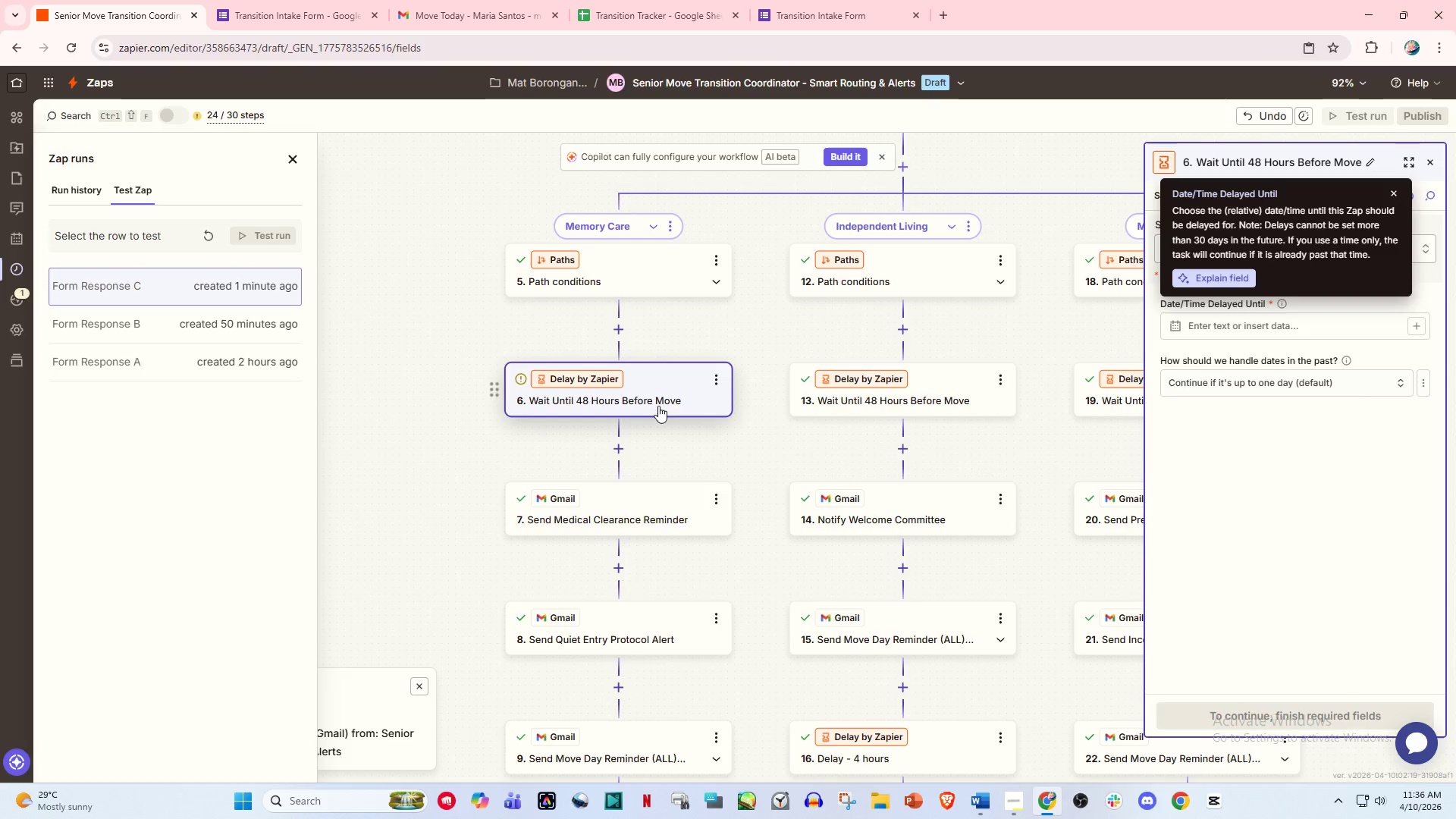 
left_click([670, 398])
 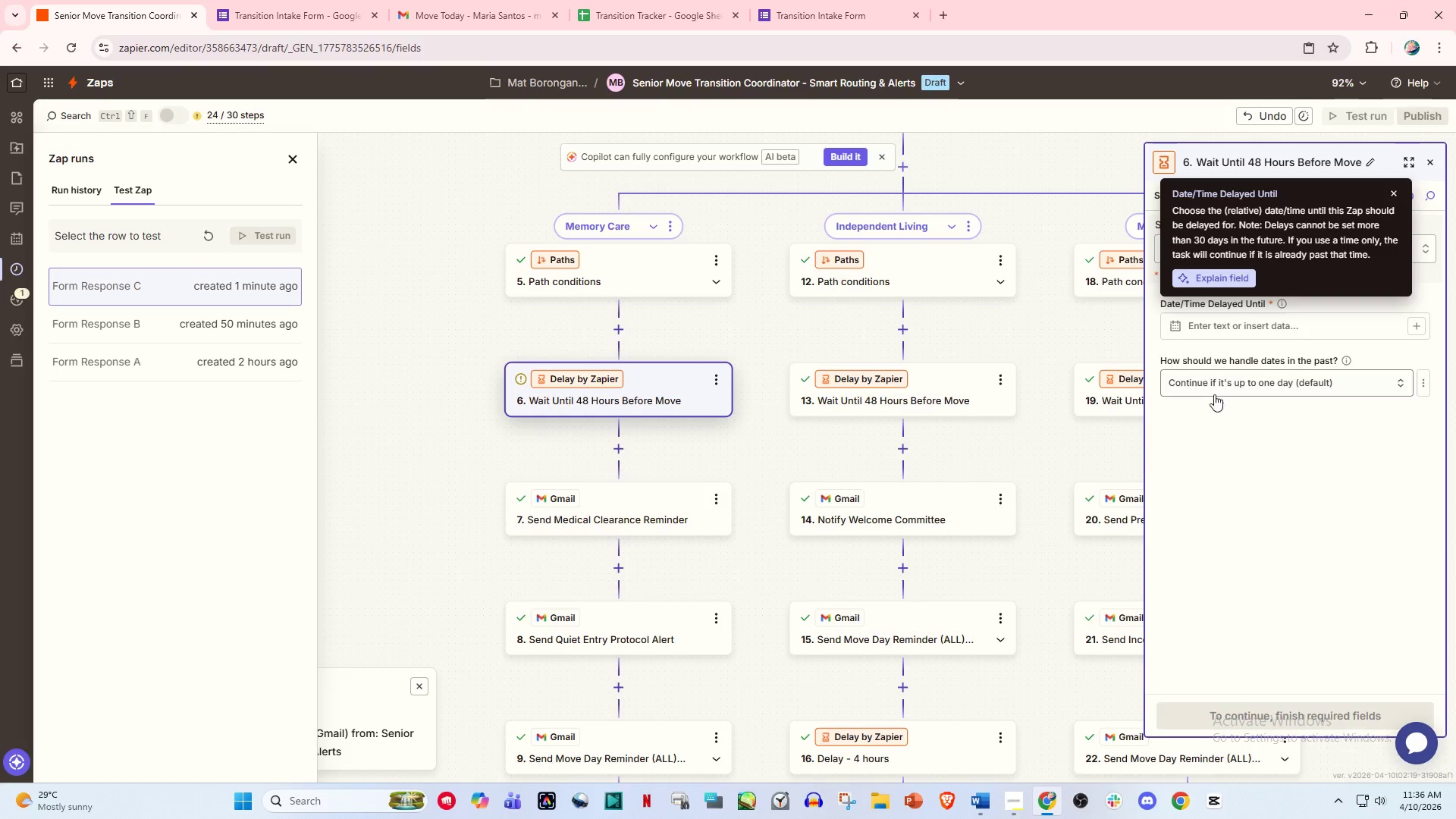 
left_click([1282, 411])
 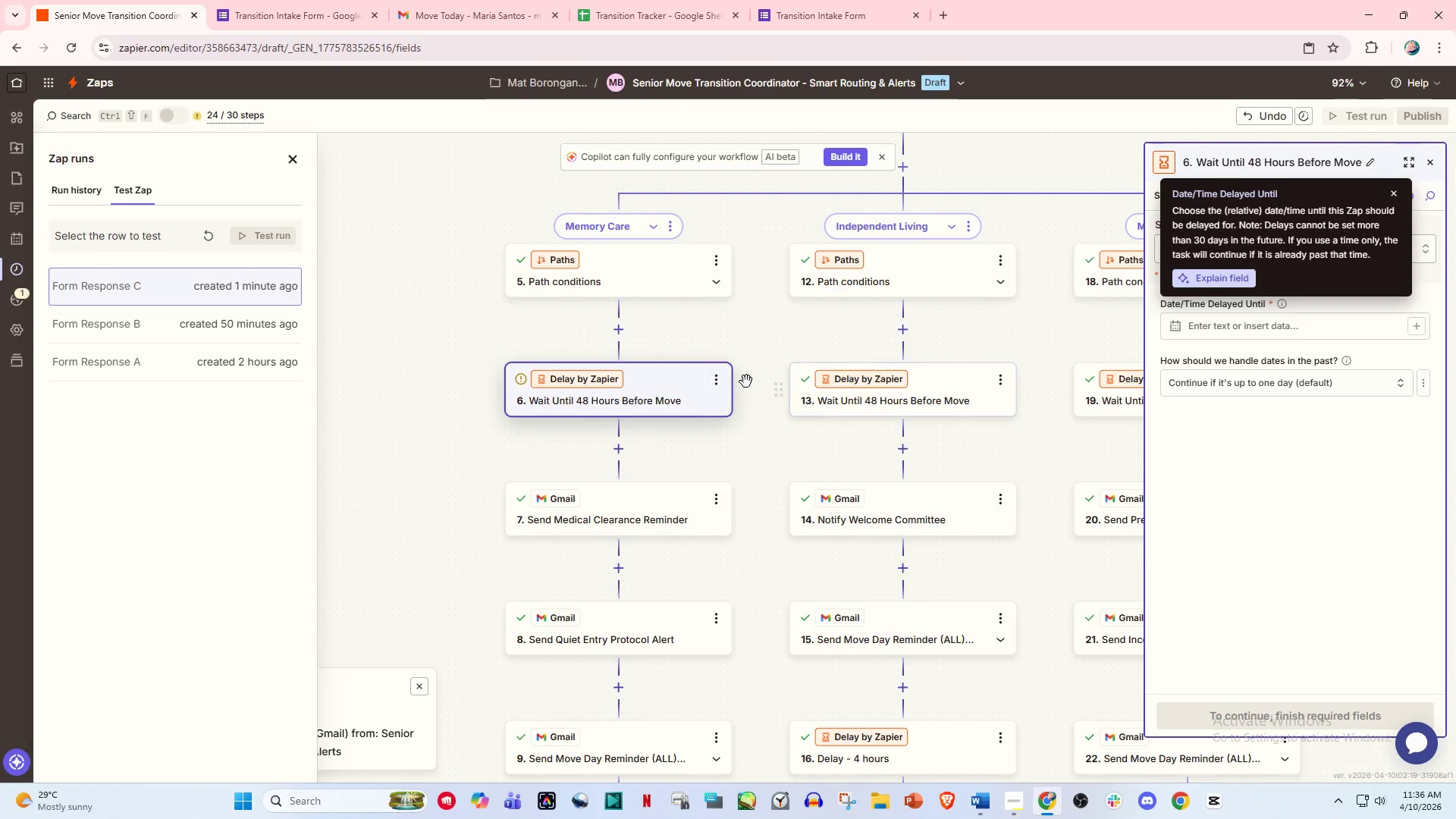 
left_click([714, 381])
 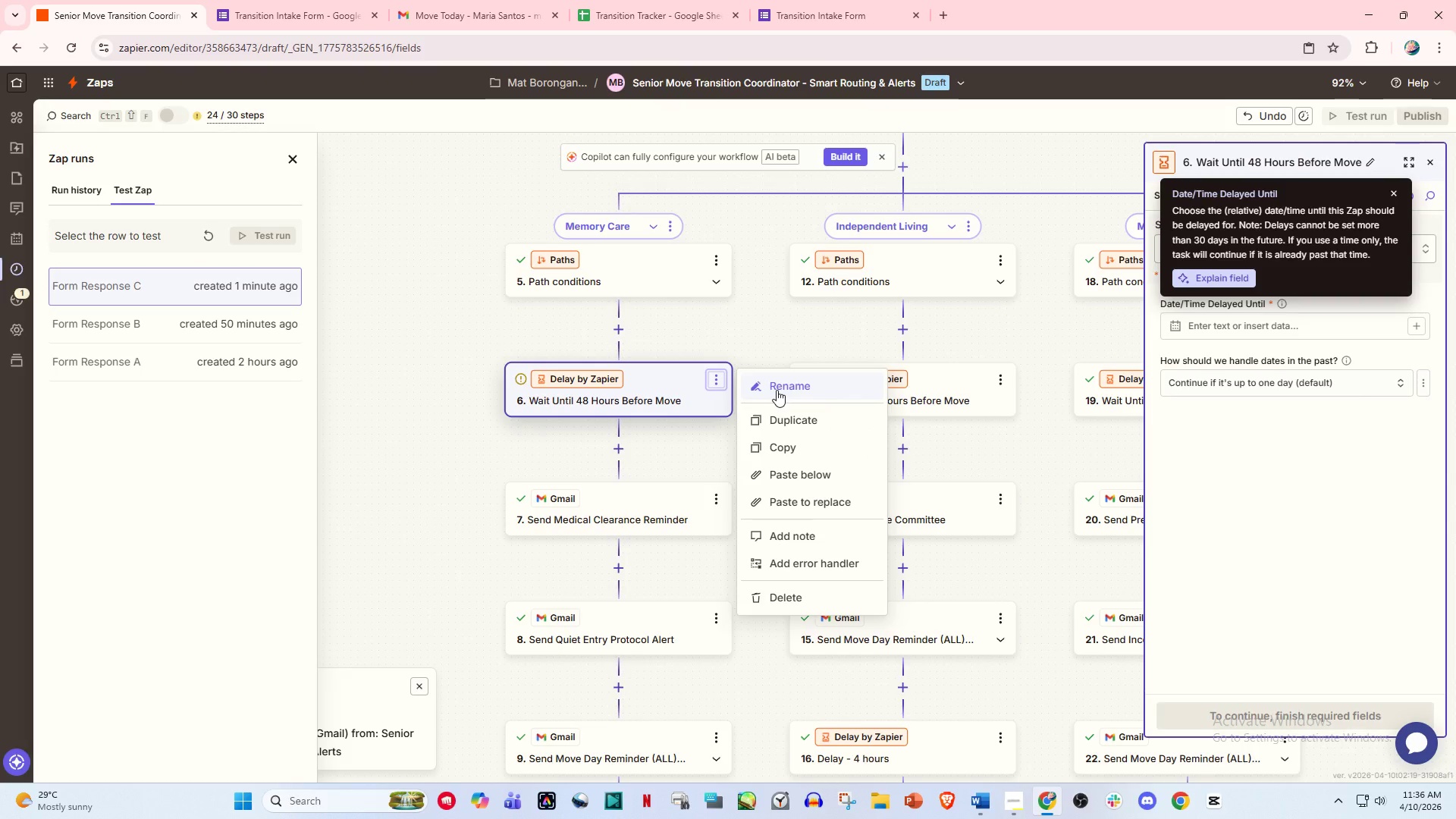 
left_click([649, 403])
 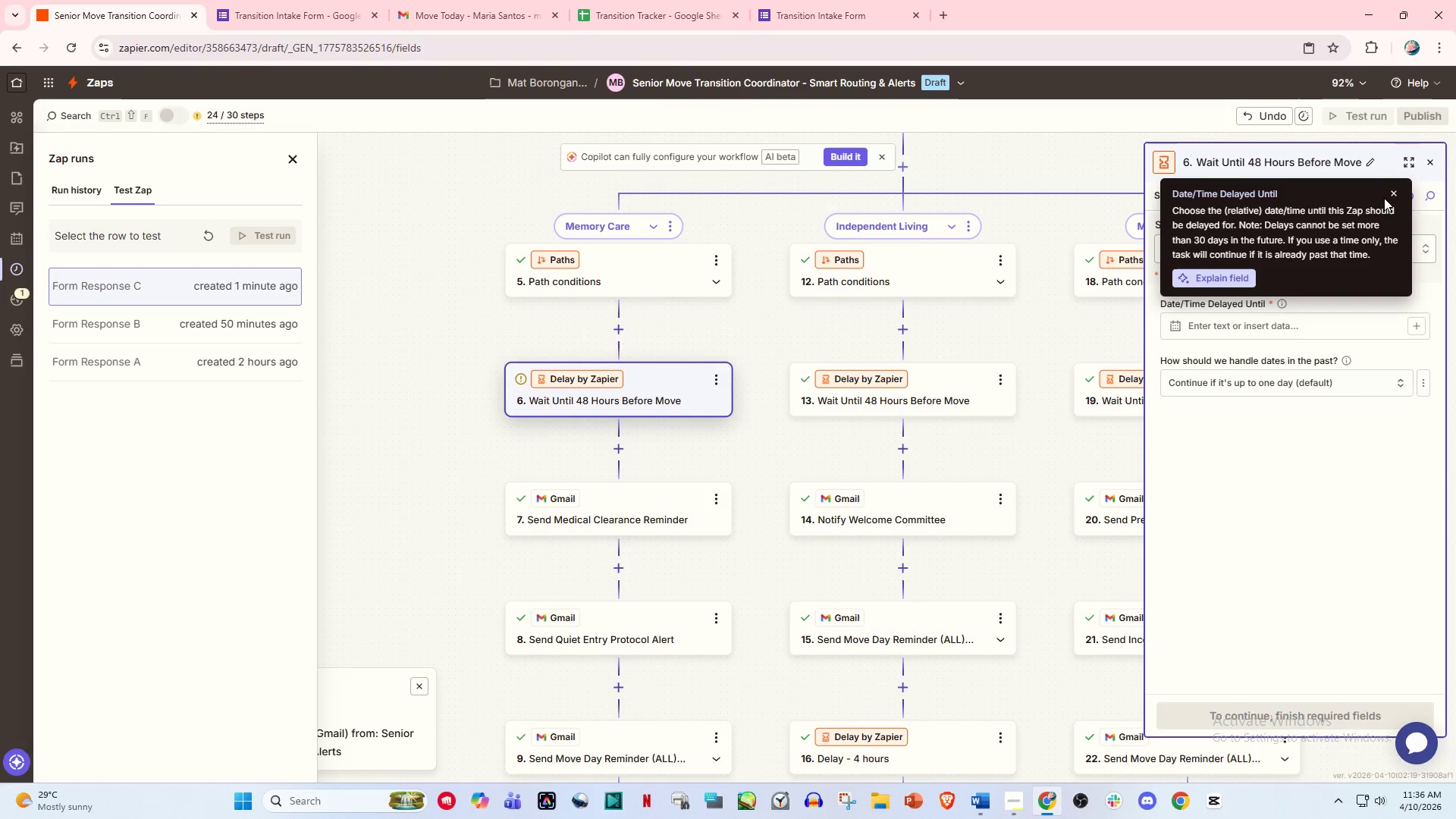 
left_click([1391, 192])
 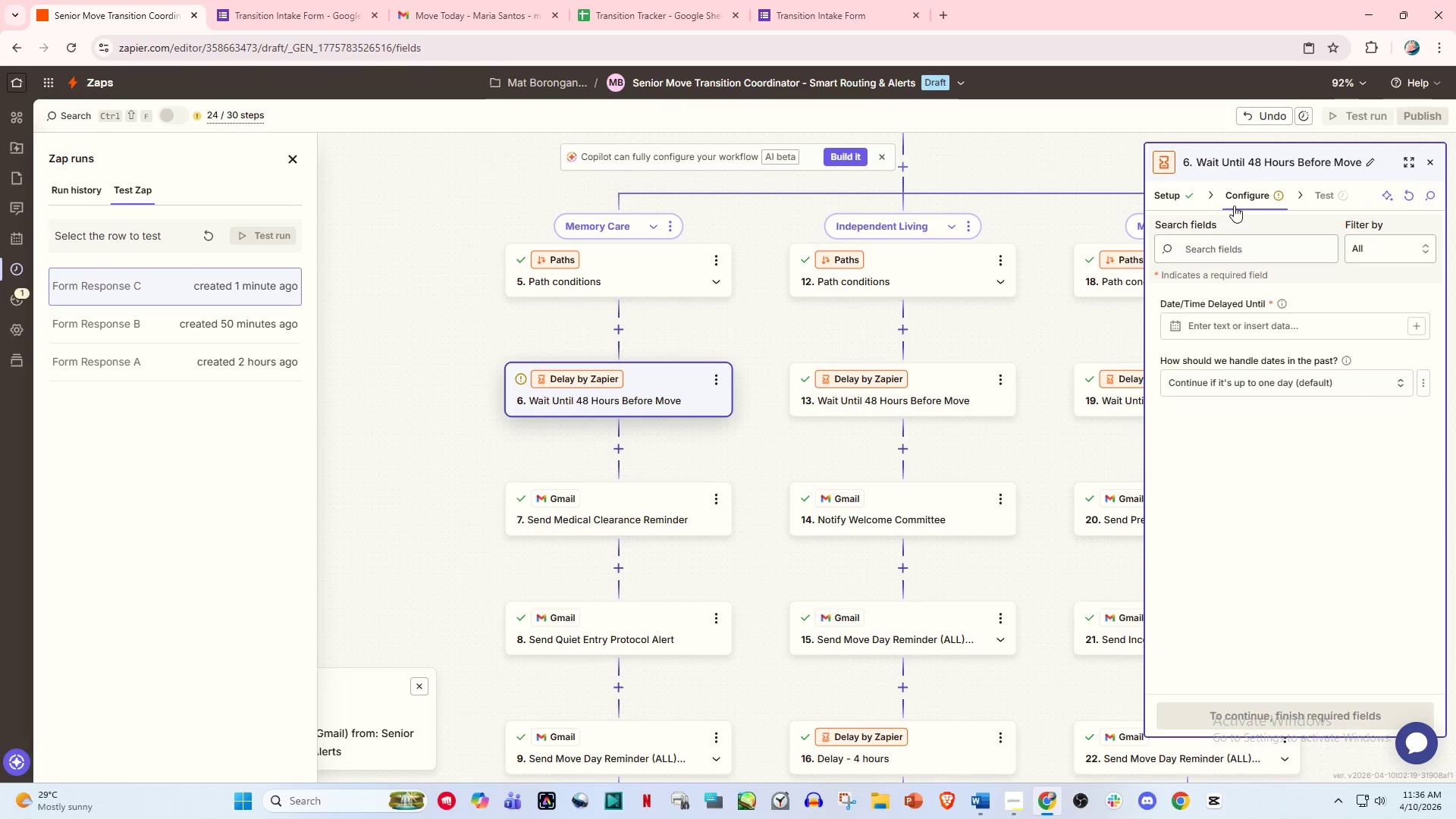 
left_click([1238, 201])
 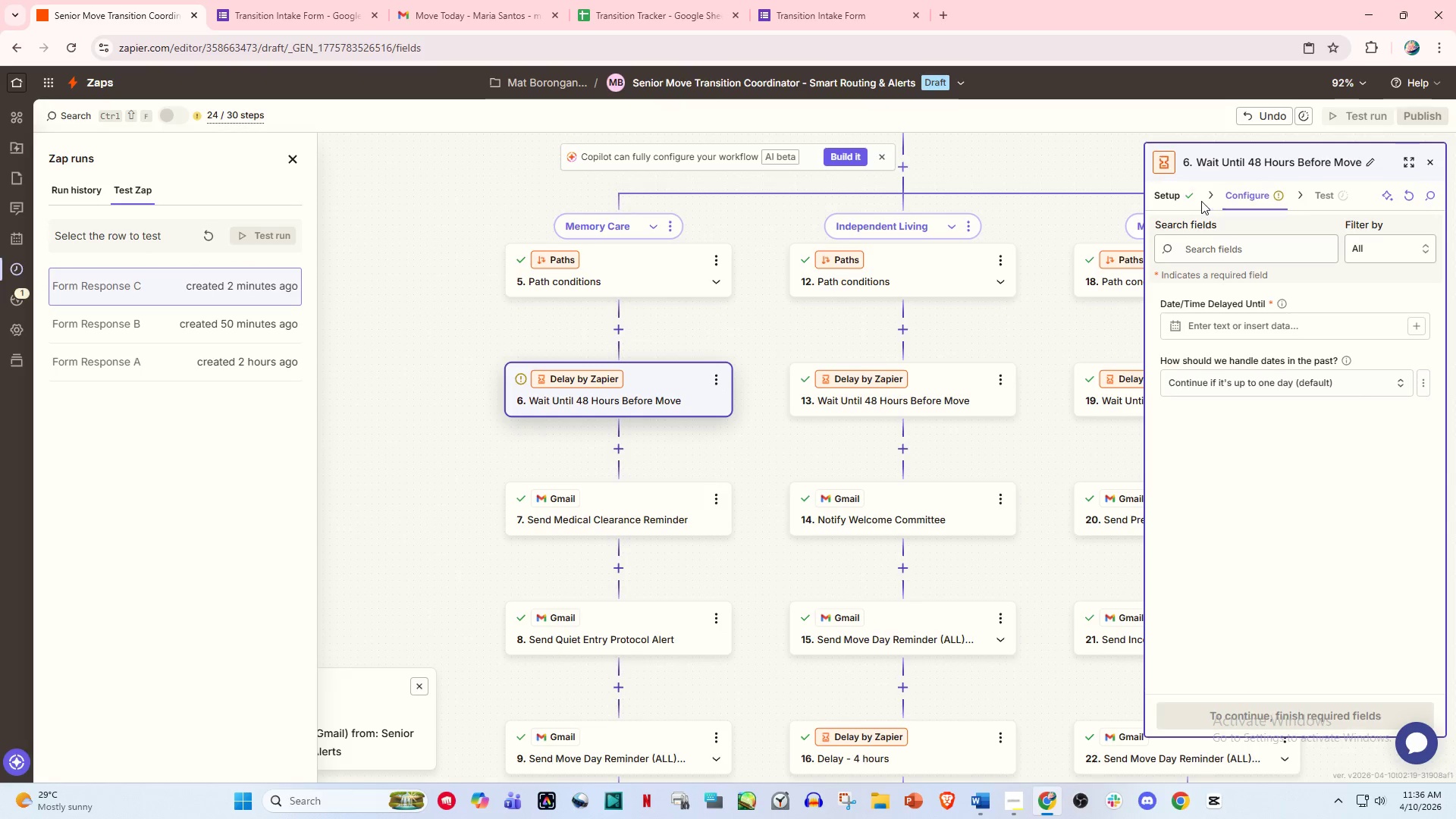 
left_click([1186, 196])
 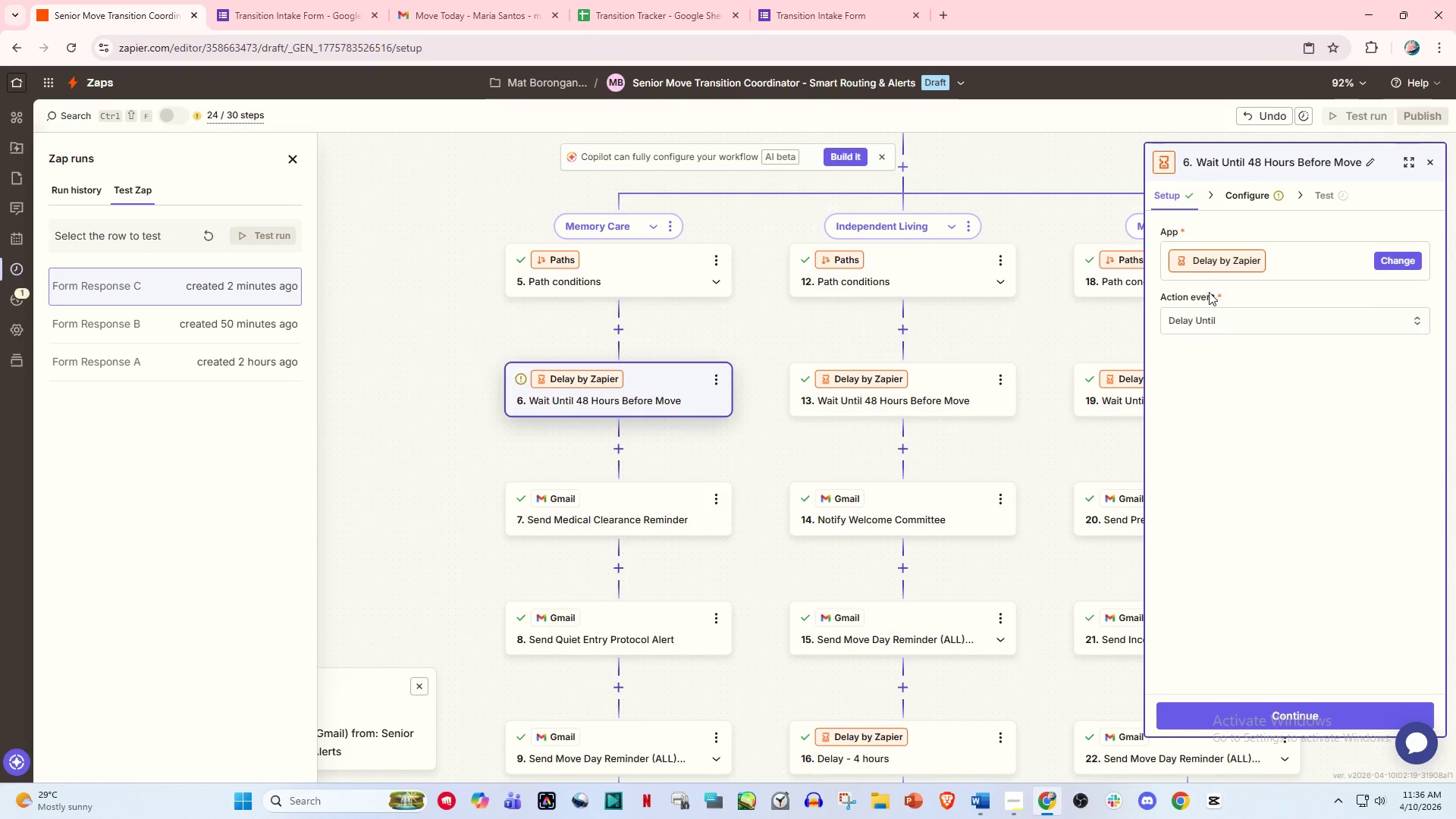 
left_click([1216, 318])
 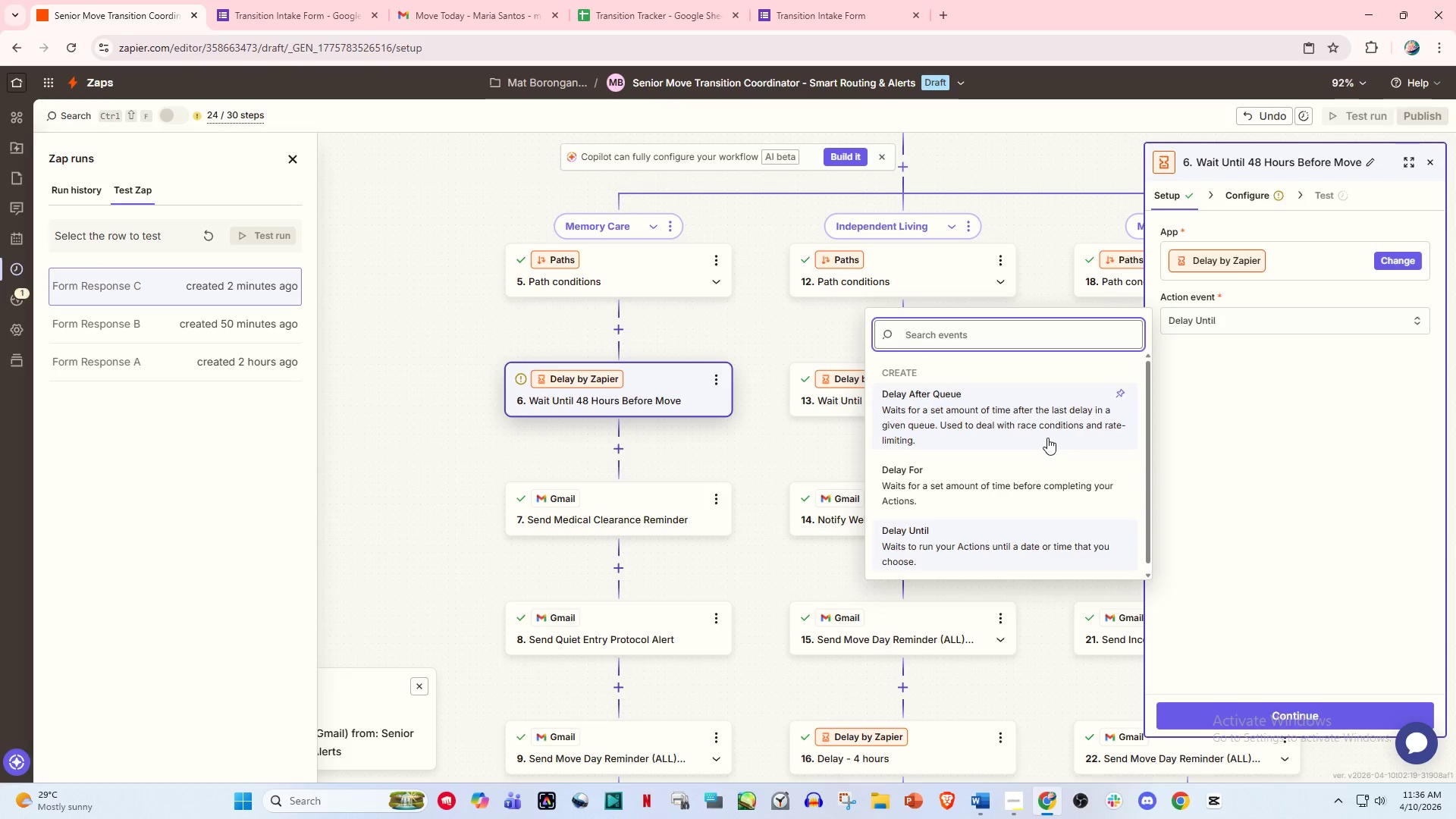 
wait(5.08)
 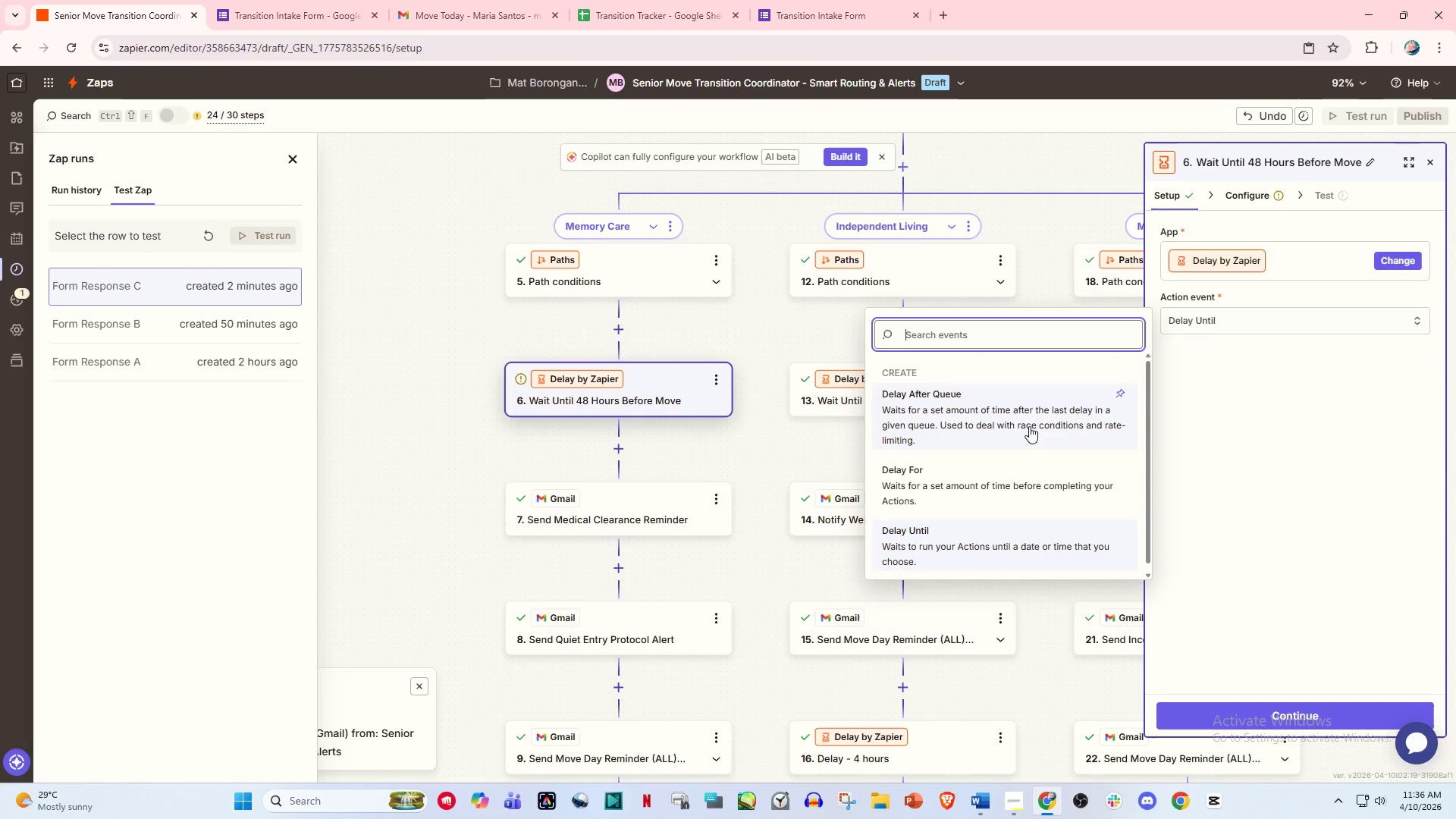 
left_click([1047, 438])
 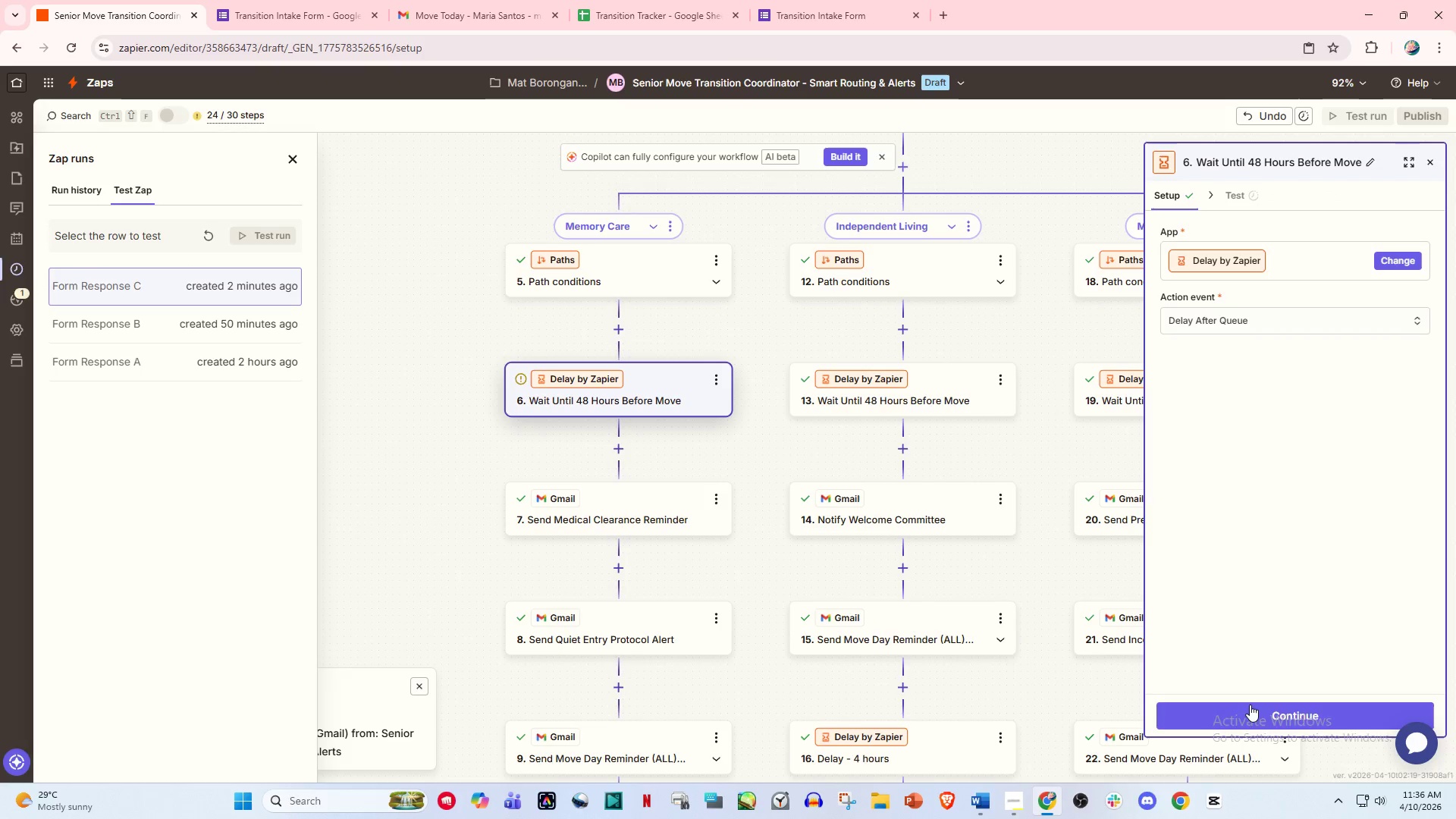 
left_click([1261, 713])
 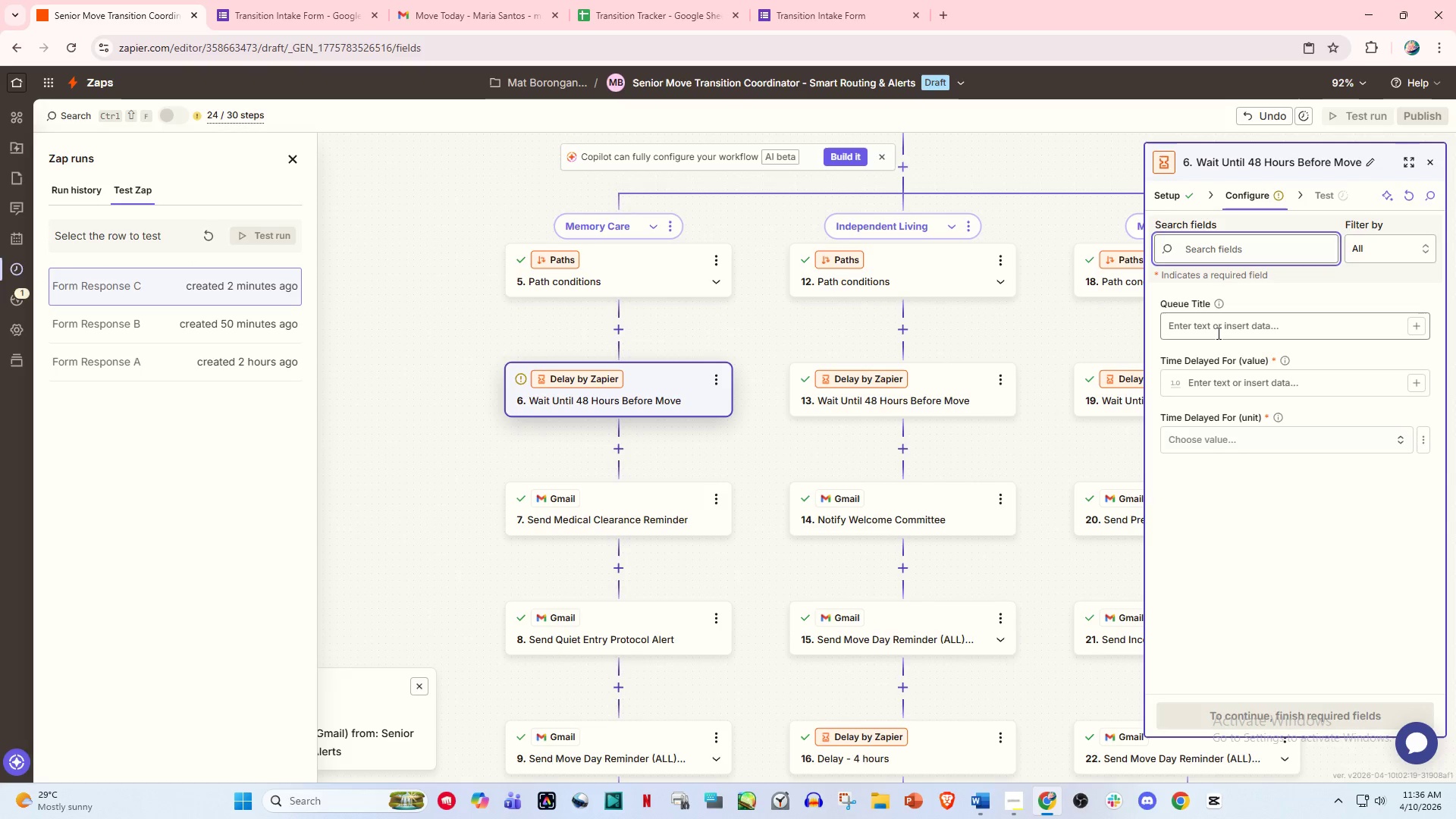 
left_click([1217, 333])
 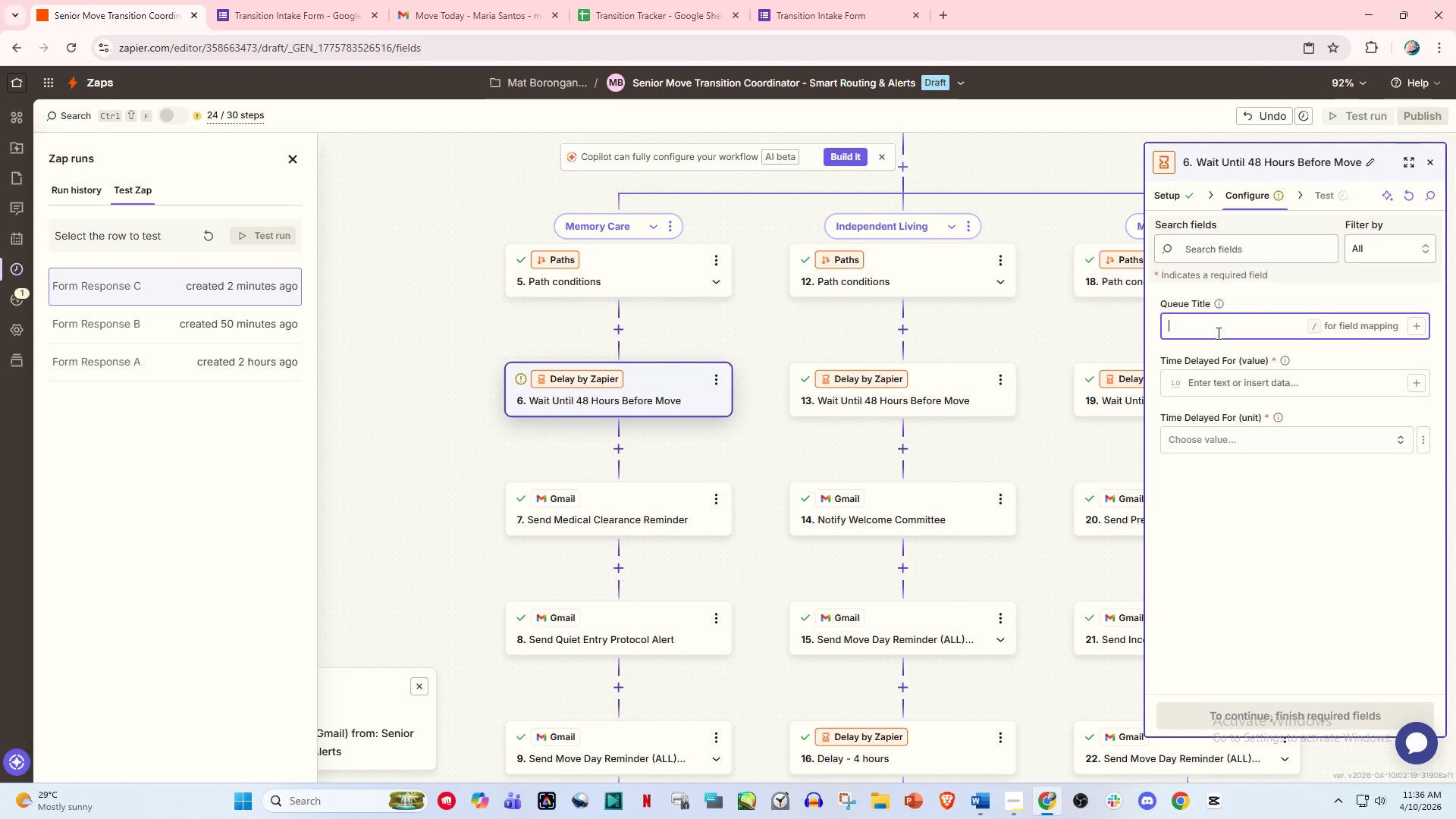 
key(Slash)
 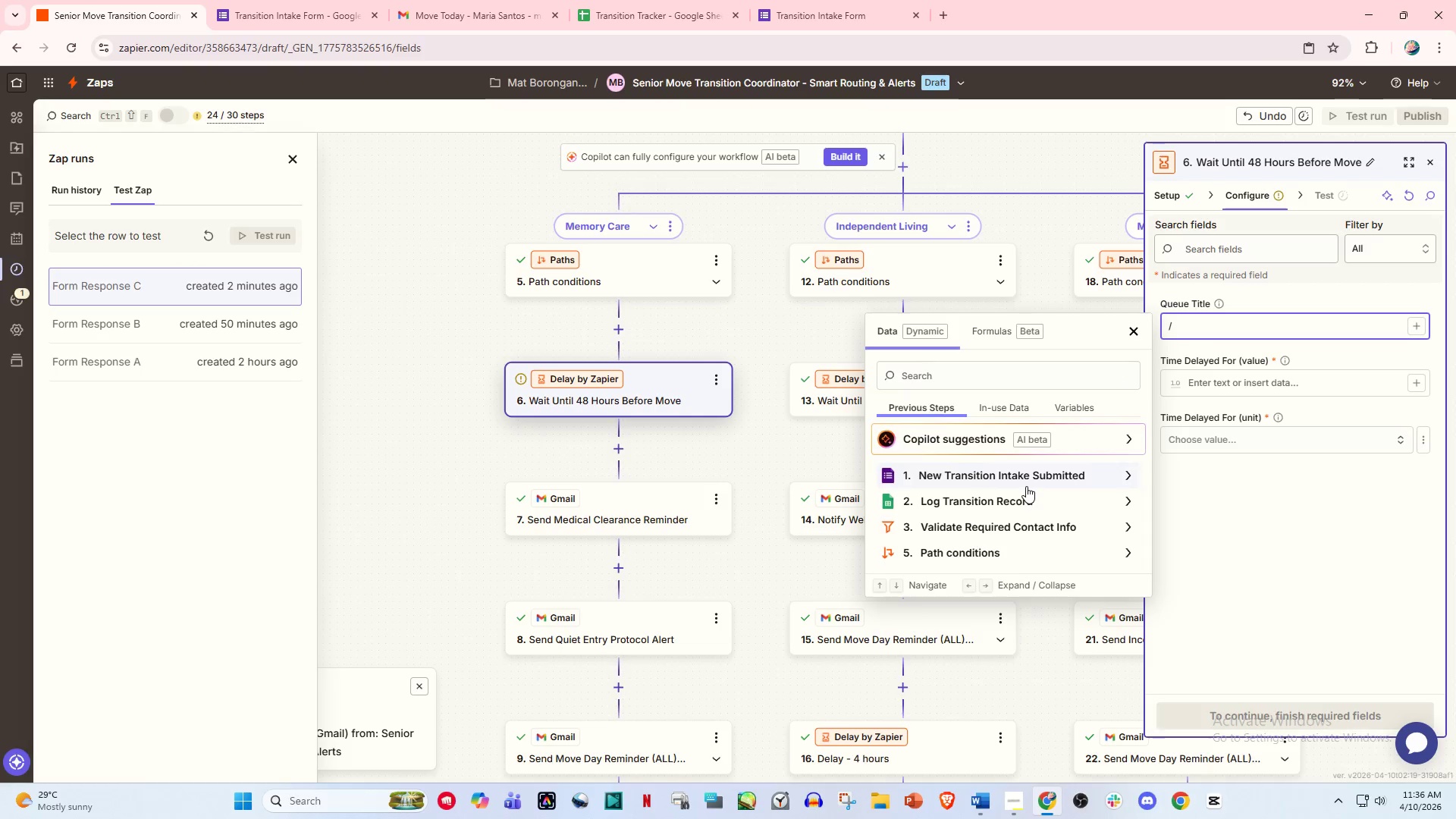 
left_click([984, 552])
 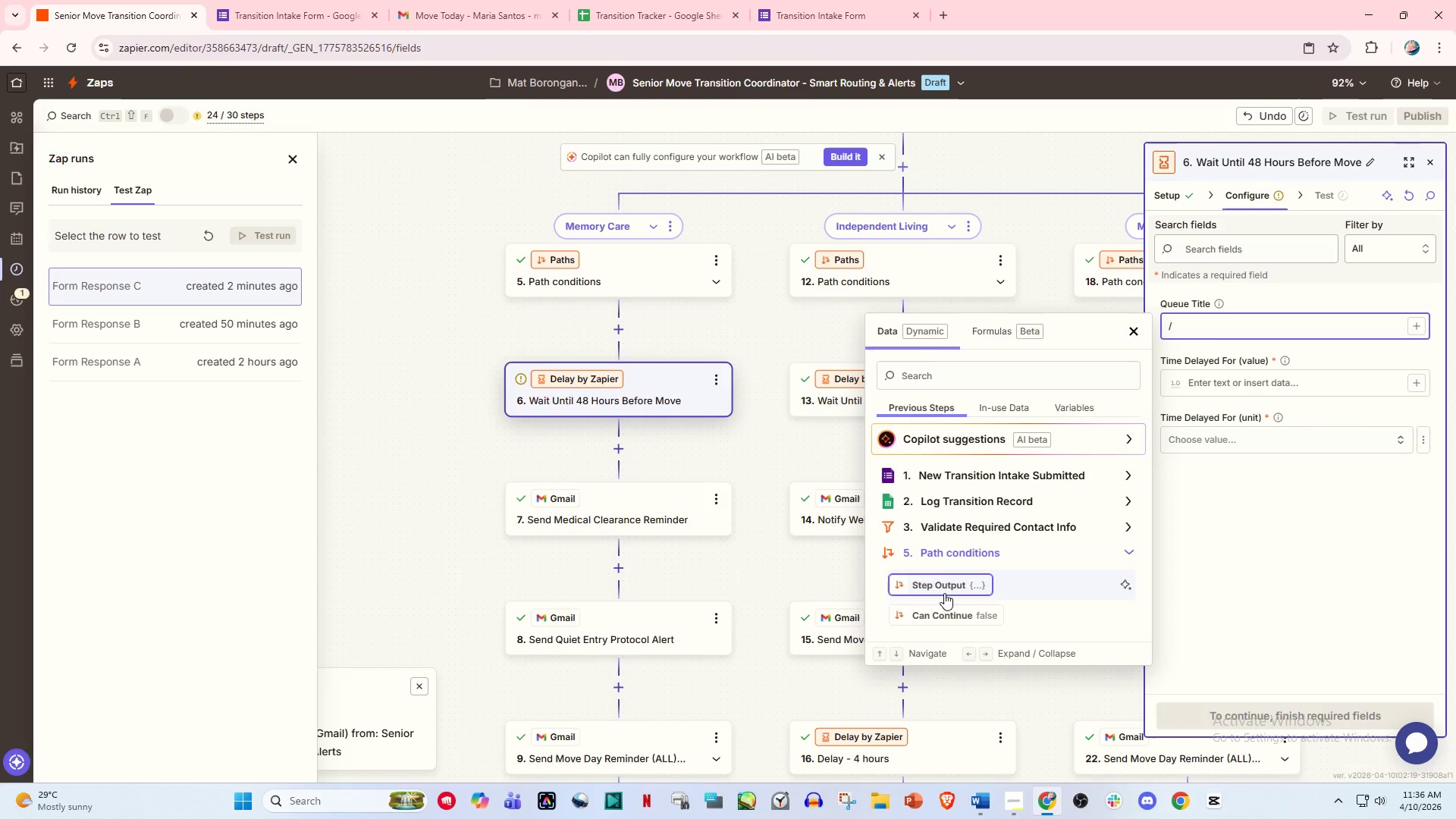 
wait(8.81)
 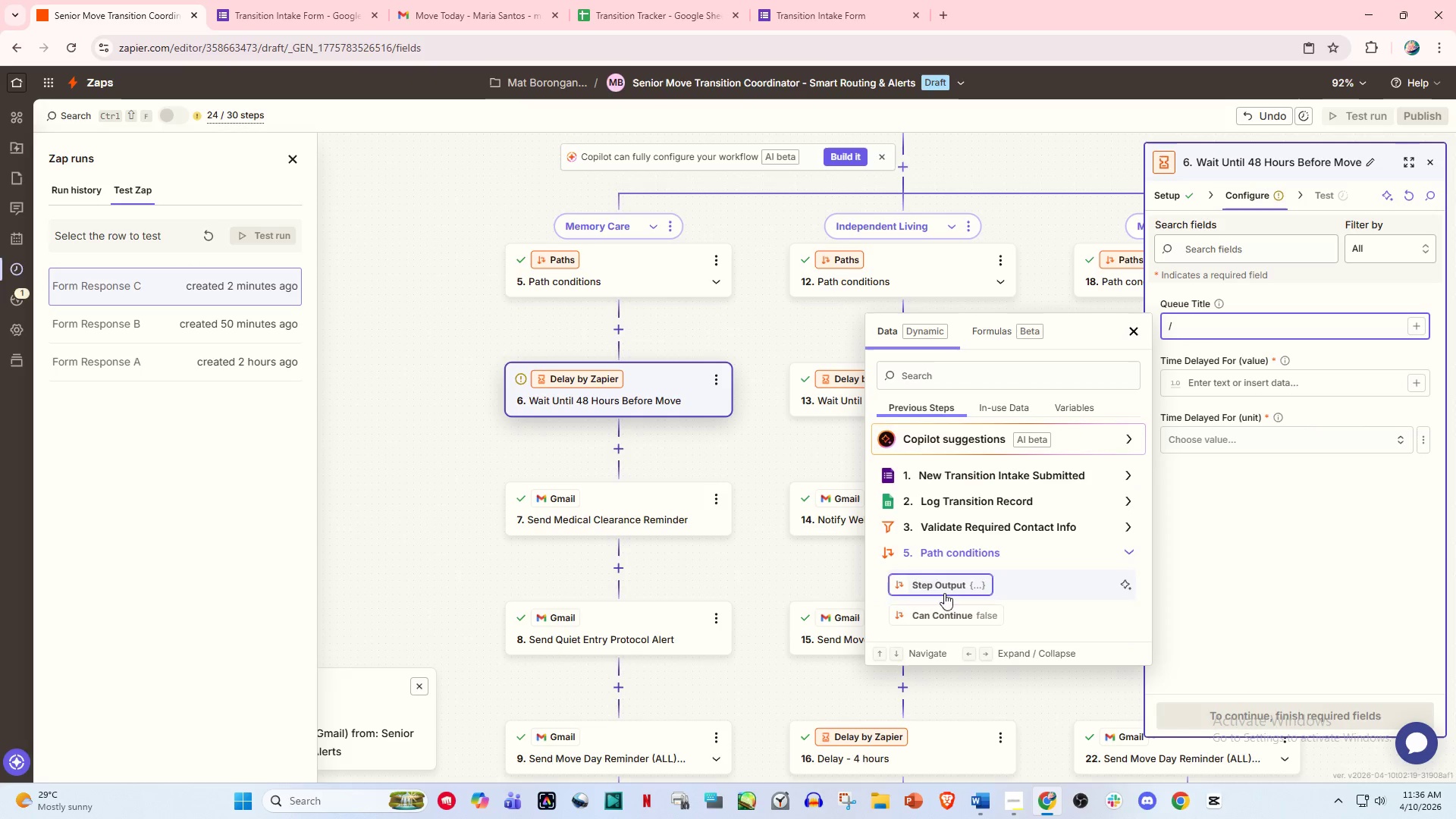 
left_click([944, 610])
 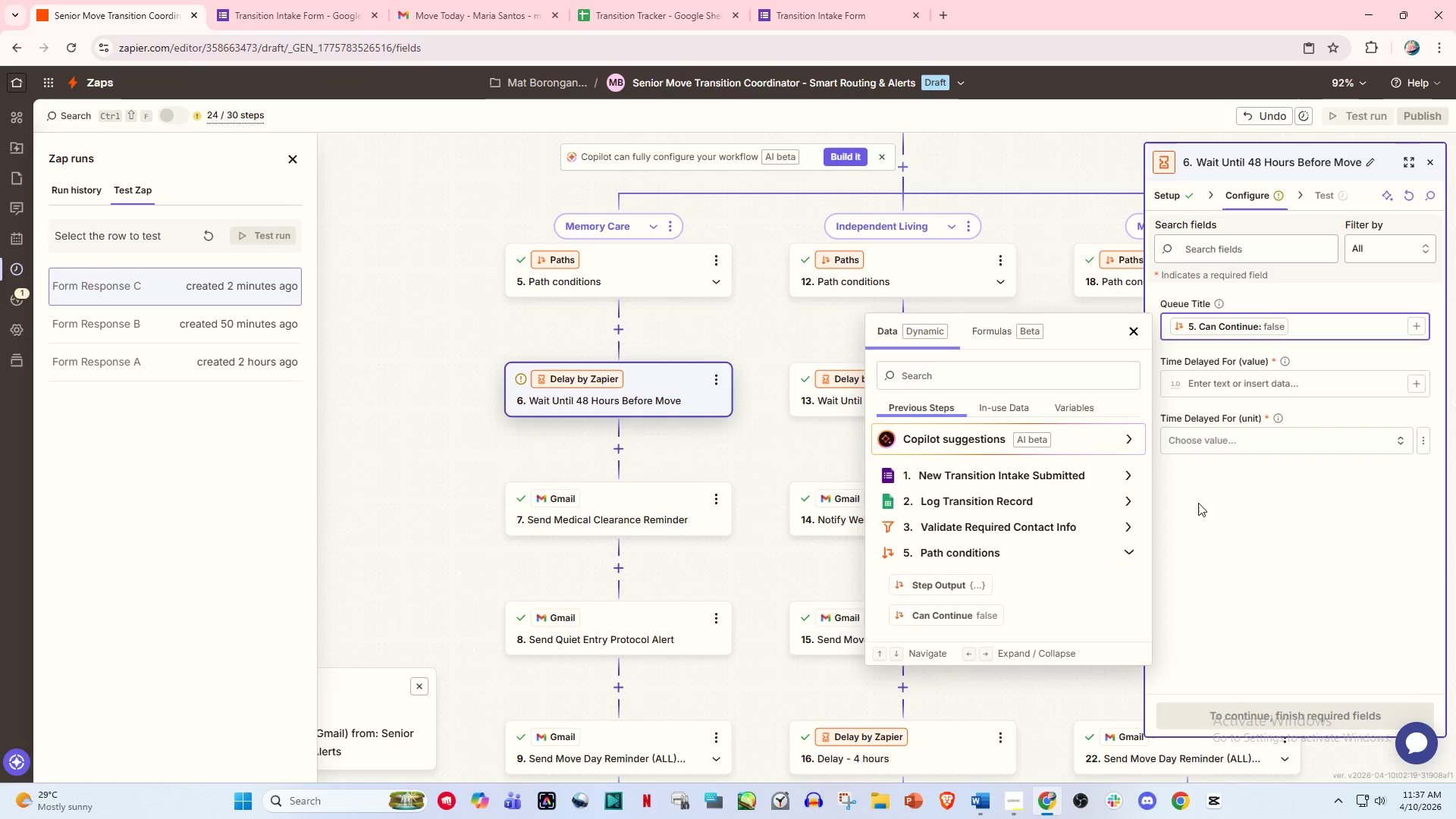 
left_click([1271, 519])
 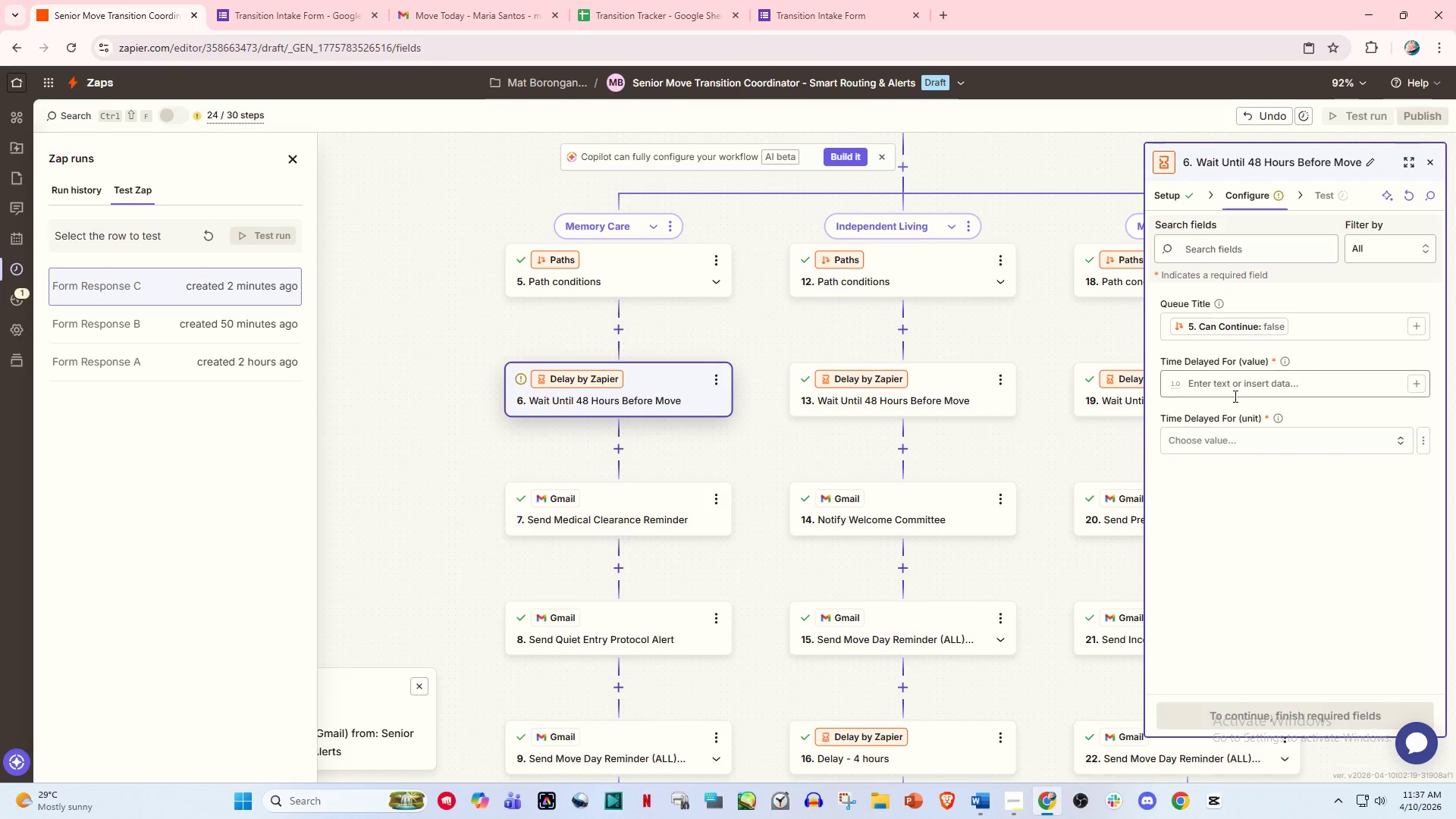 
left_click([1234, 392])
 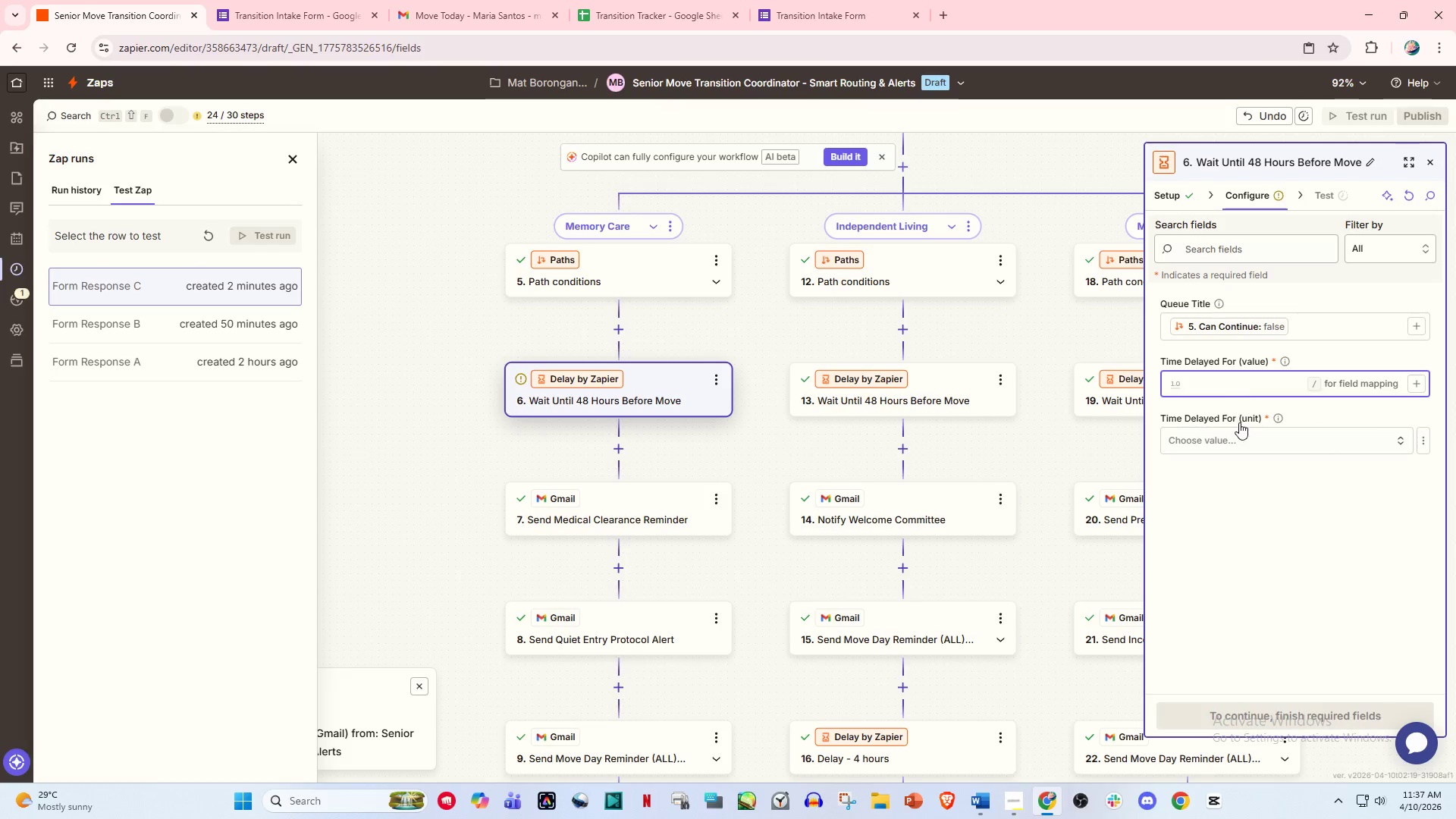 
left_click([1236, 440])
 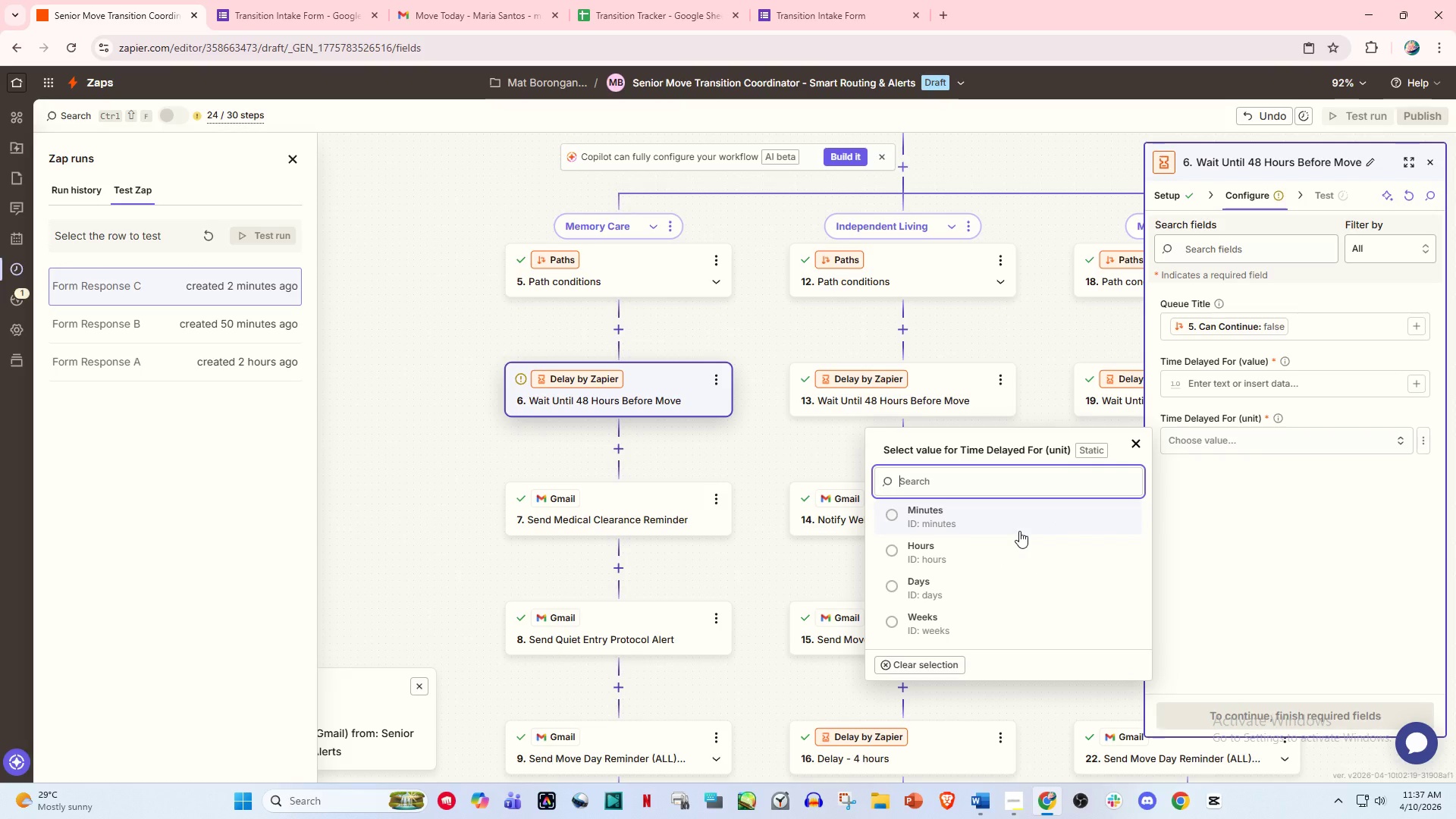 
left_click([1019, 531])
 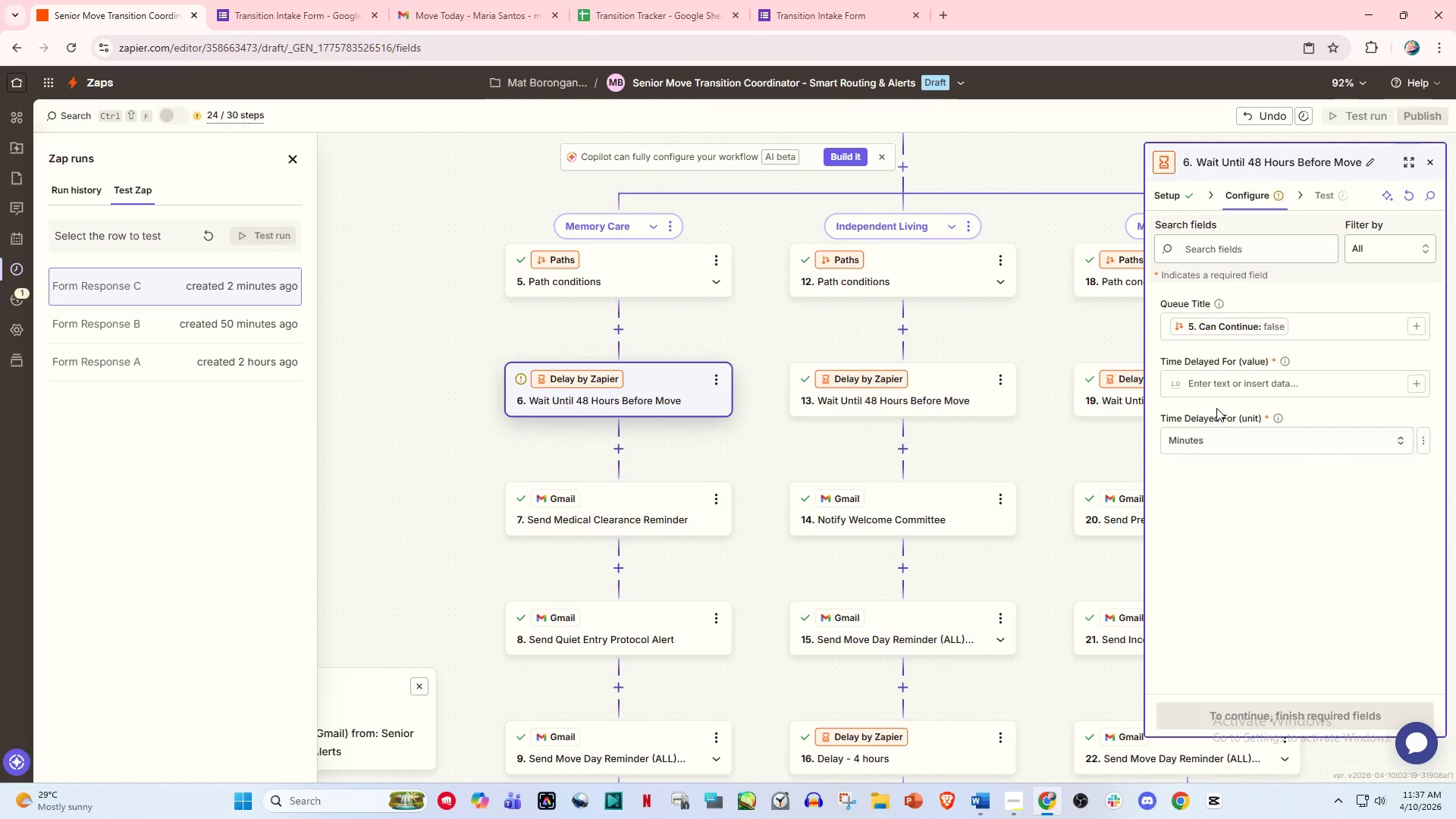 
left_click([1227, 383])
 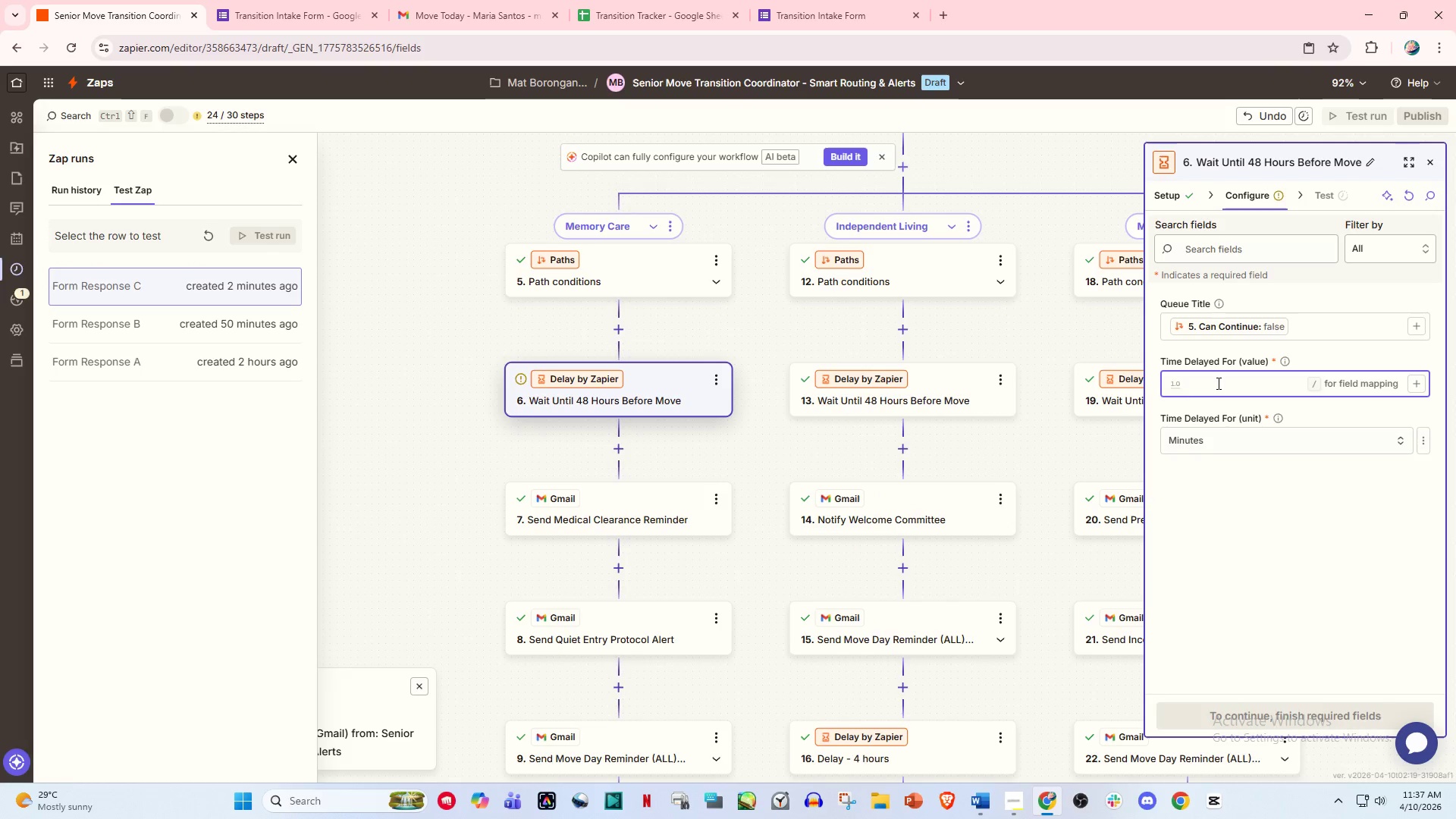 
key(NumpadDecimal)
 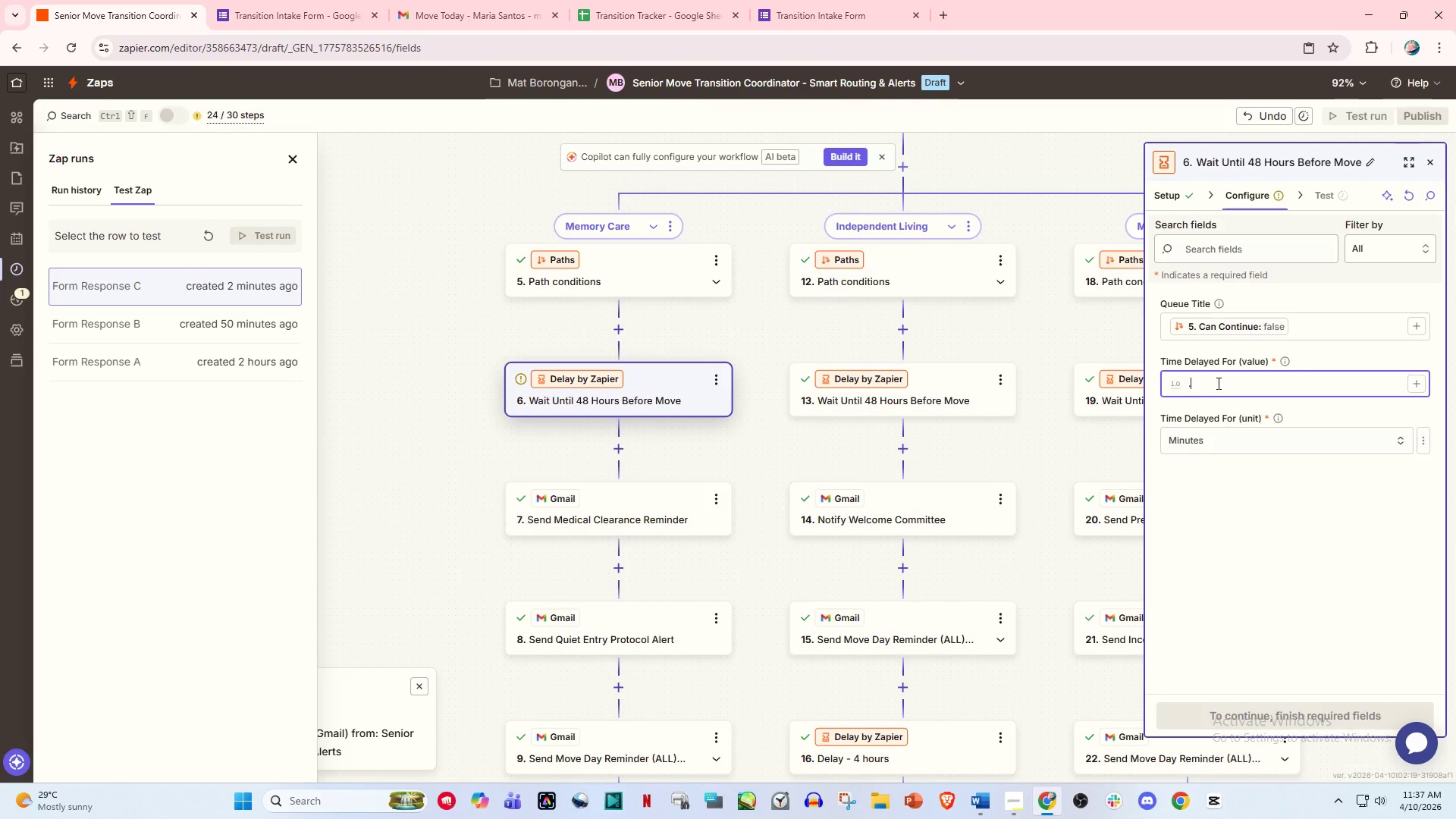 
key(Numpad0)
 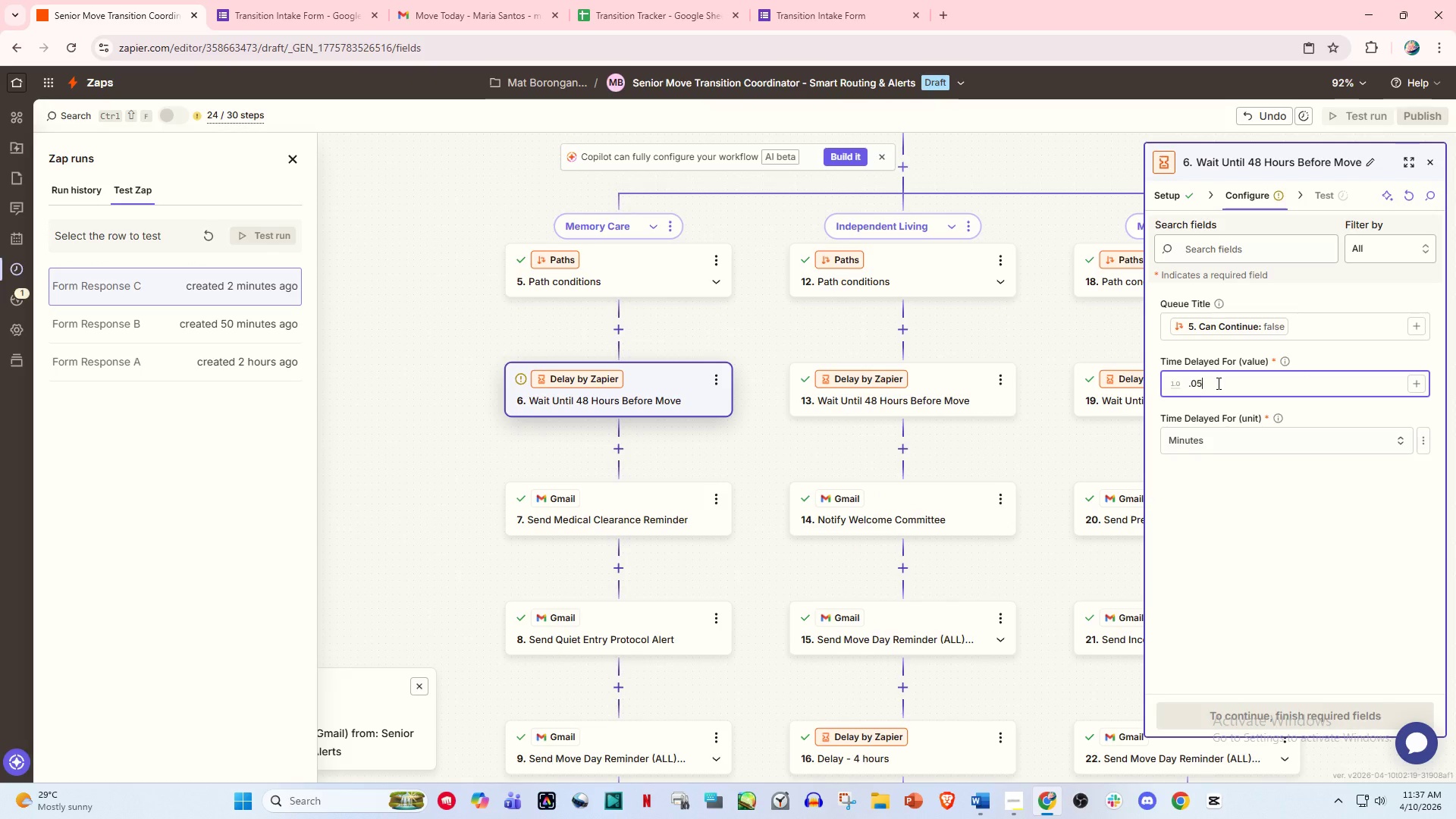 
key(Numpad5)
 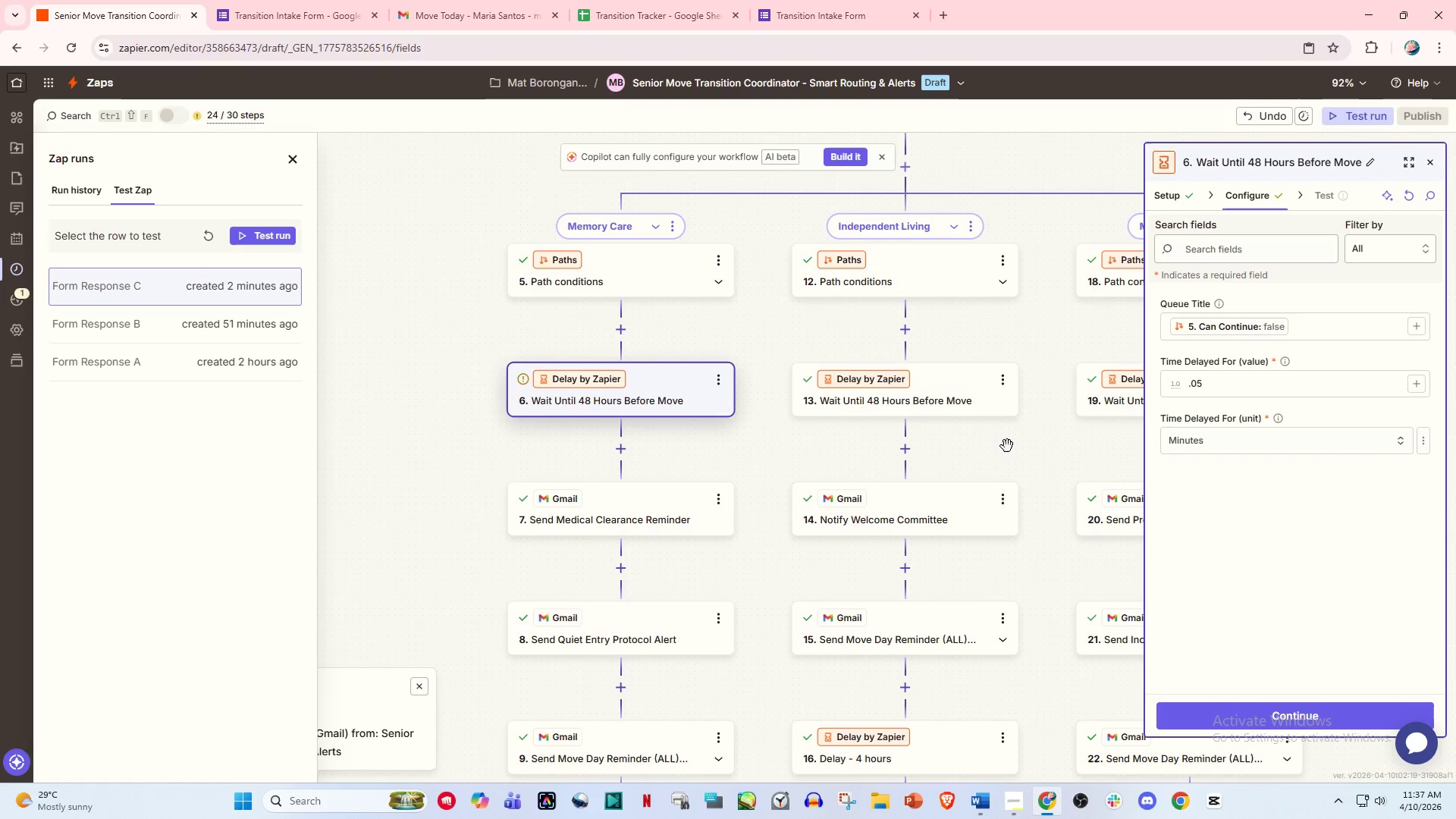 
left_click([935, 380])
 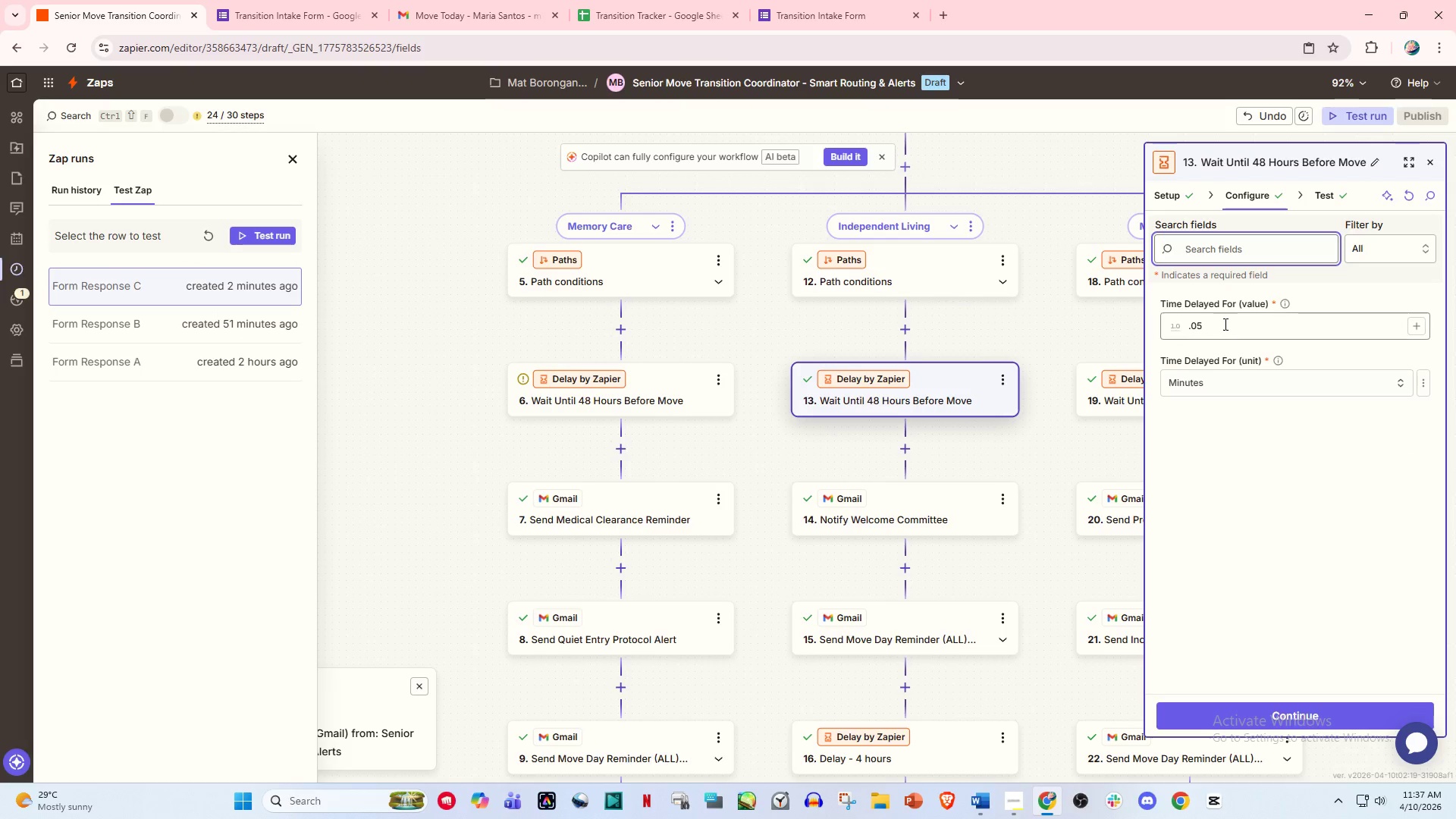 
left_click([1174, 201])
 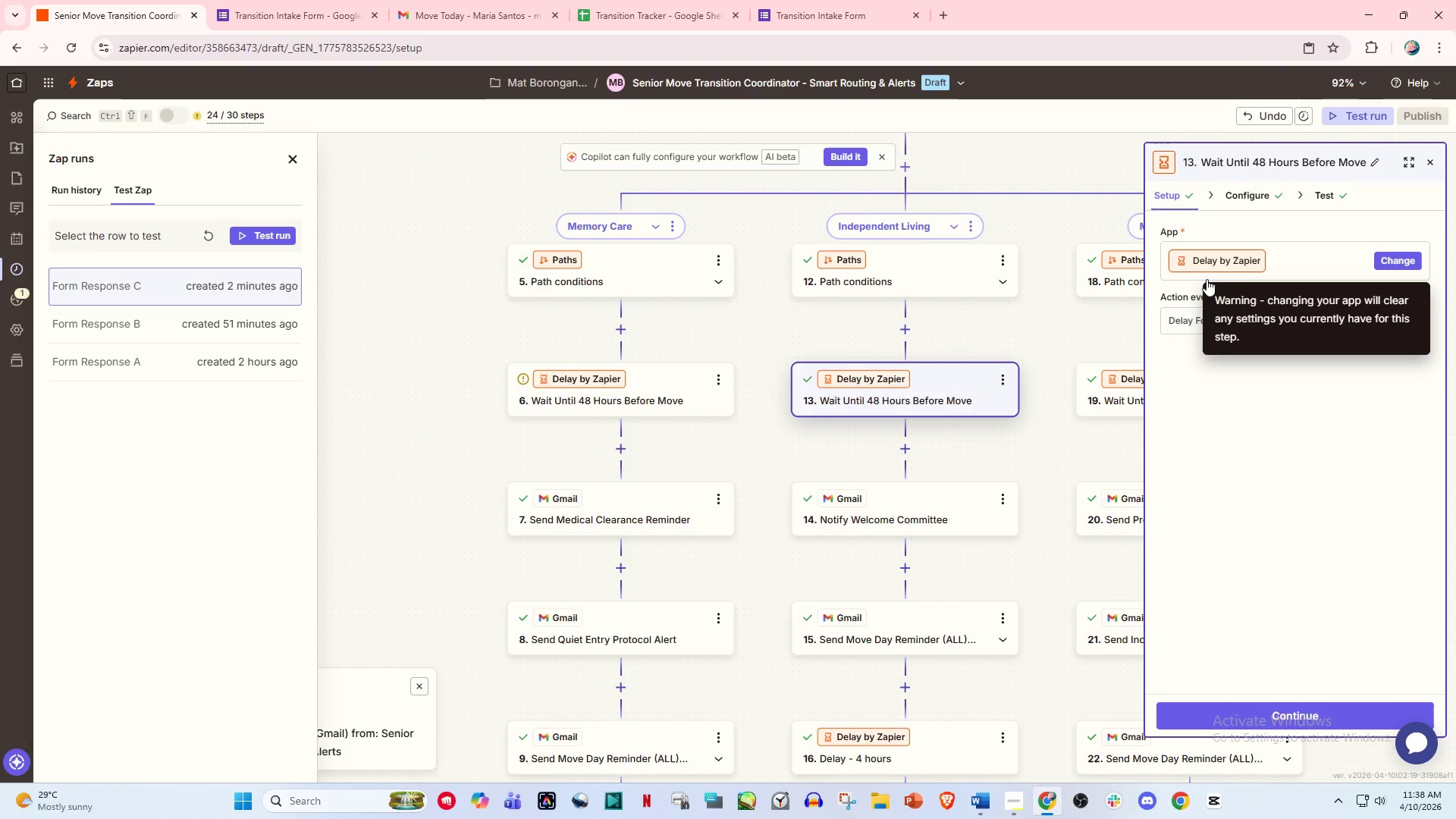 
wait(50.05)
 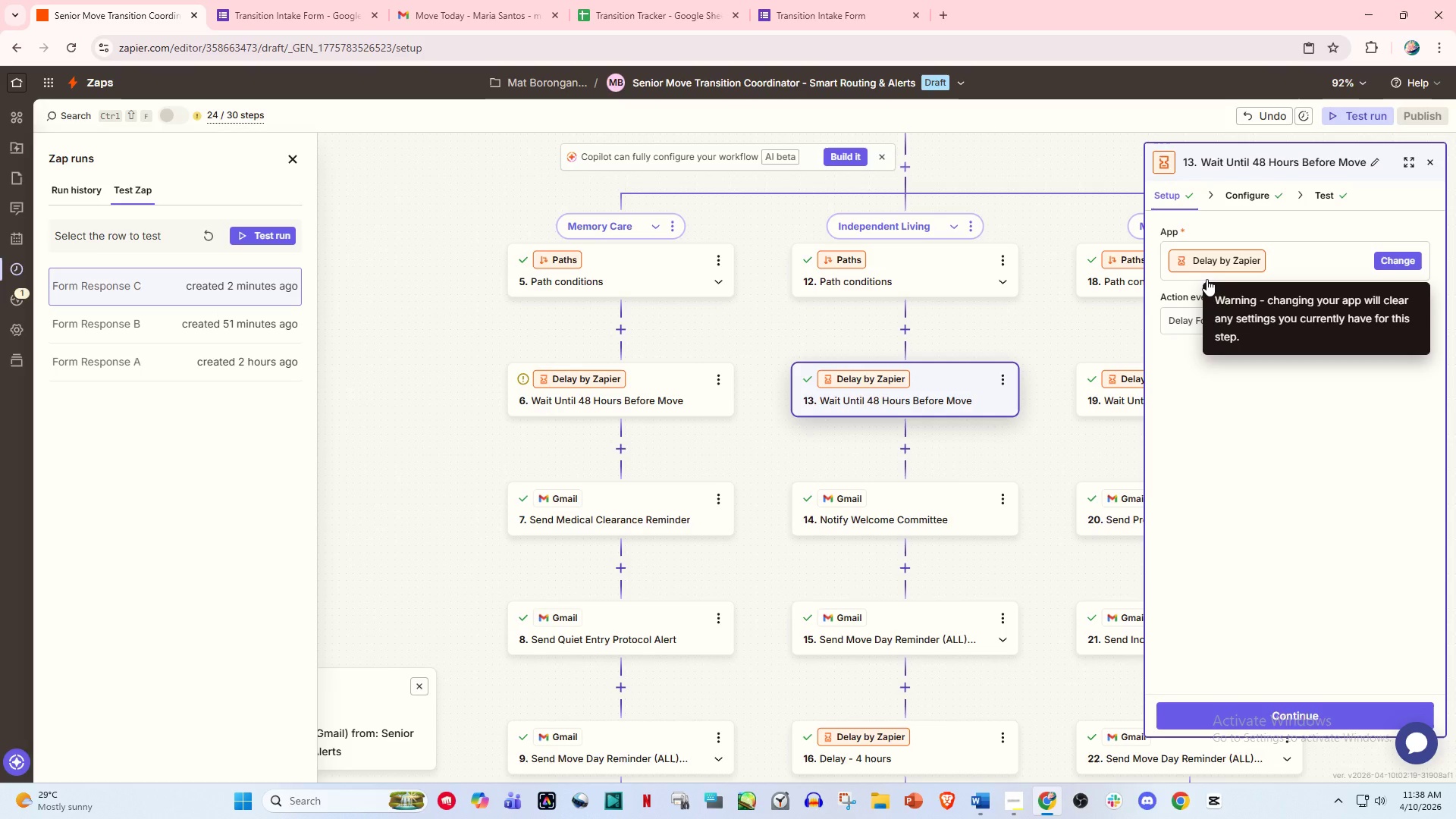 
left_click([1428, 162])
 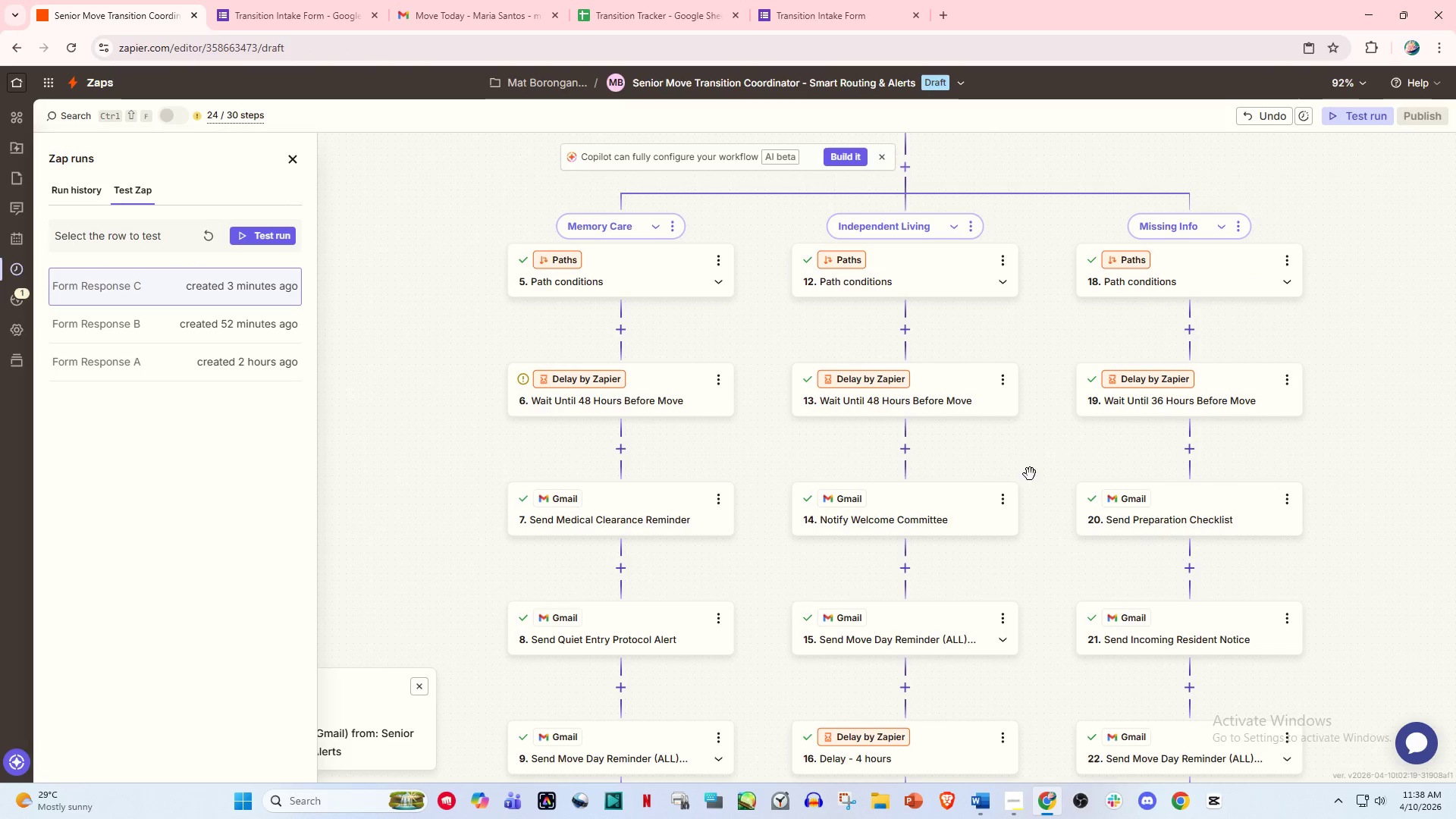 
left_click_drag(start_coordinate=[1061, 457], to_coordinate=[1034, 339])
 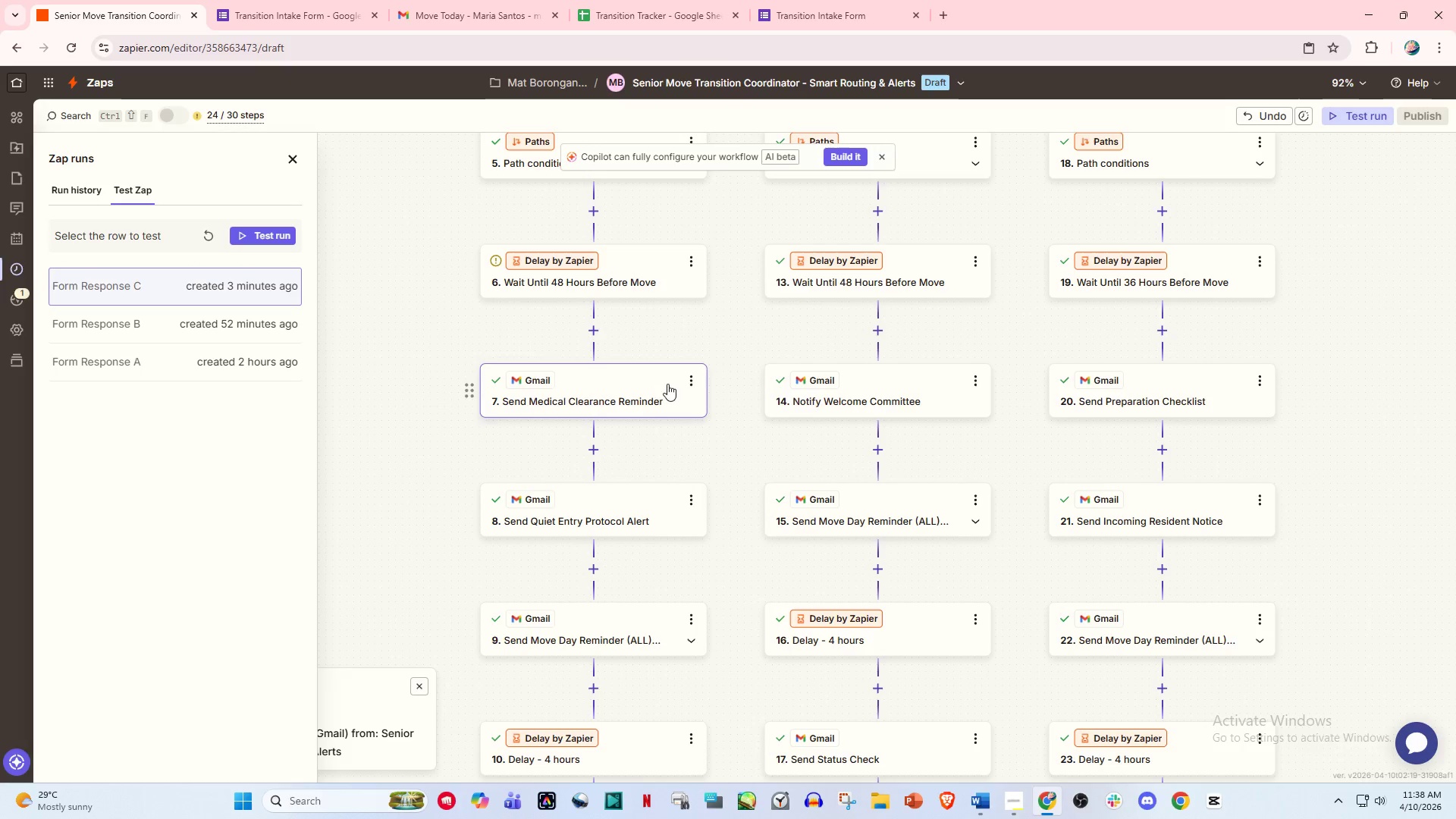 
wait(13.3)
 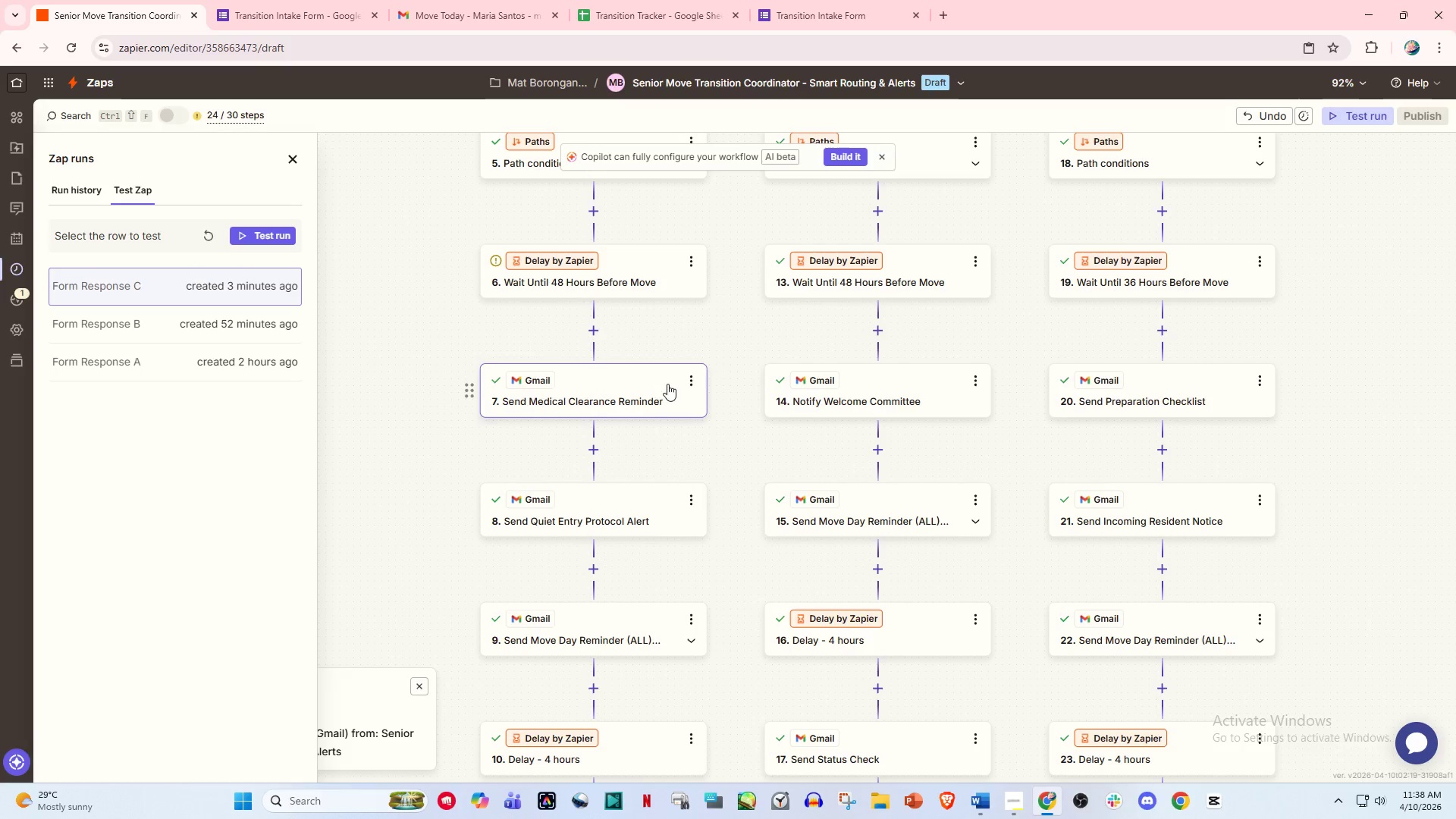 
left_click([606, 306])
 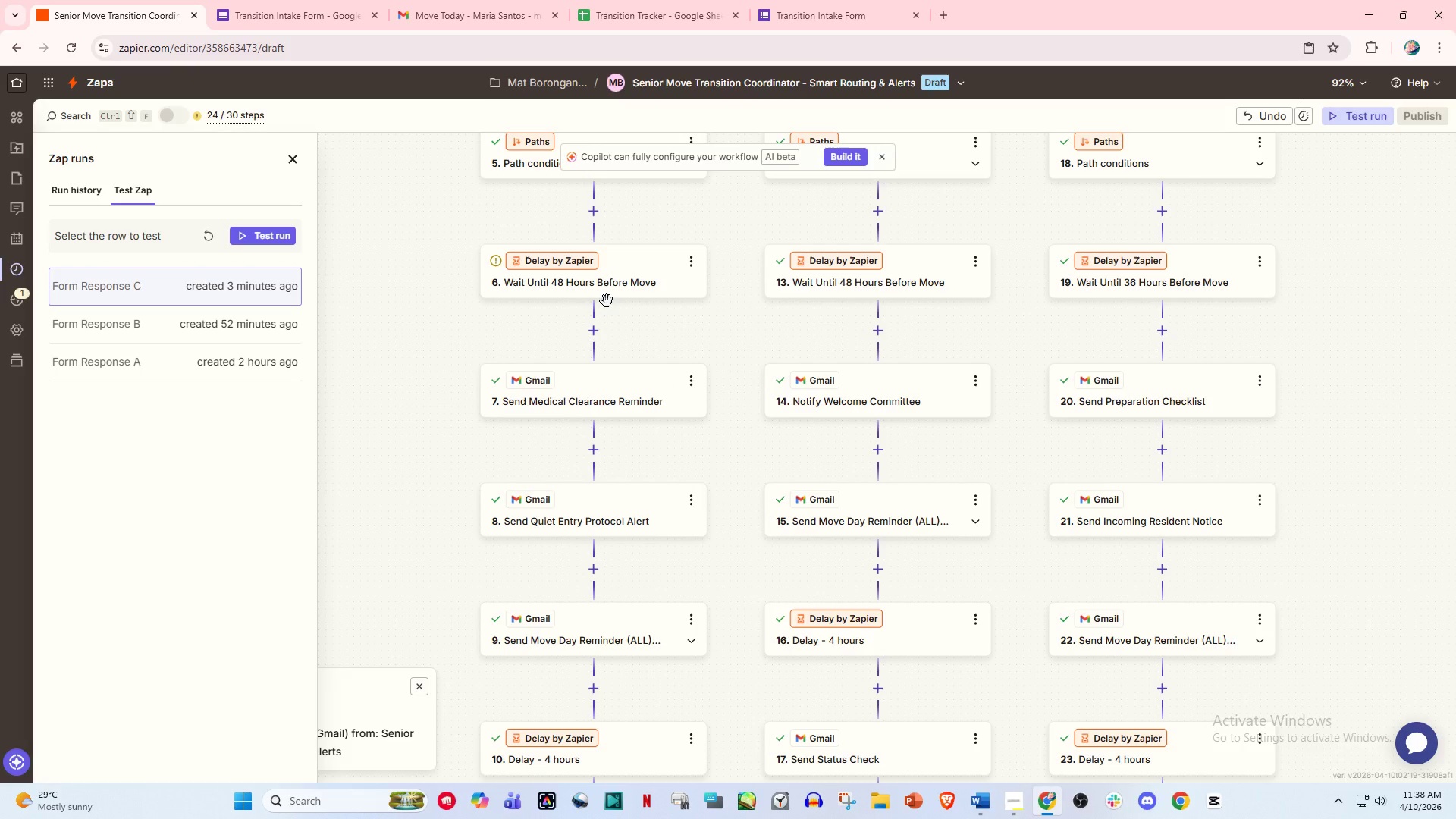 
left_click([607, 301])
 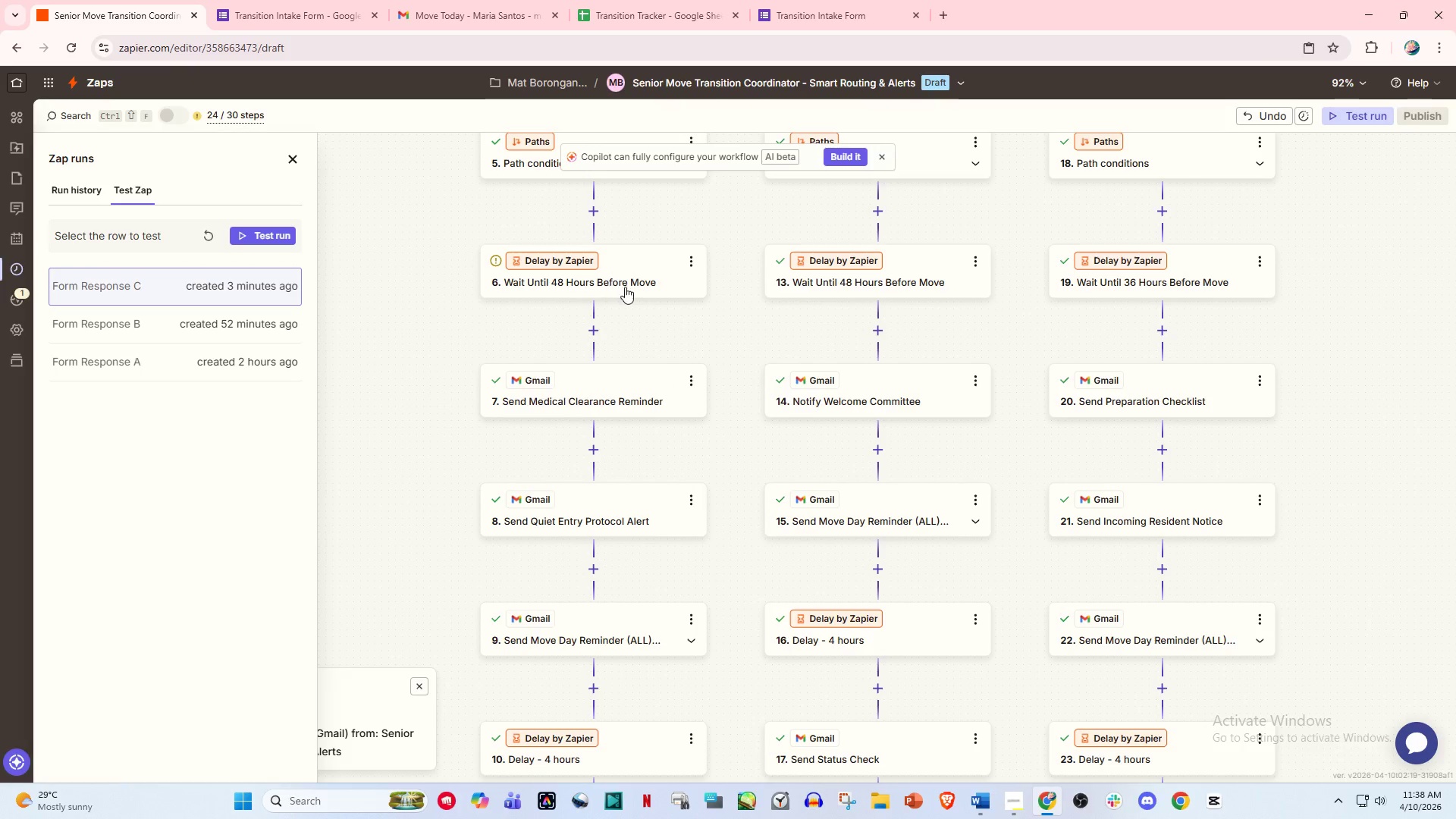 
left_click([626, 287])
 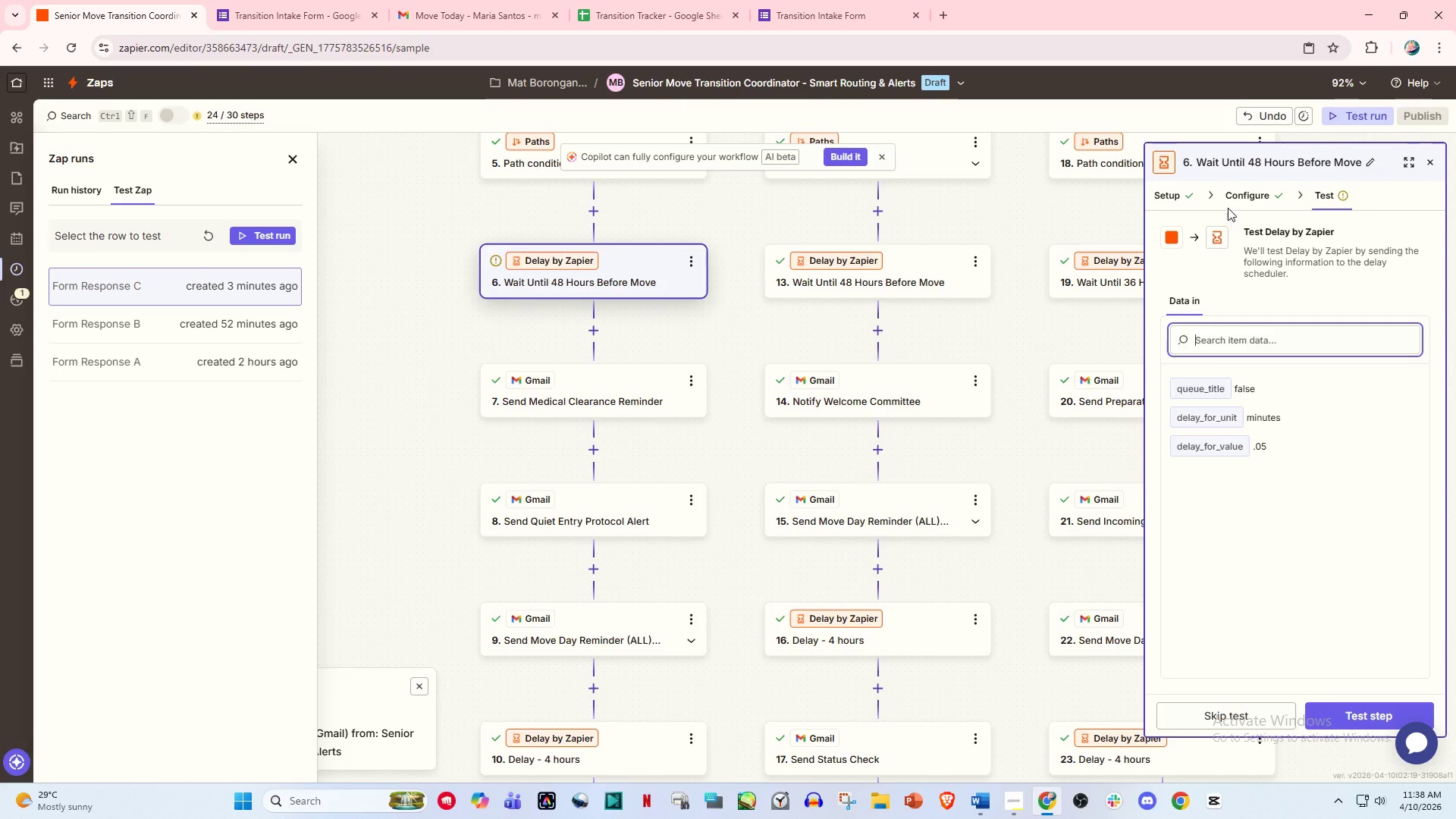 
double_click([1168, 196])
 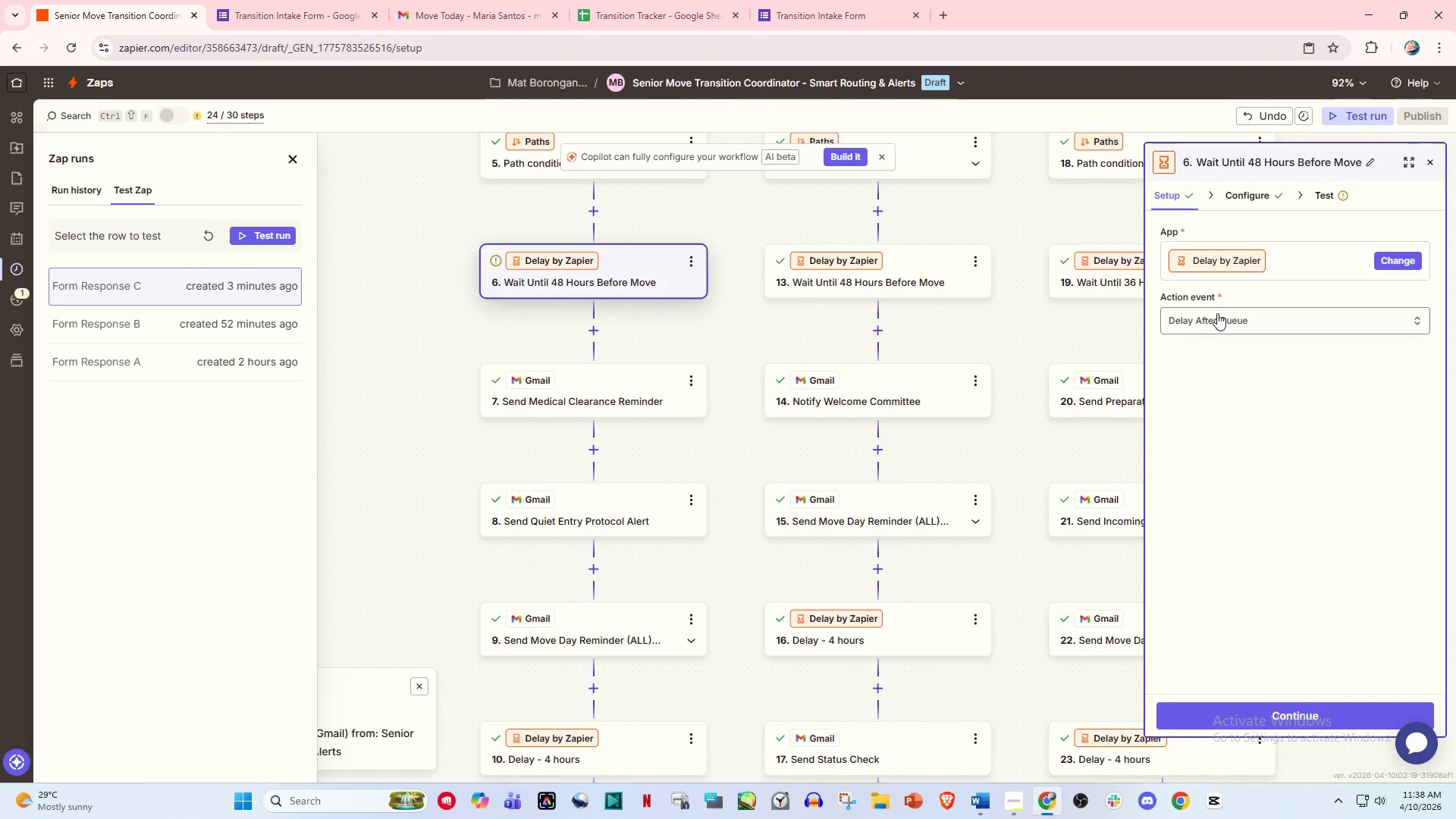 
left_click([1217, 317])
 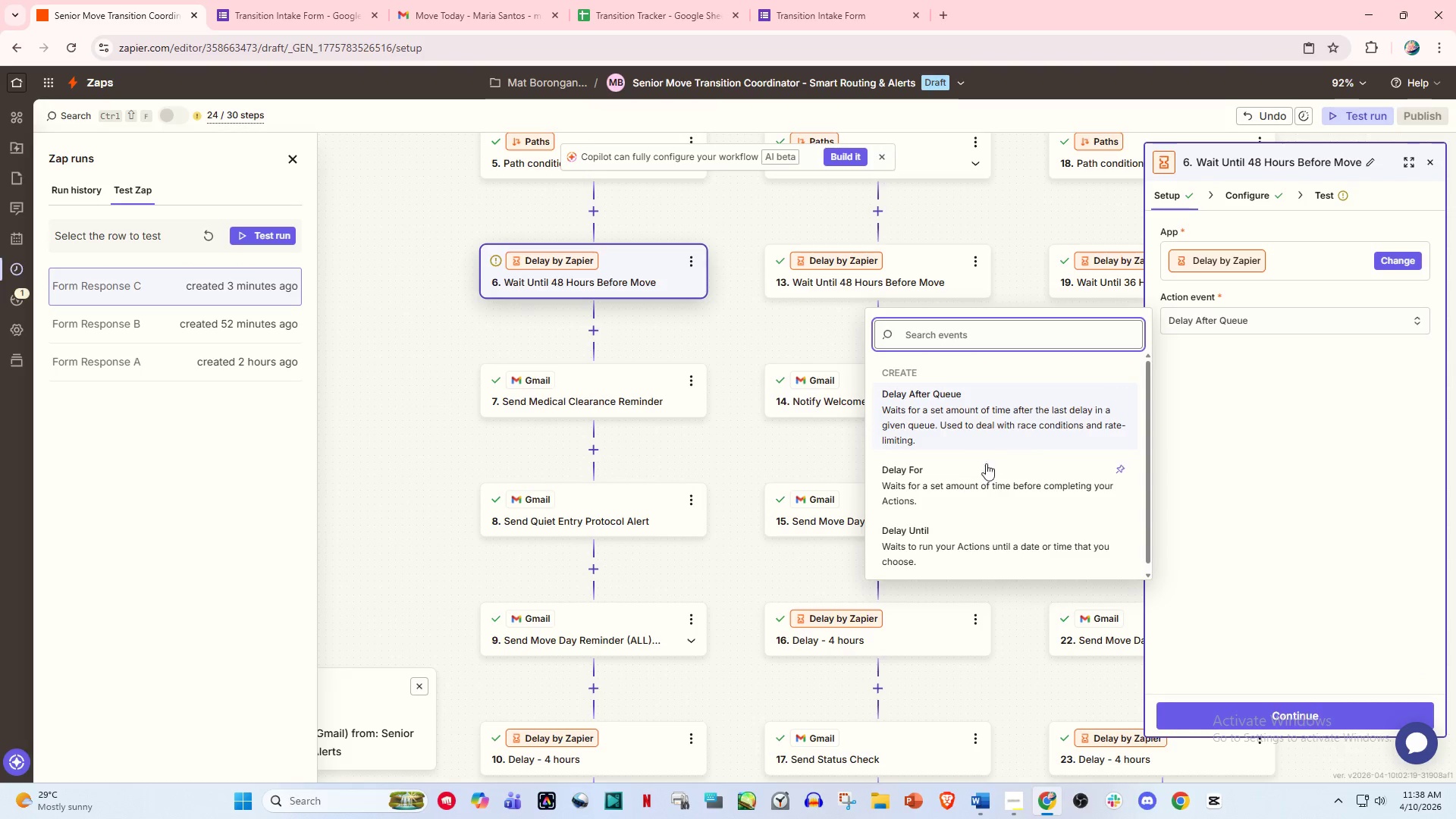 
left_click([972, 475])
 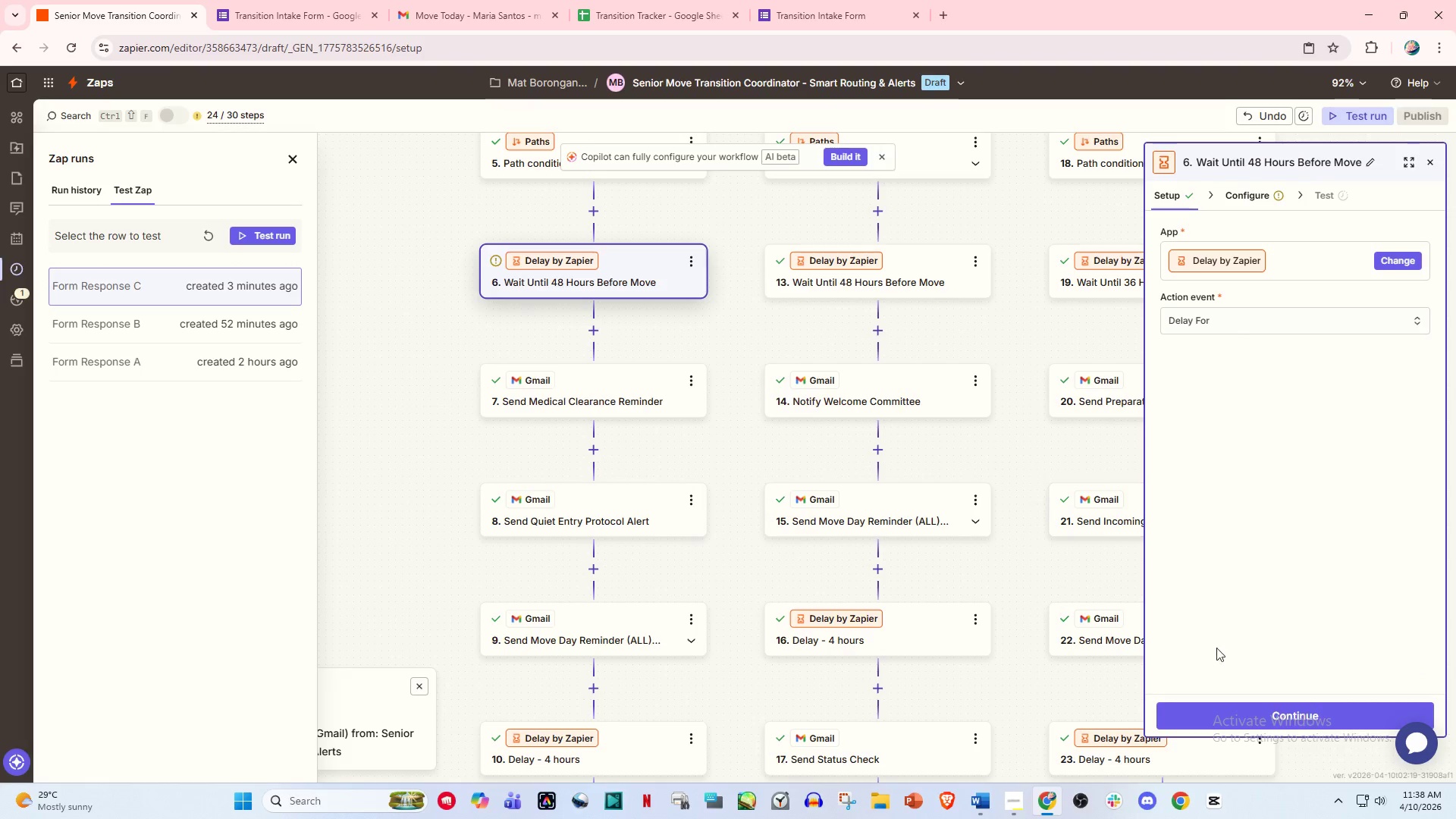 
left_click([1243, 726])
 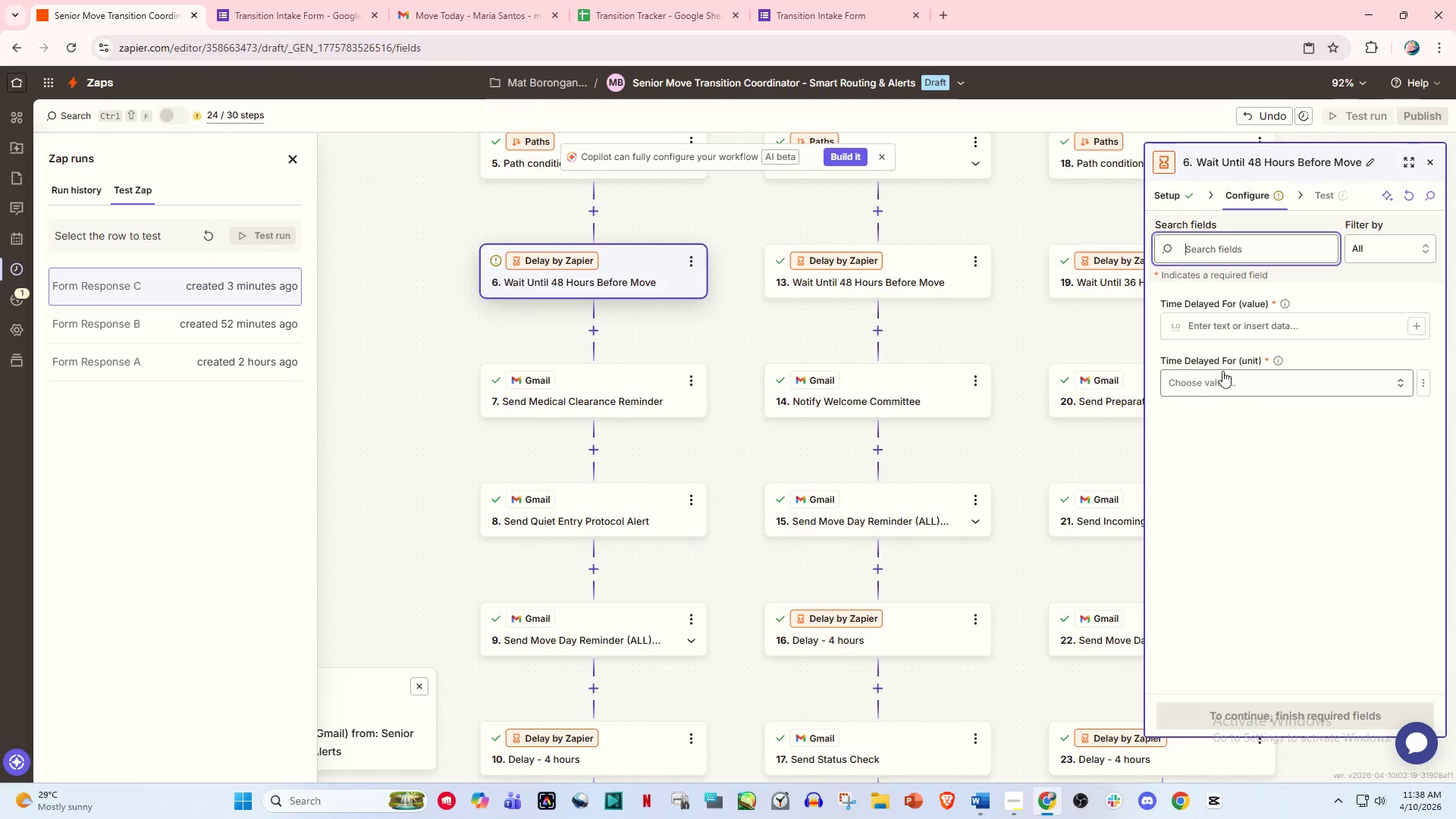 
left_click([1226, 383])
 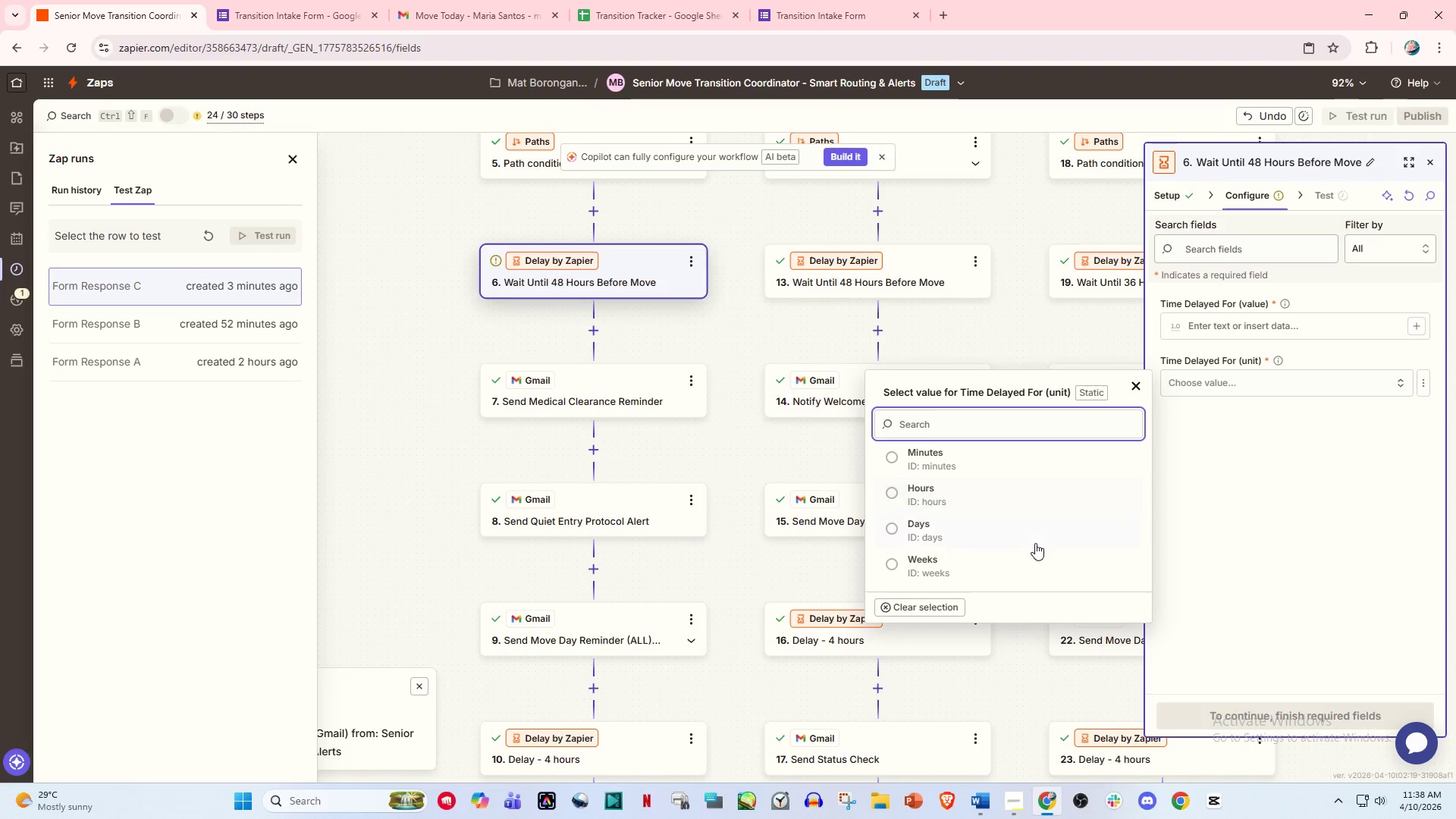 
scroll: coordinate [1010, 557], scroll_direction: down, amount: 2.0
 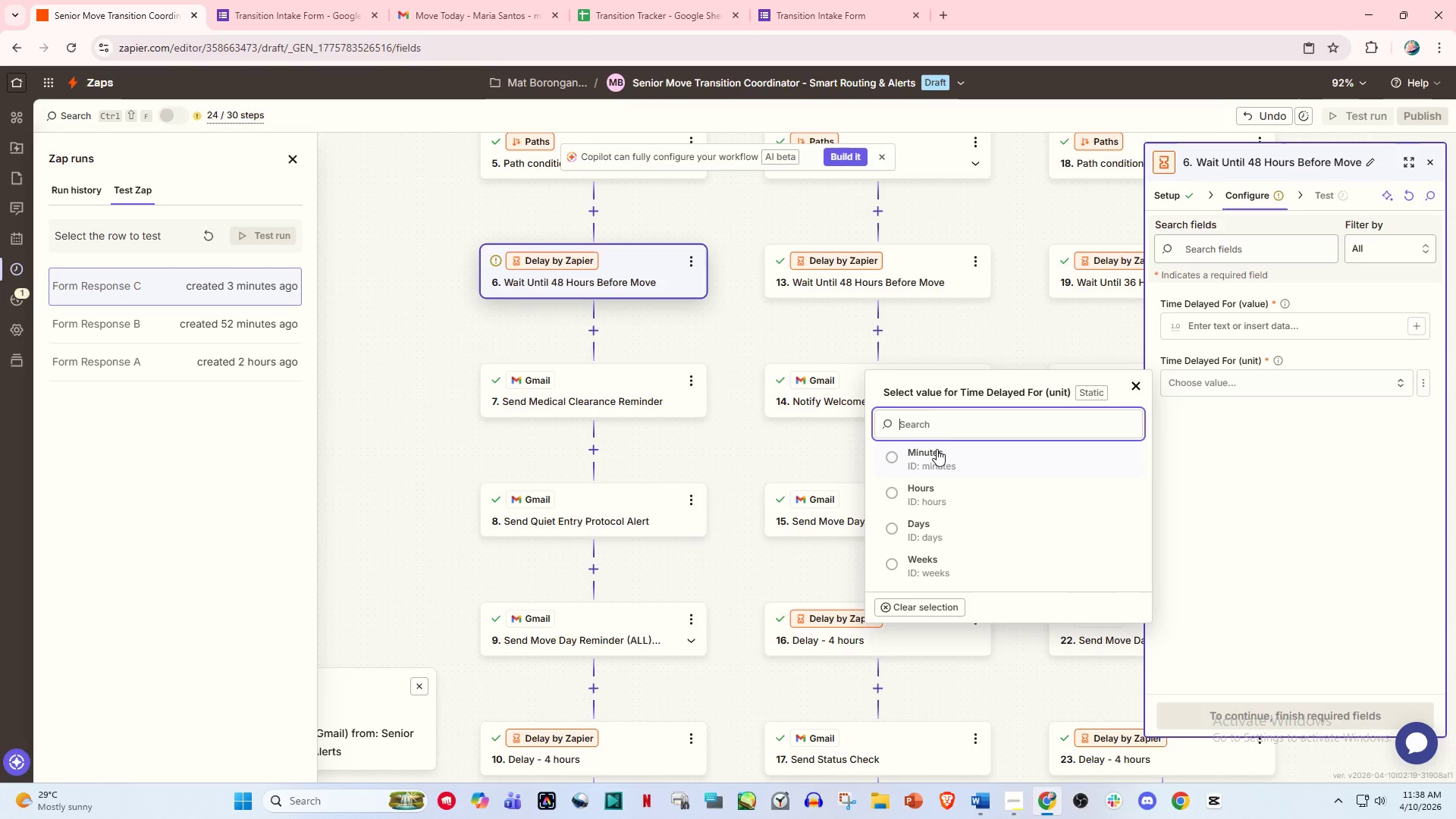 
left_click([938, 421])
 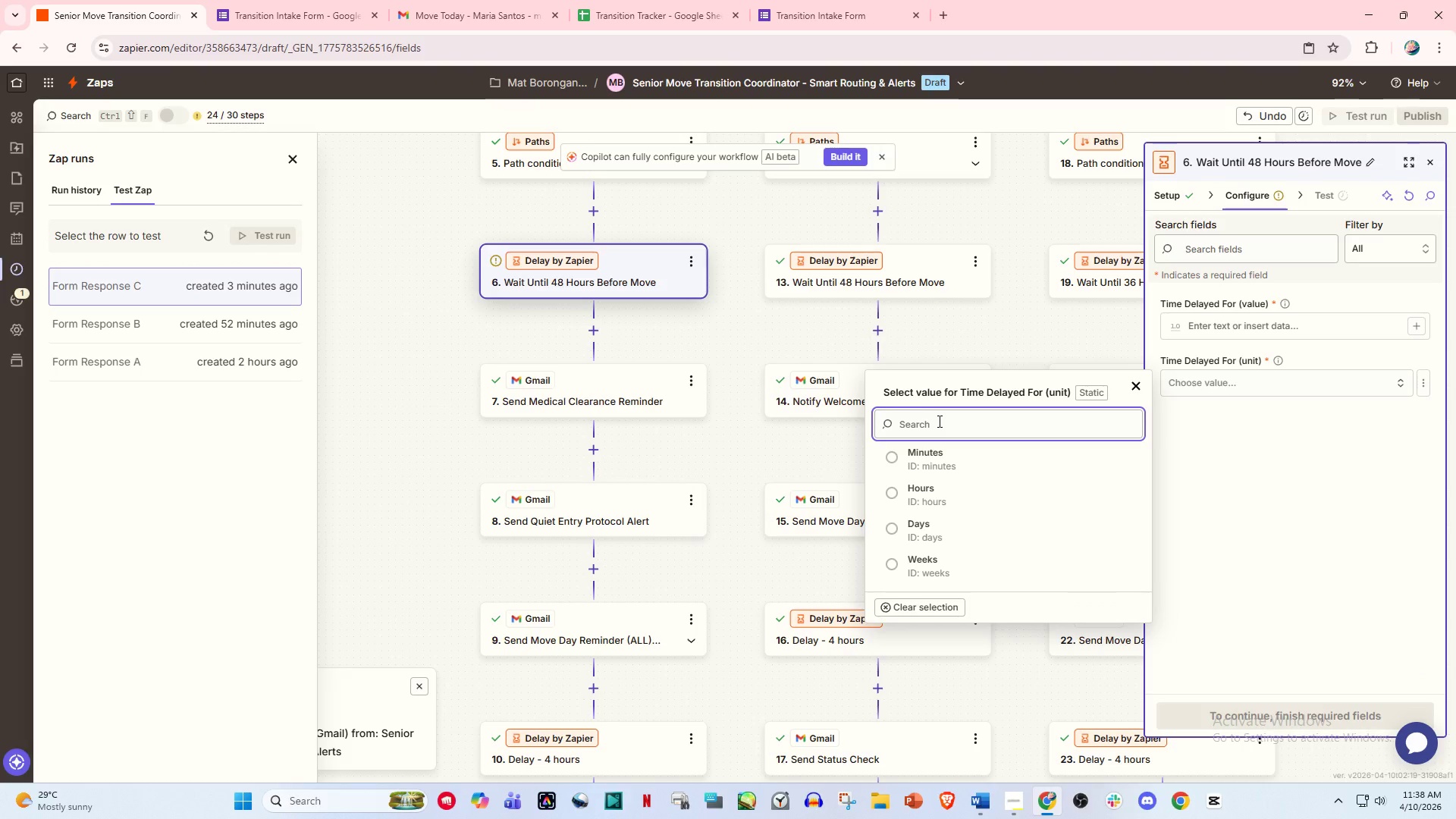 
hold_key(key=ShiftLeft, duration=0.5)
 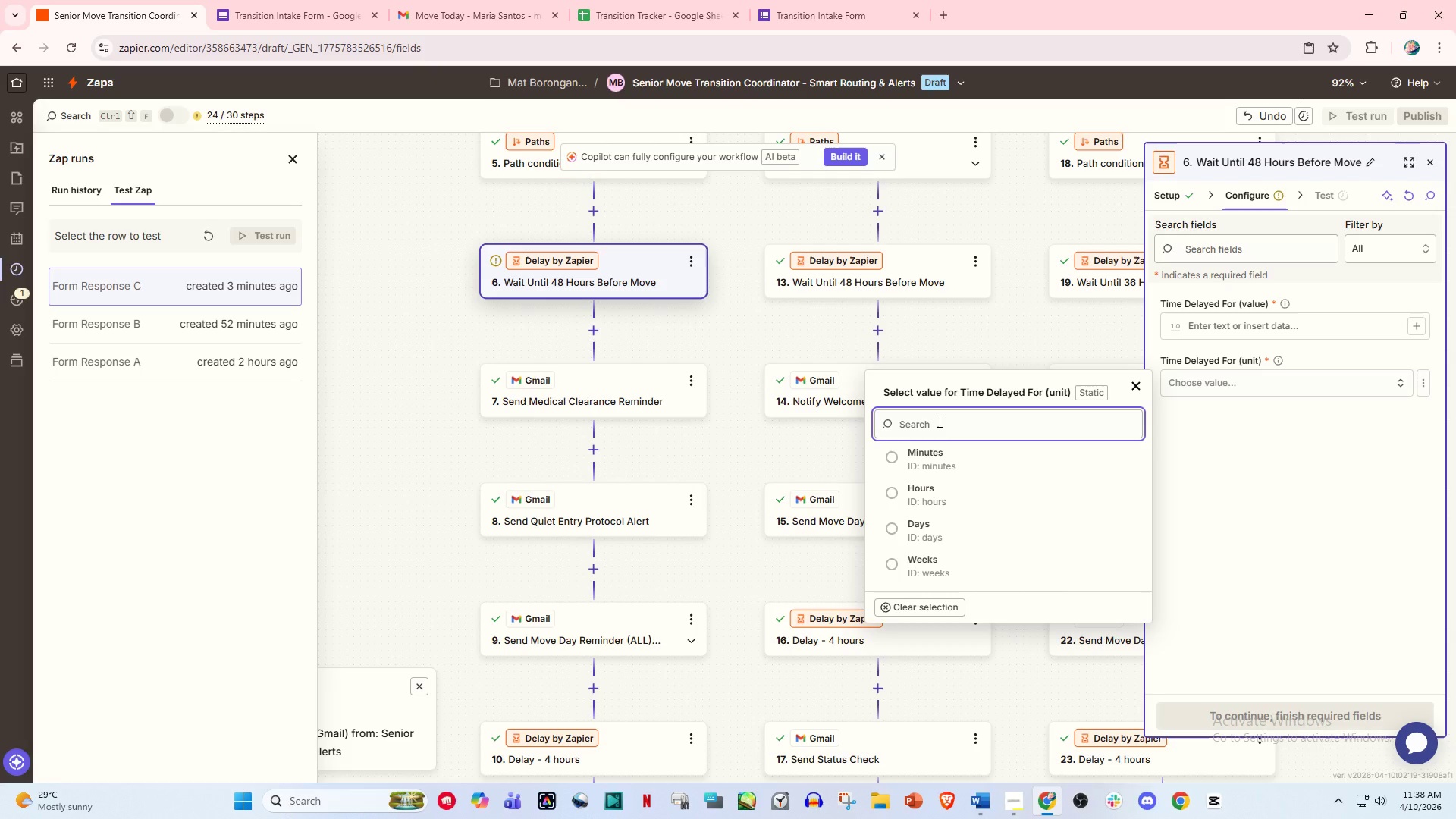 
type(Seconds)
 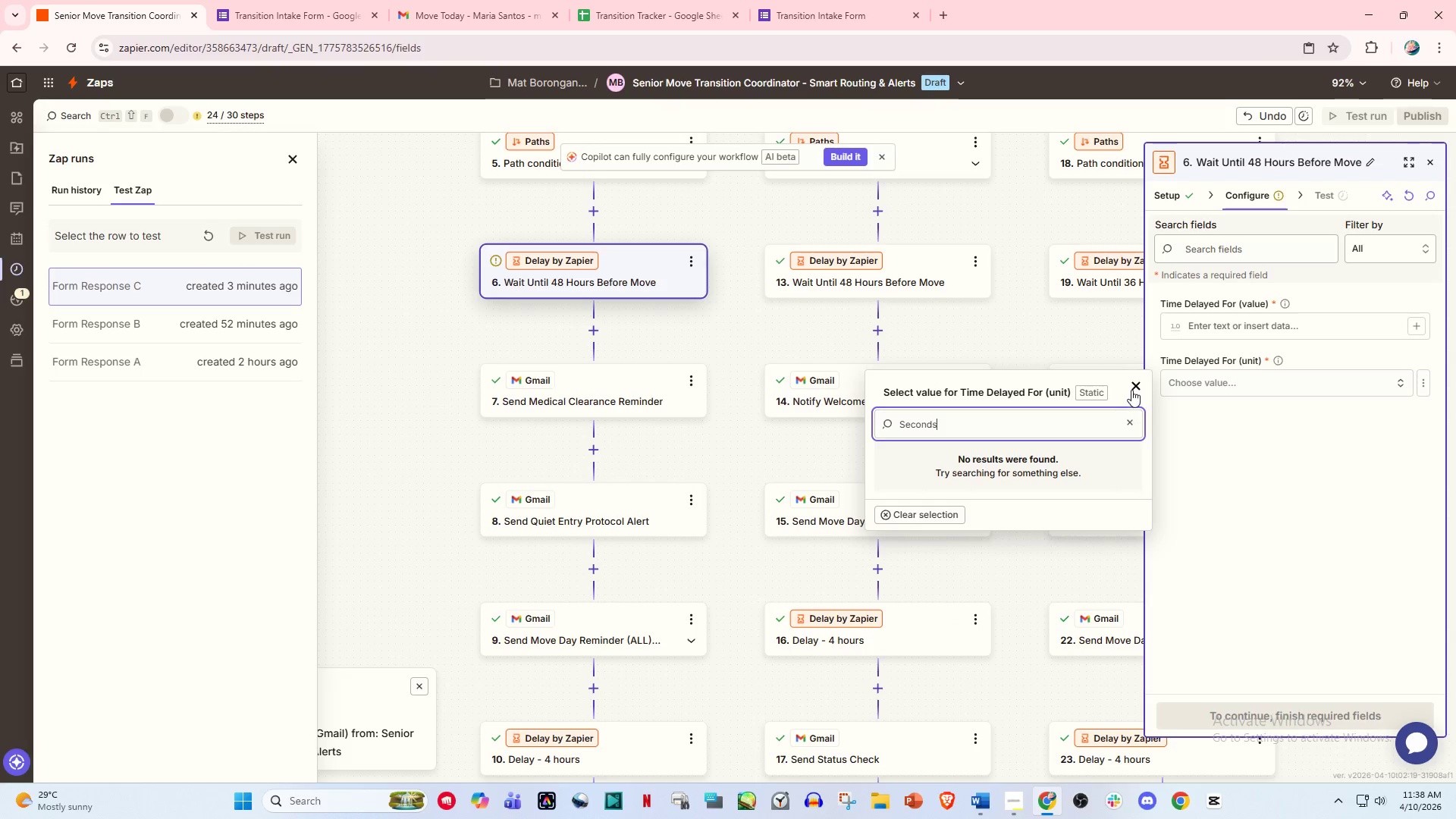 
left_click([1128, 382])
 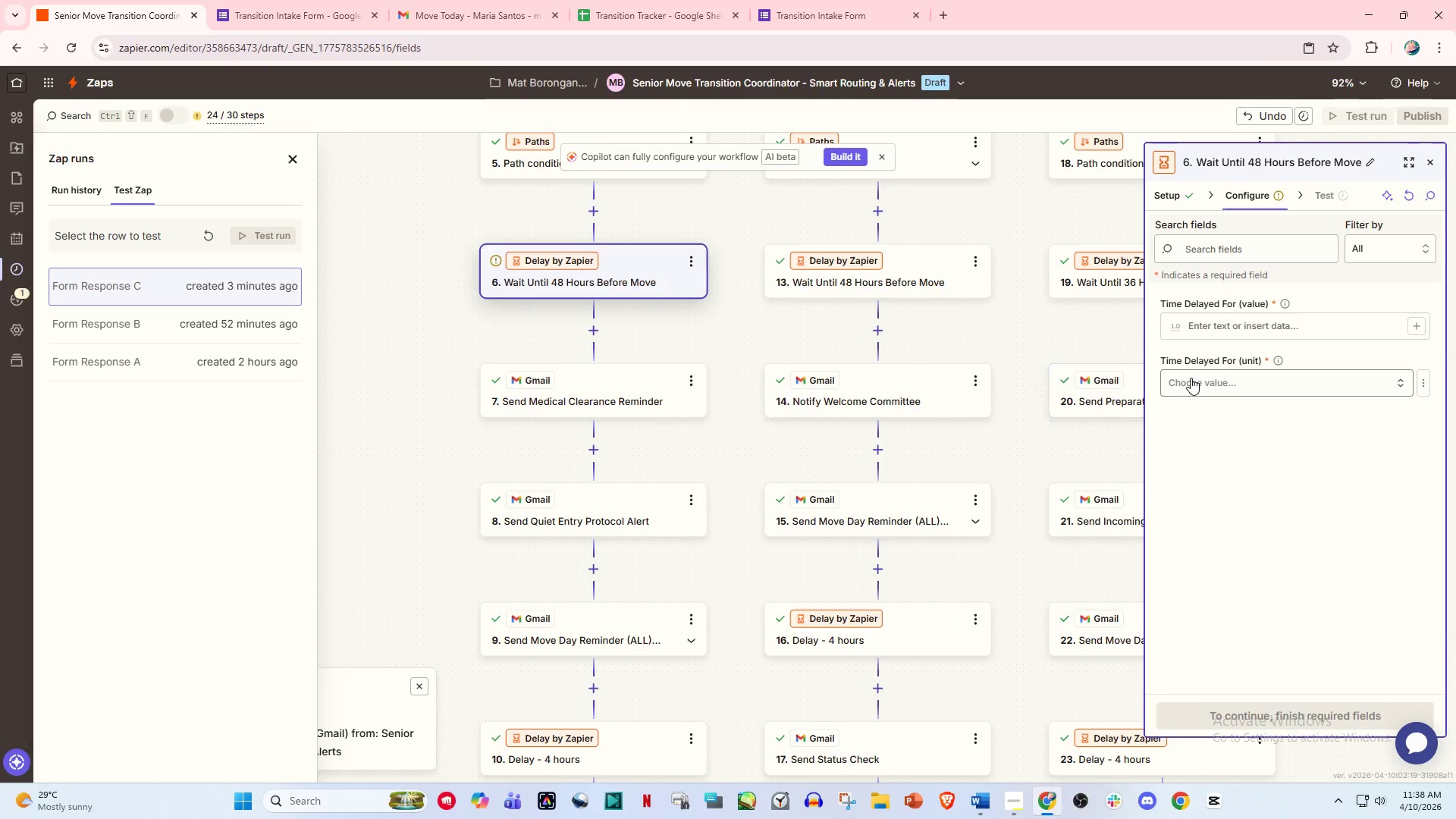 
left_click([1196, 378])
 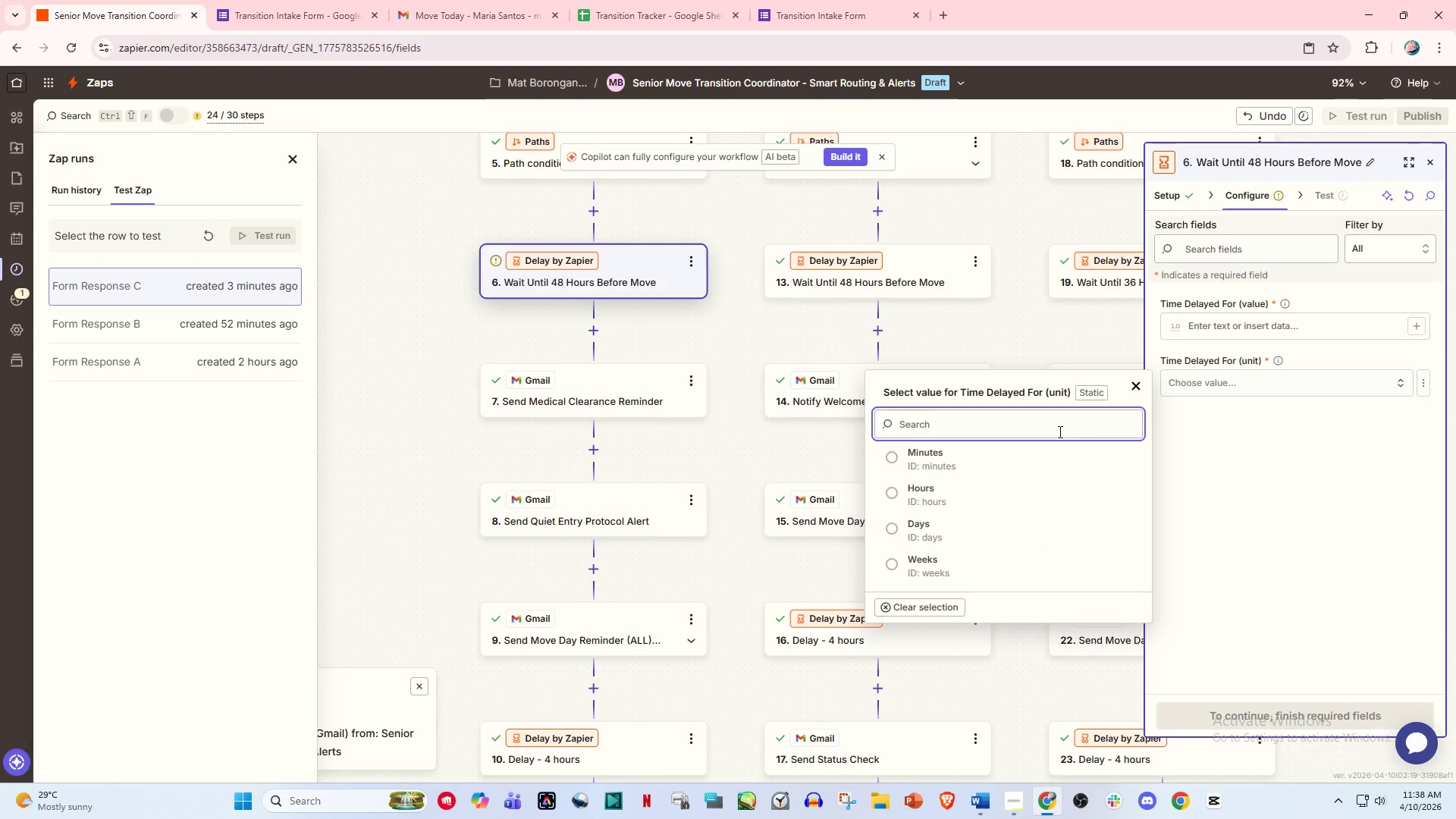 
type(Se)
key(Backspace)
key(Backspace)
 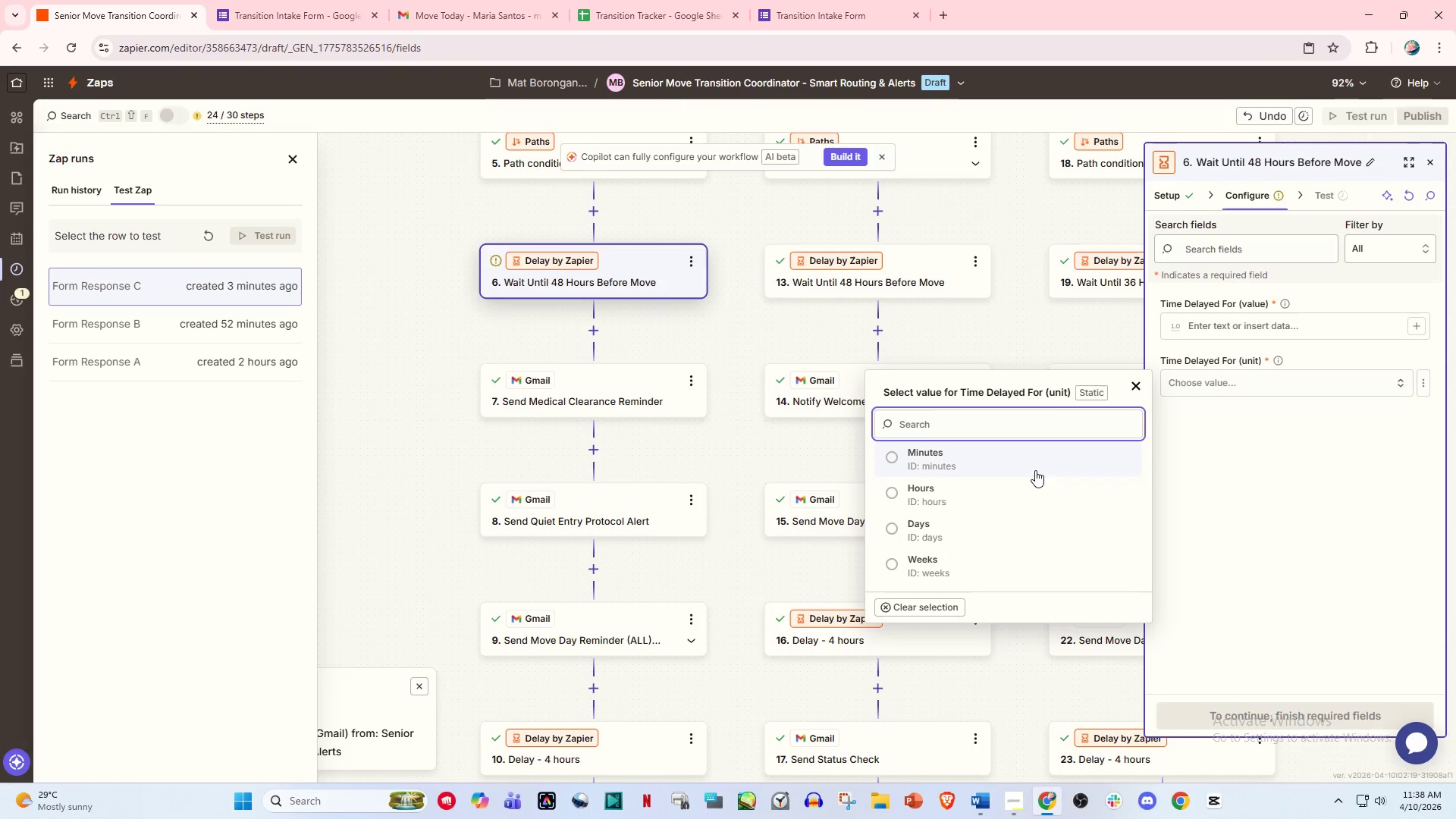 
left_click([1048, 460])
 